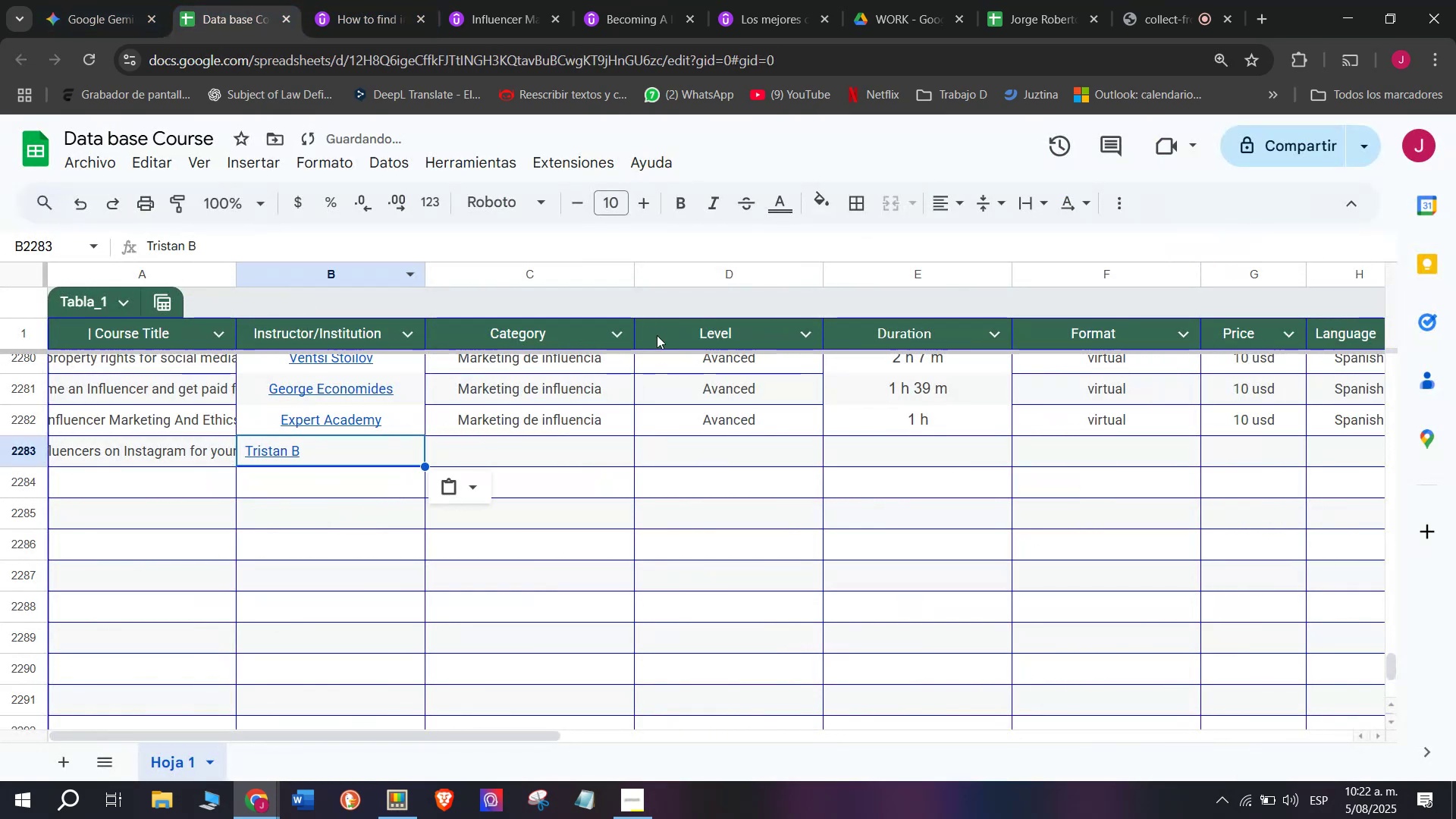 
key(Control+ControlLeft)
 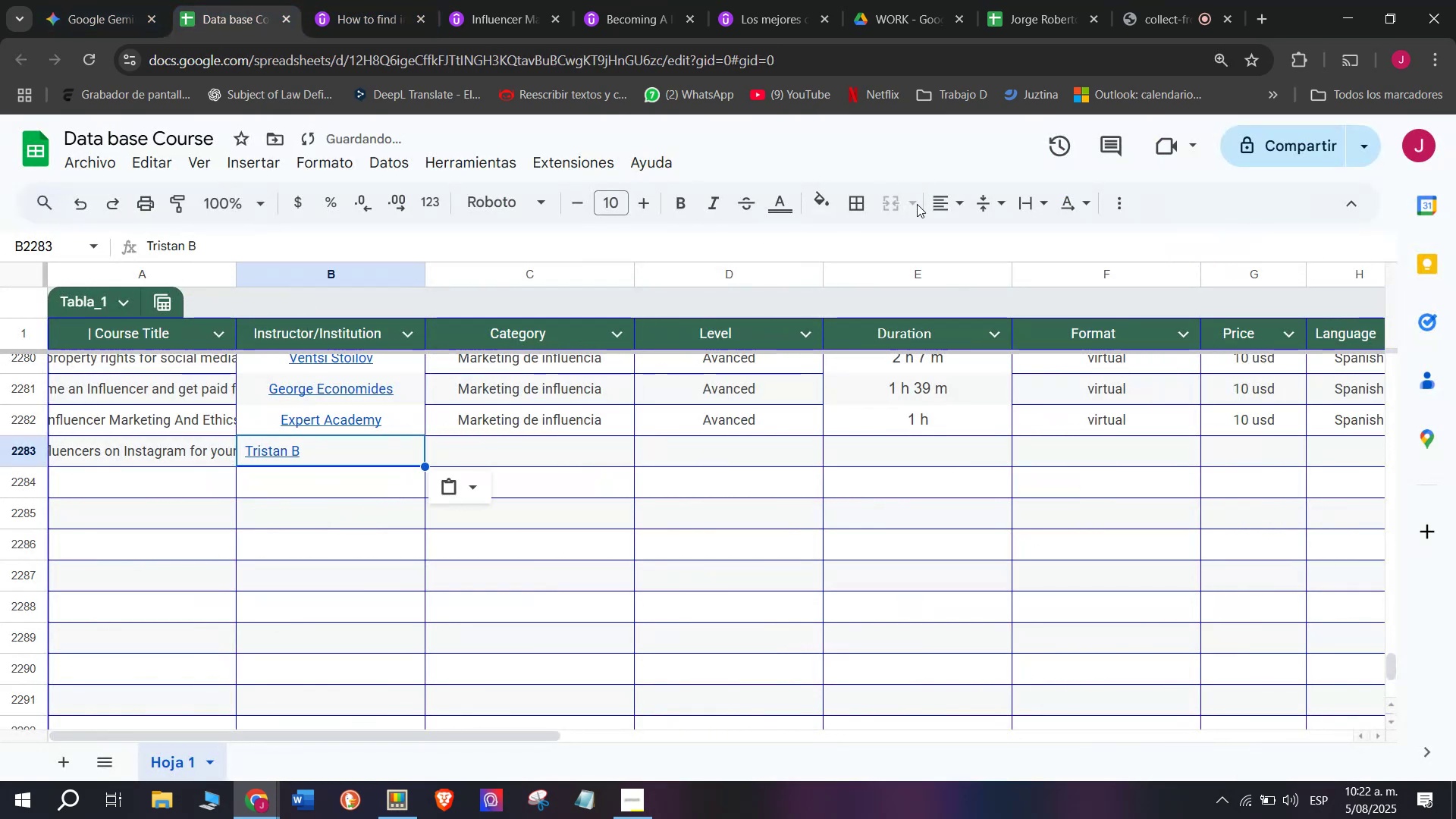 
left_click([937, 190])
 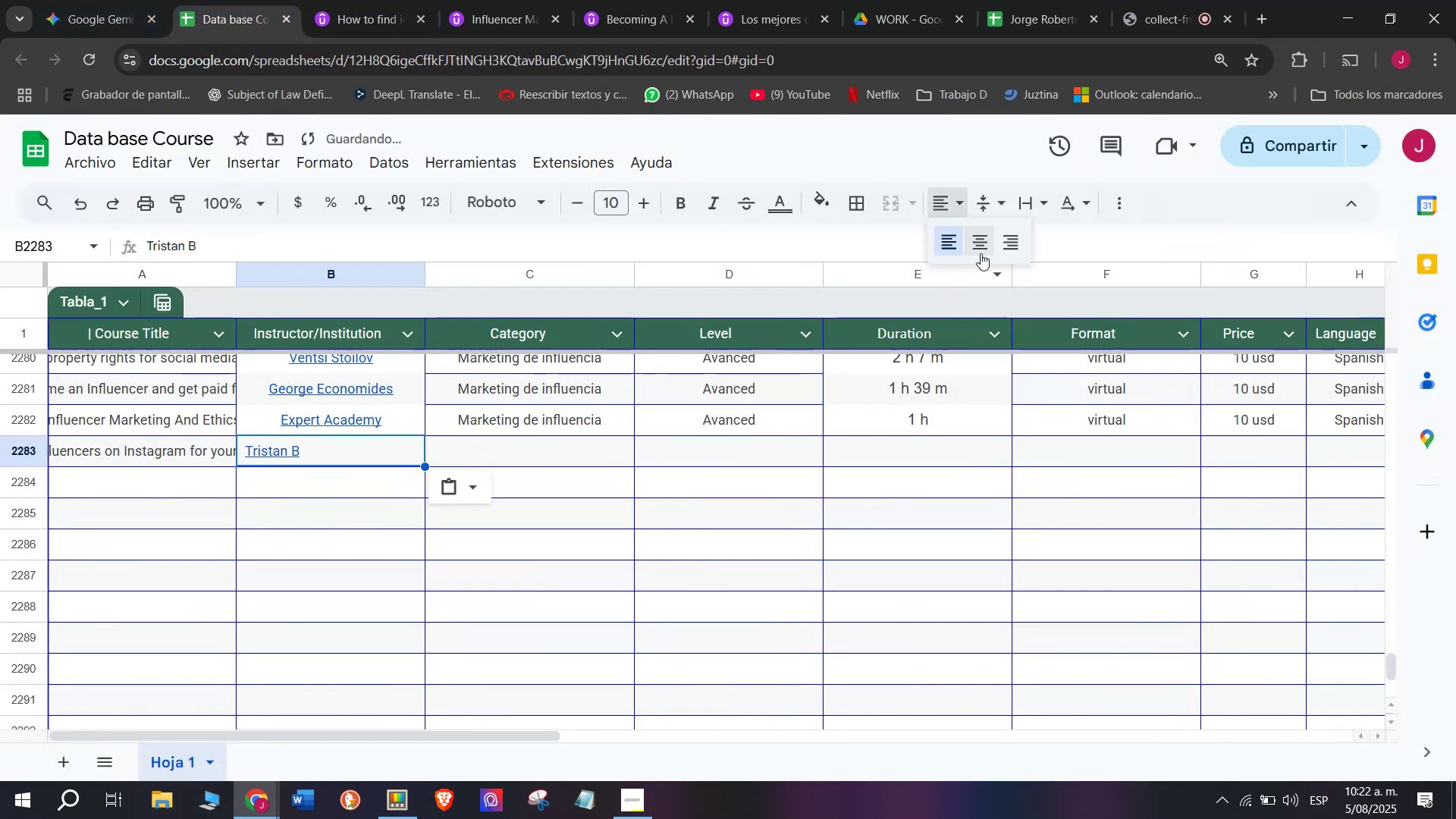 
left_click([980, 253])
 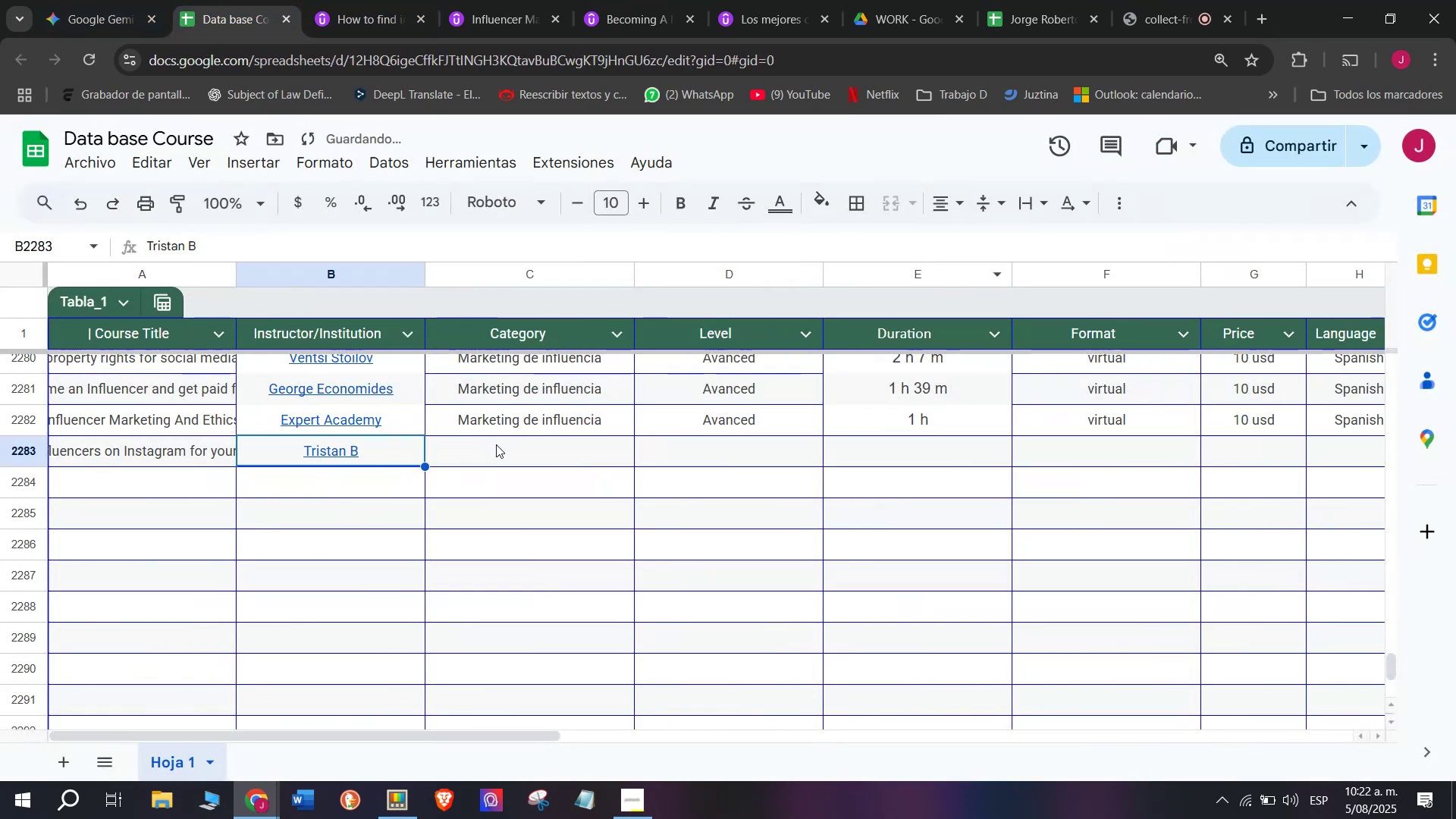 
key(Control+ControlLeft)
 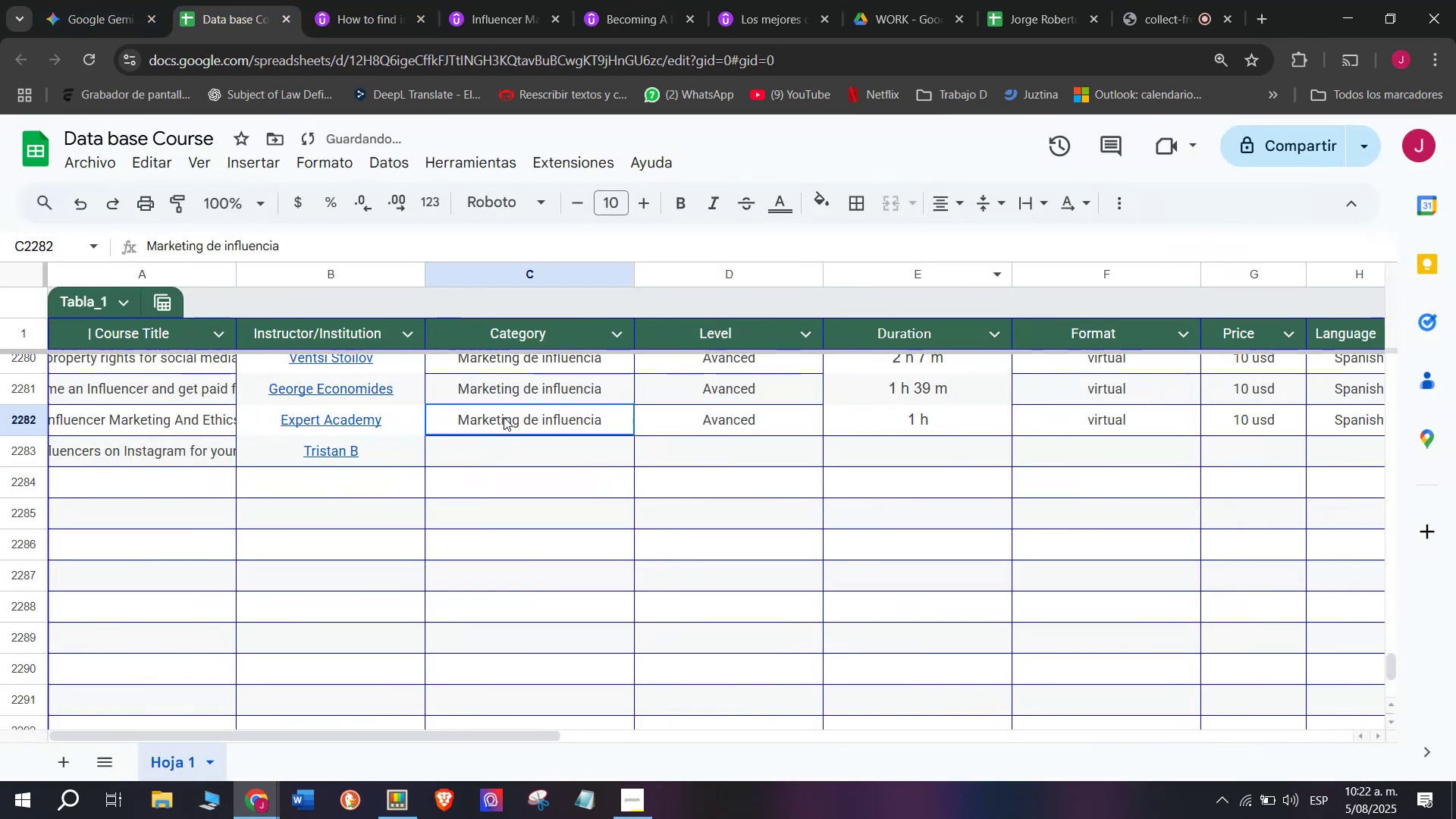 
key(Break)
 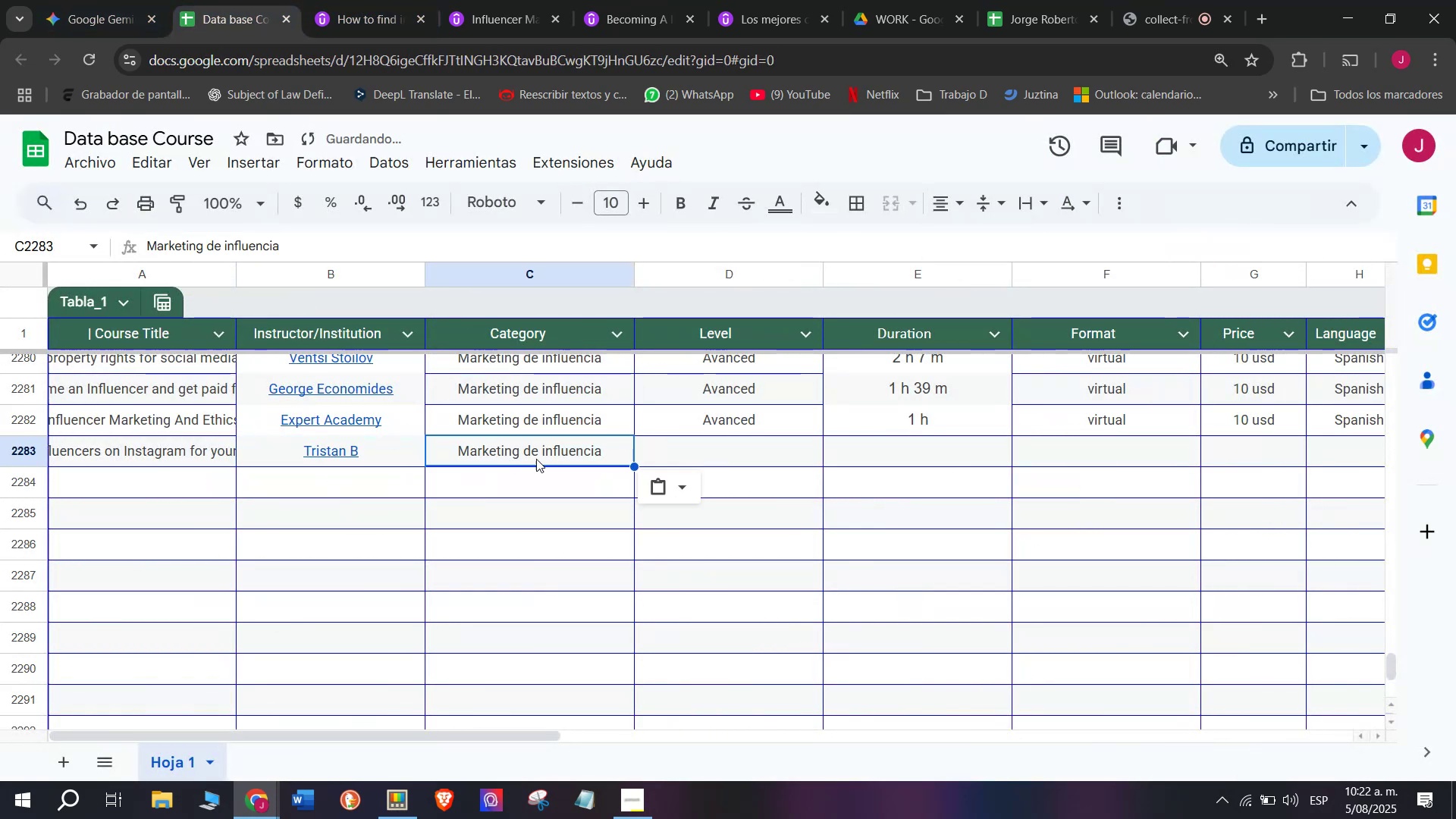 
key(Control+C)
 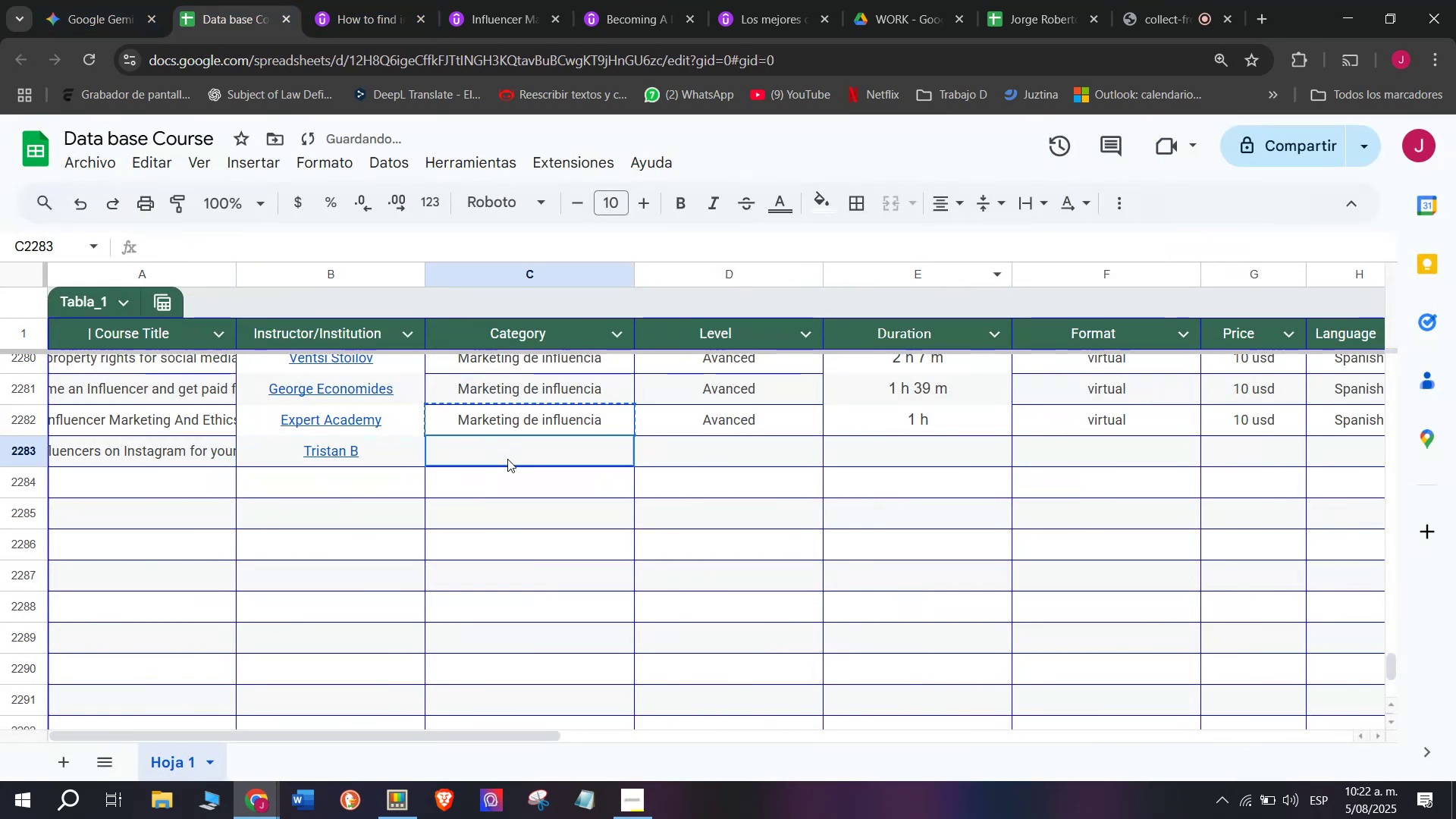 
double_click([507, 459])
 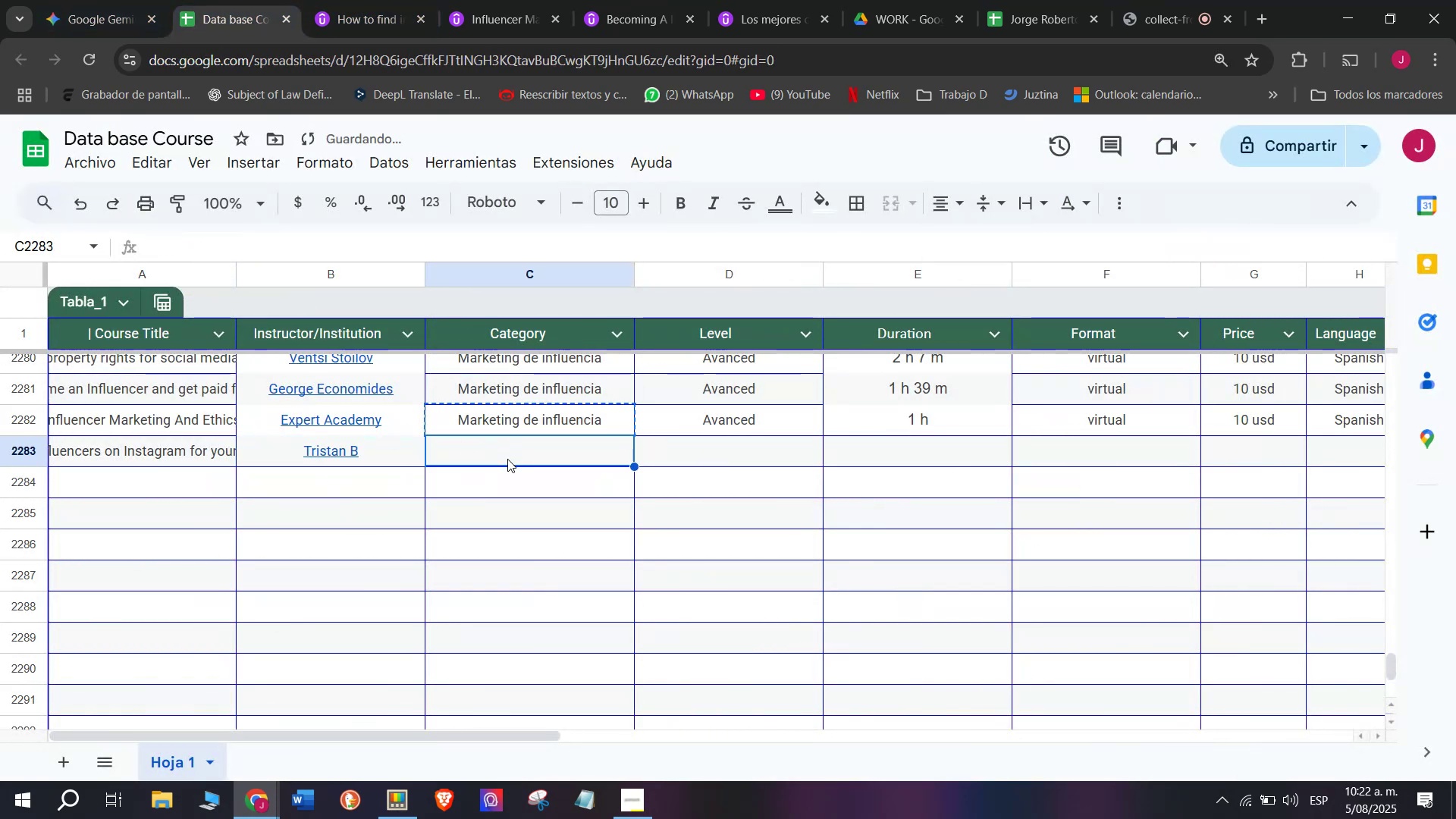 
key(Z)
 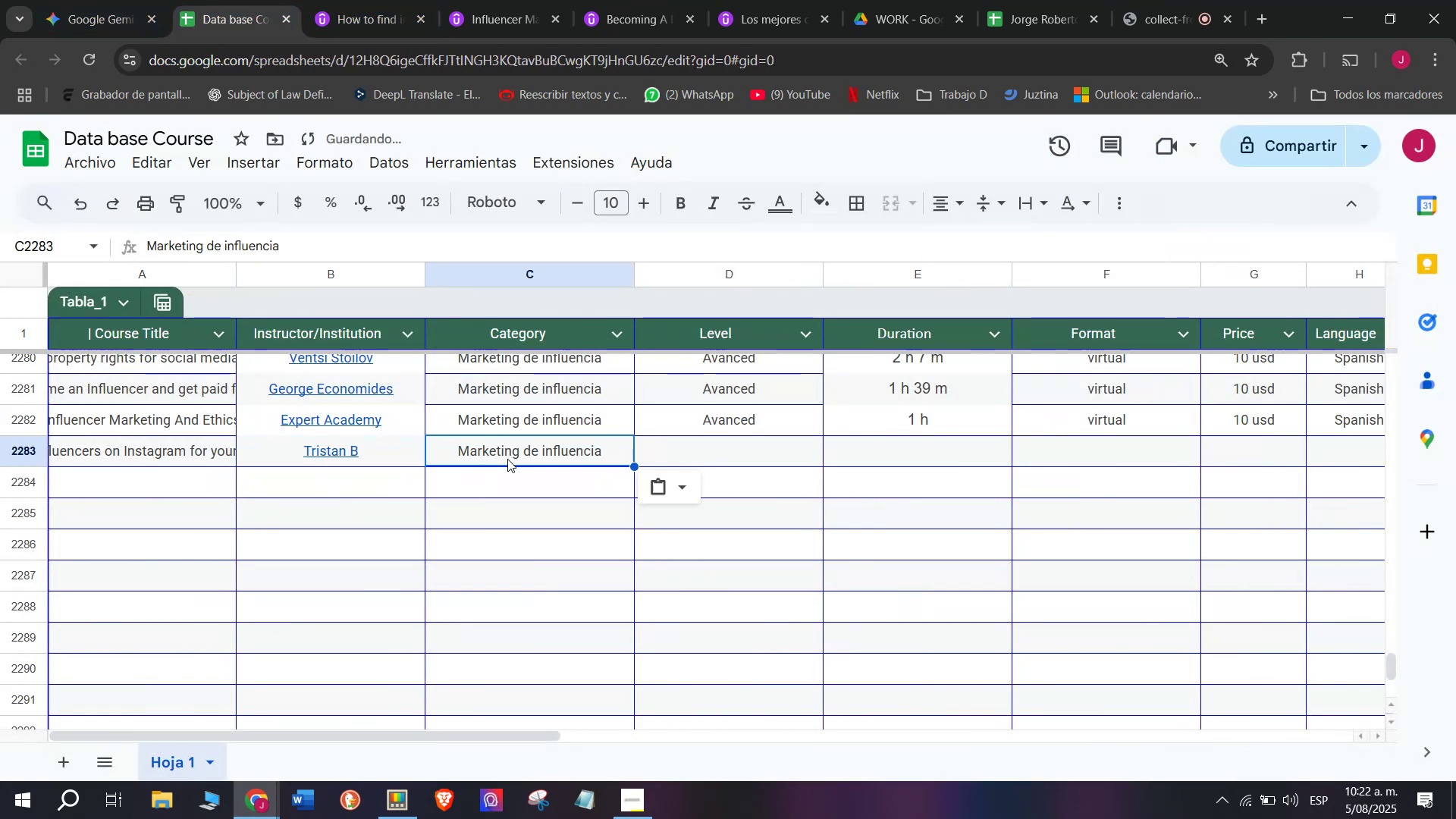 
key(Control+ControlLeft)
 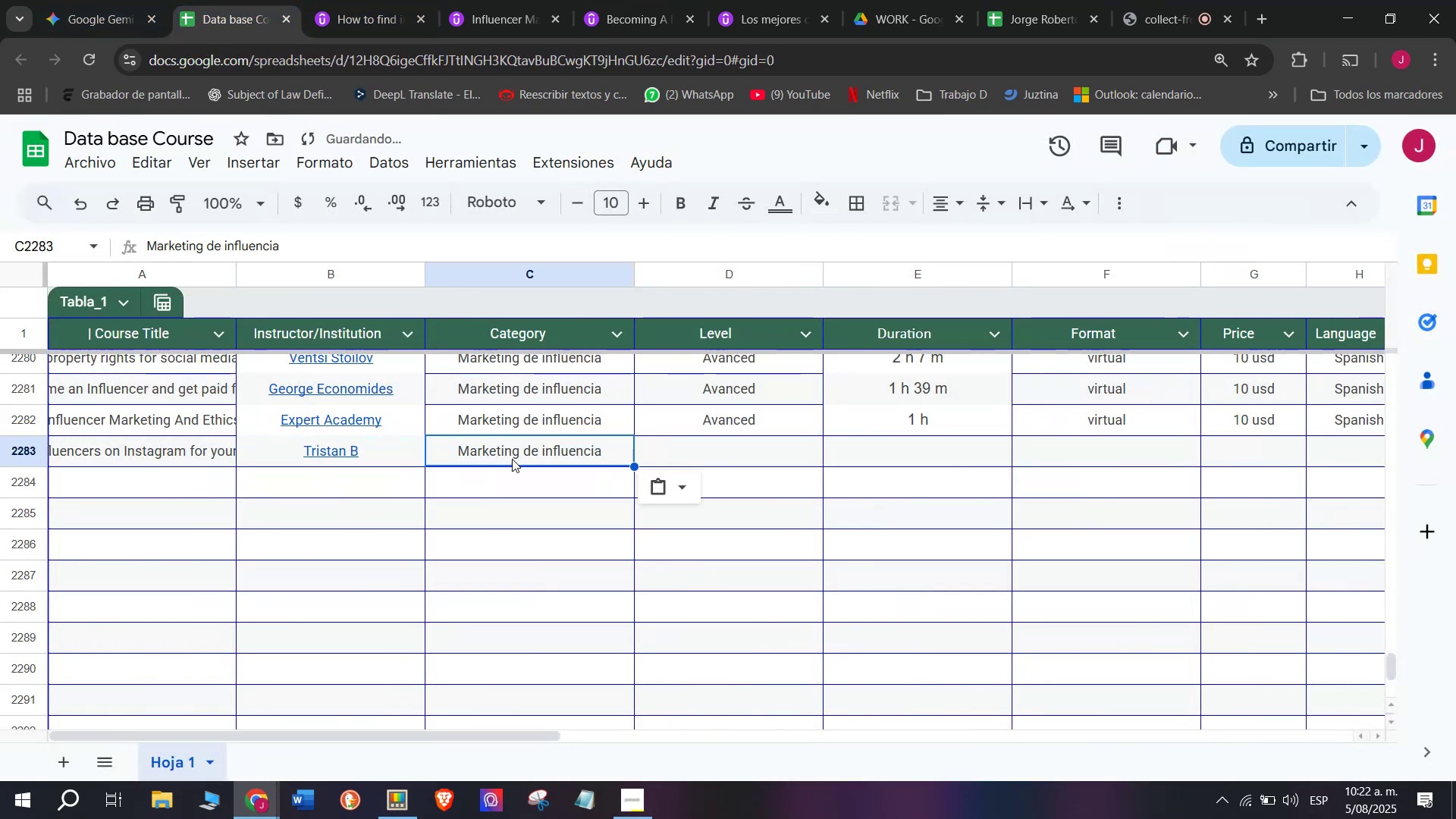 
key(Control+V)
 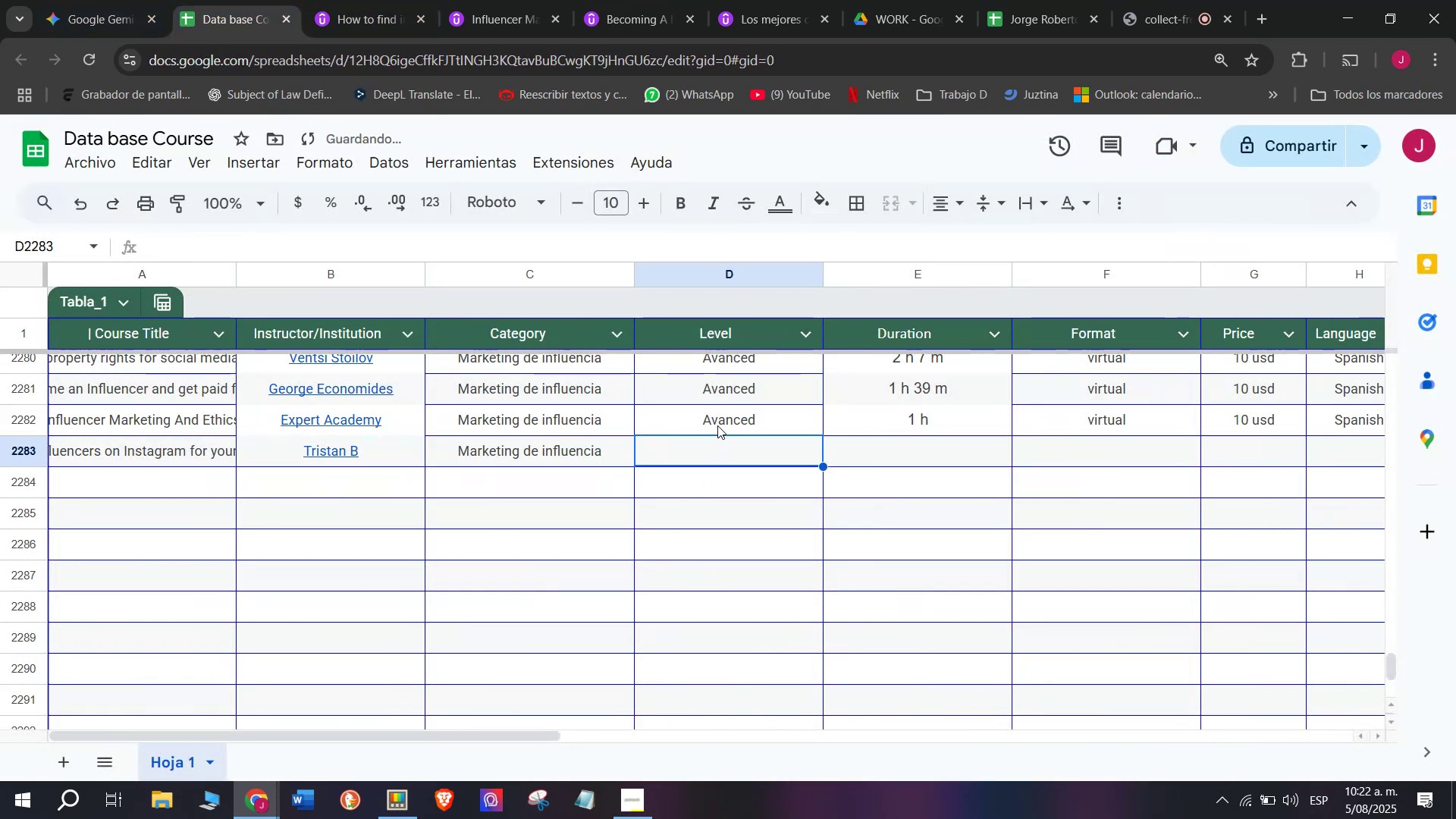 
double_click([717, 418])
 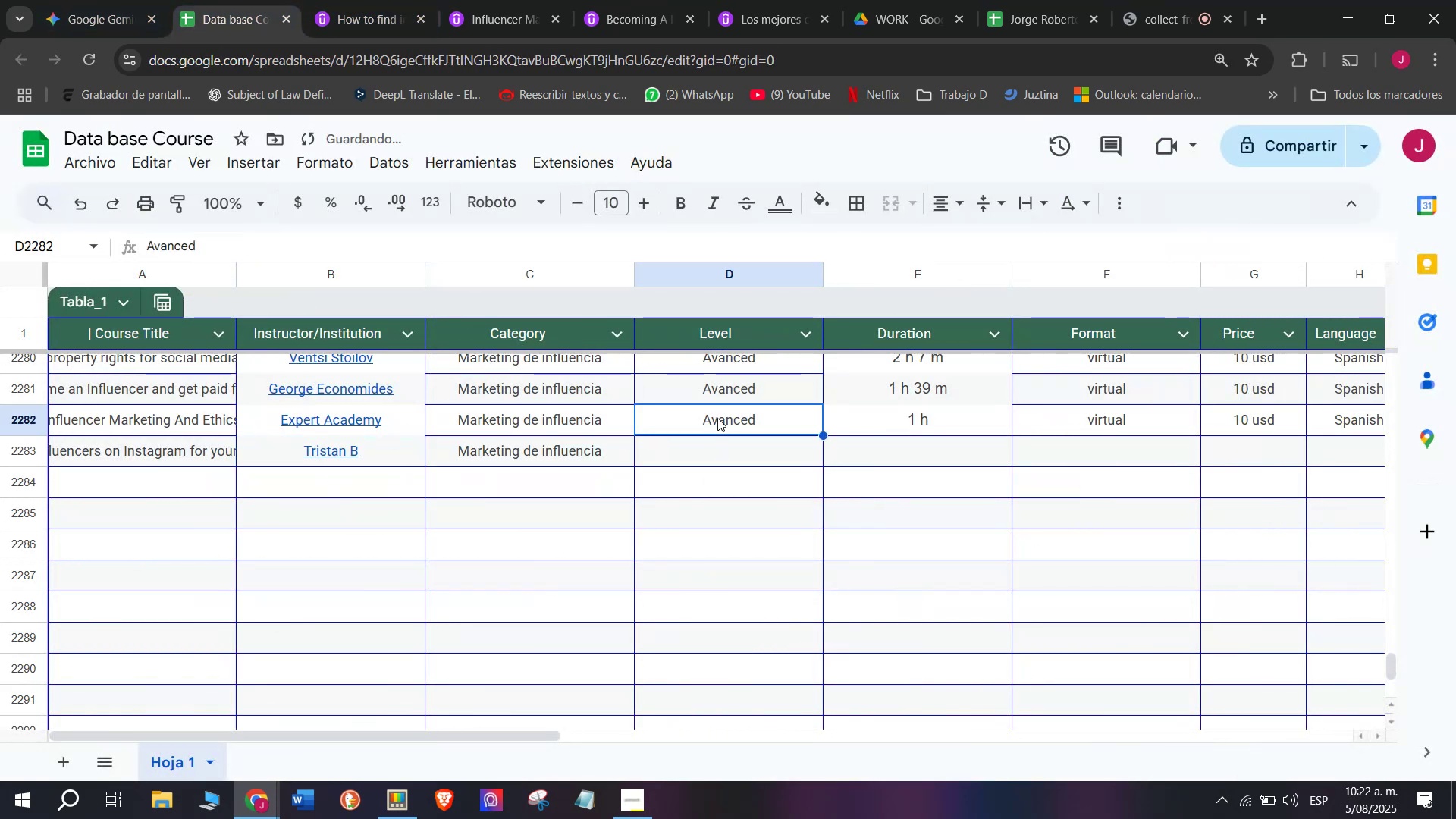 
key(Control+ControlLeft)
 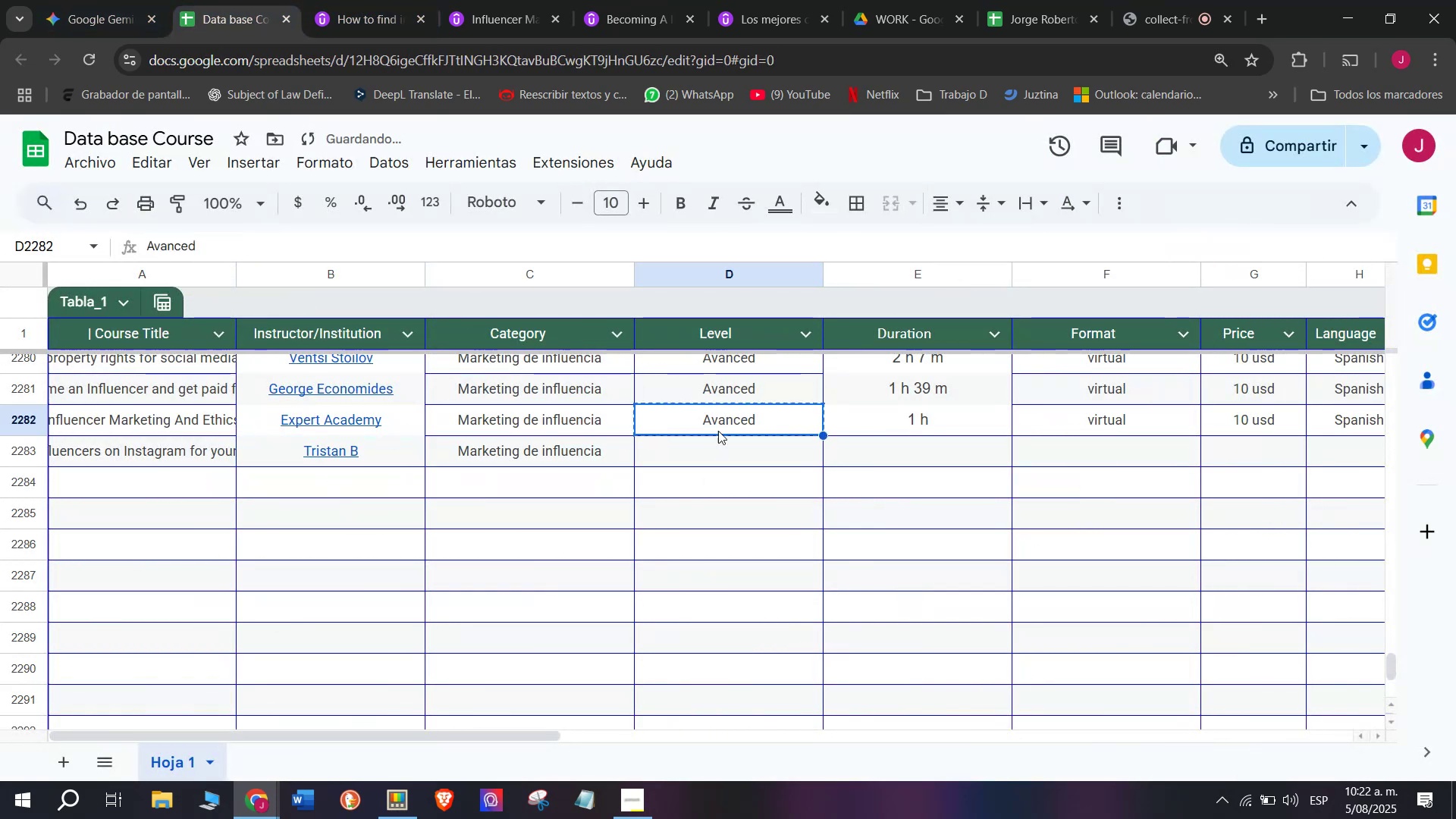 
key(Break)
 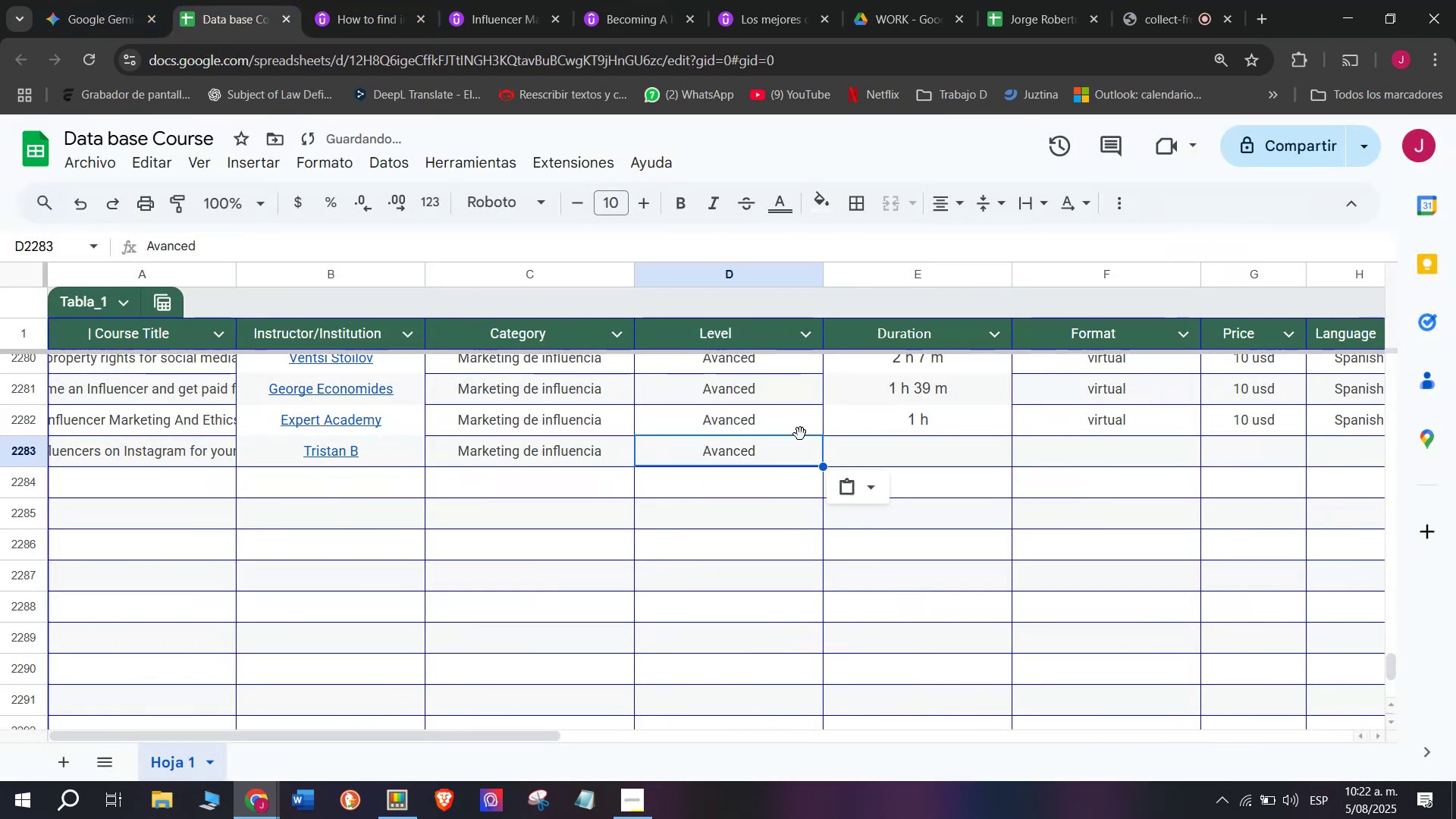 
key(Control+C)
 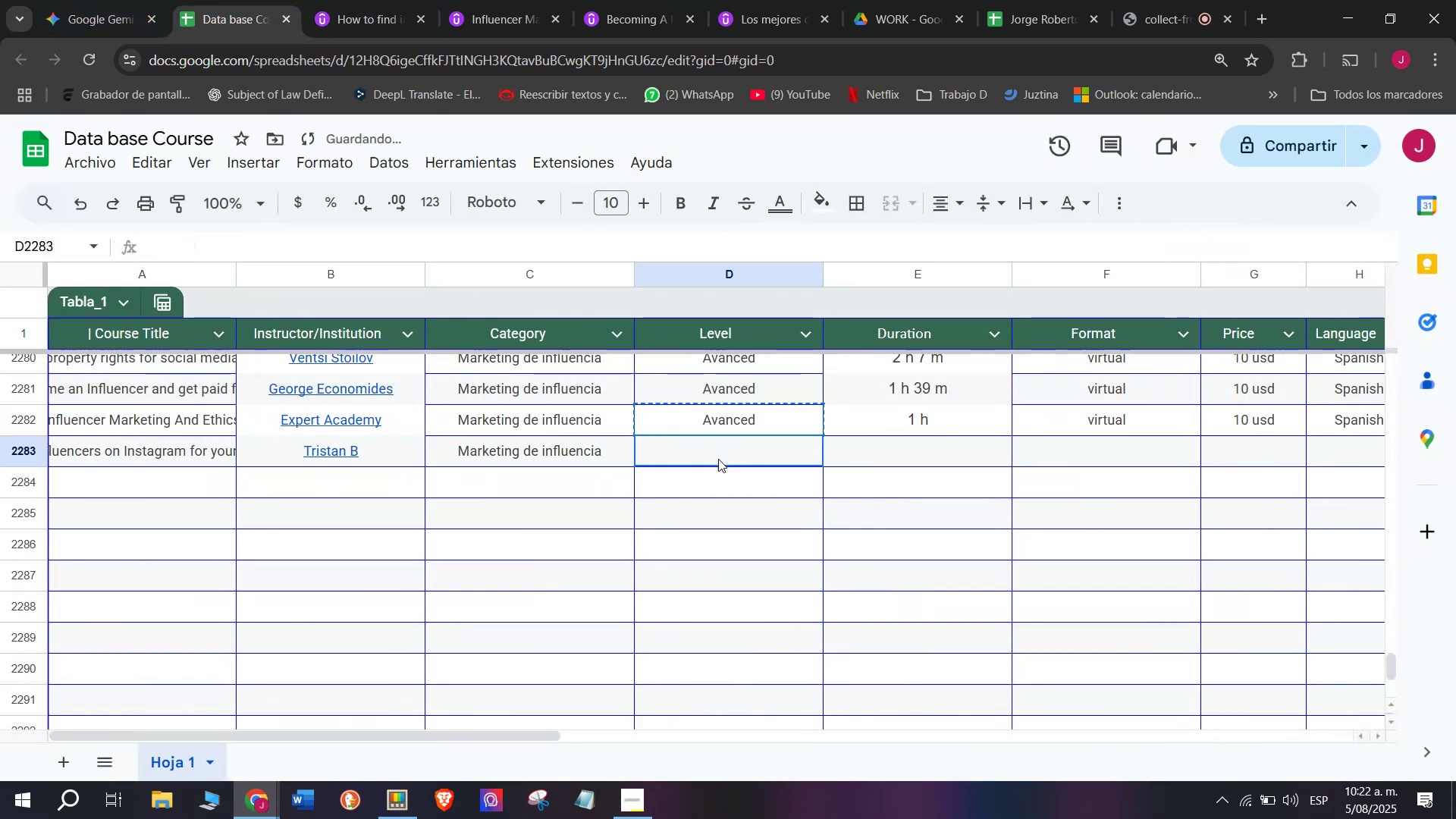 
triple_click([718, 459])
 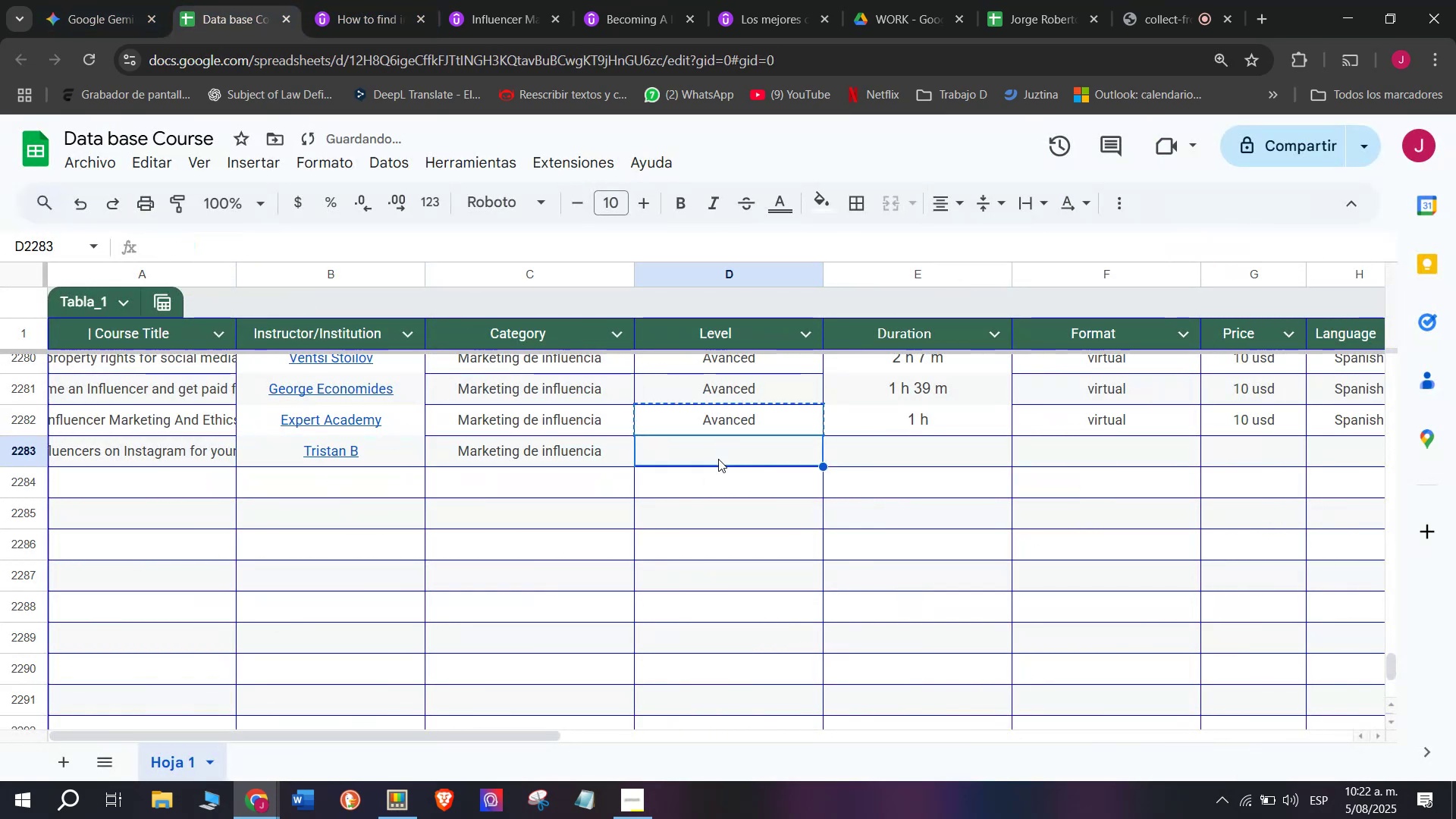 
key(Control+ControlLeft)
 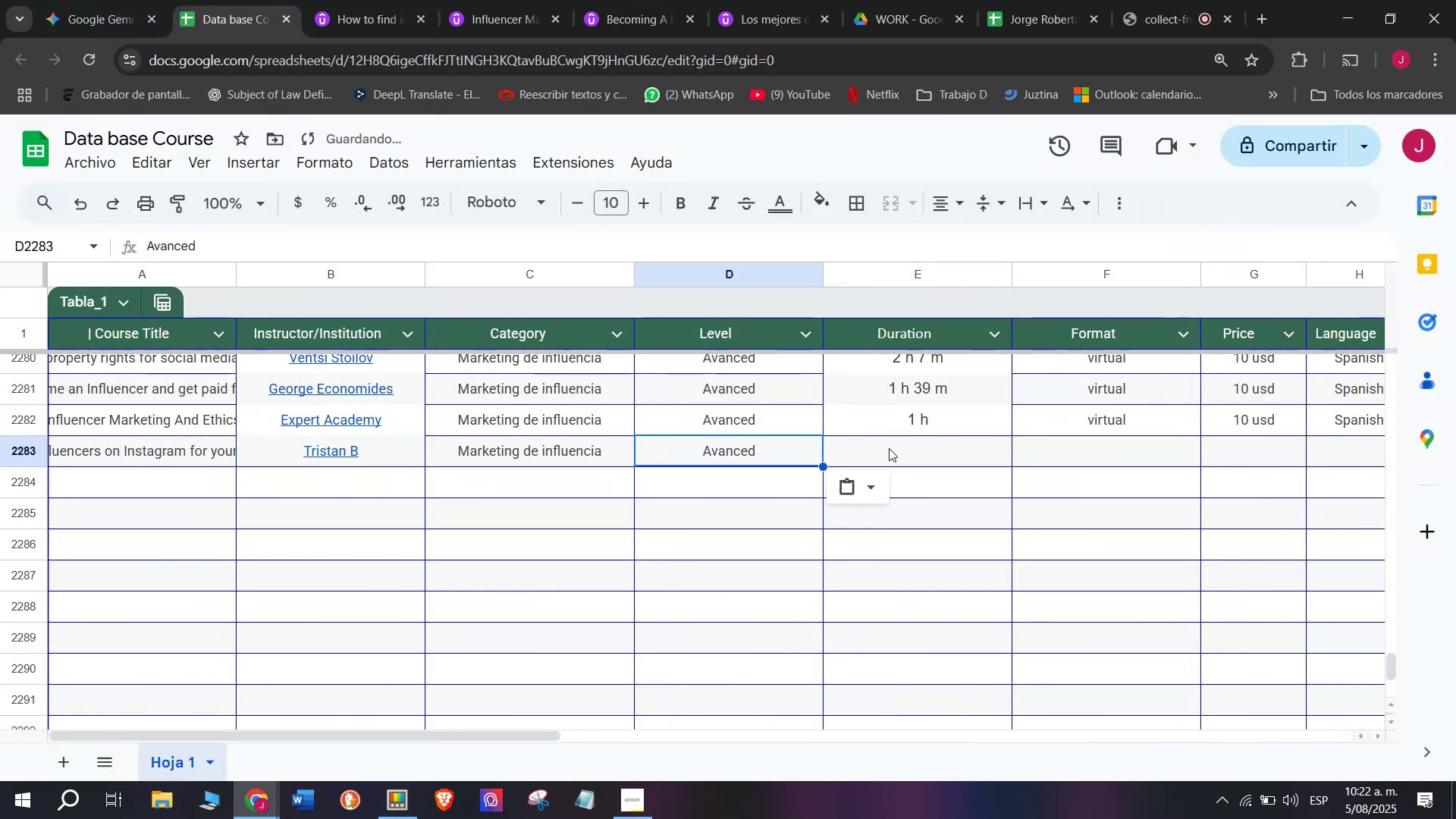 
key(Z)
 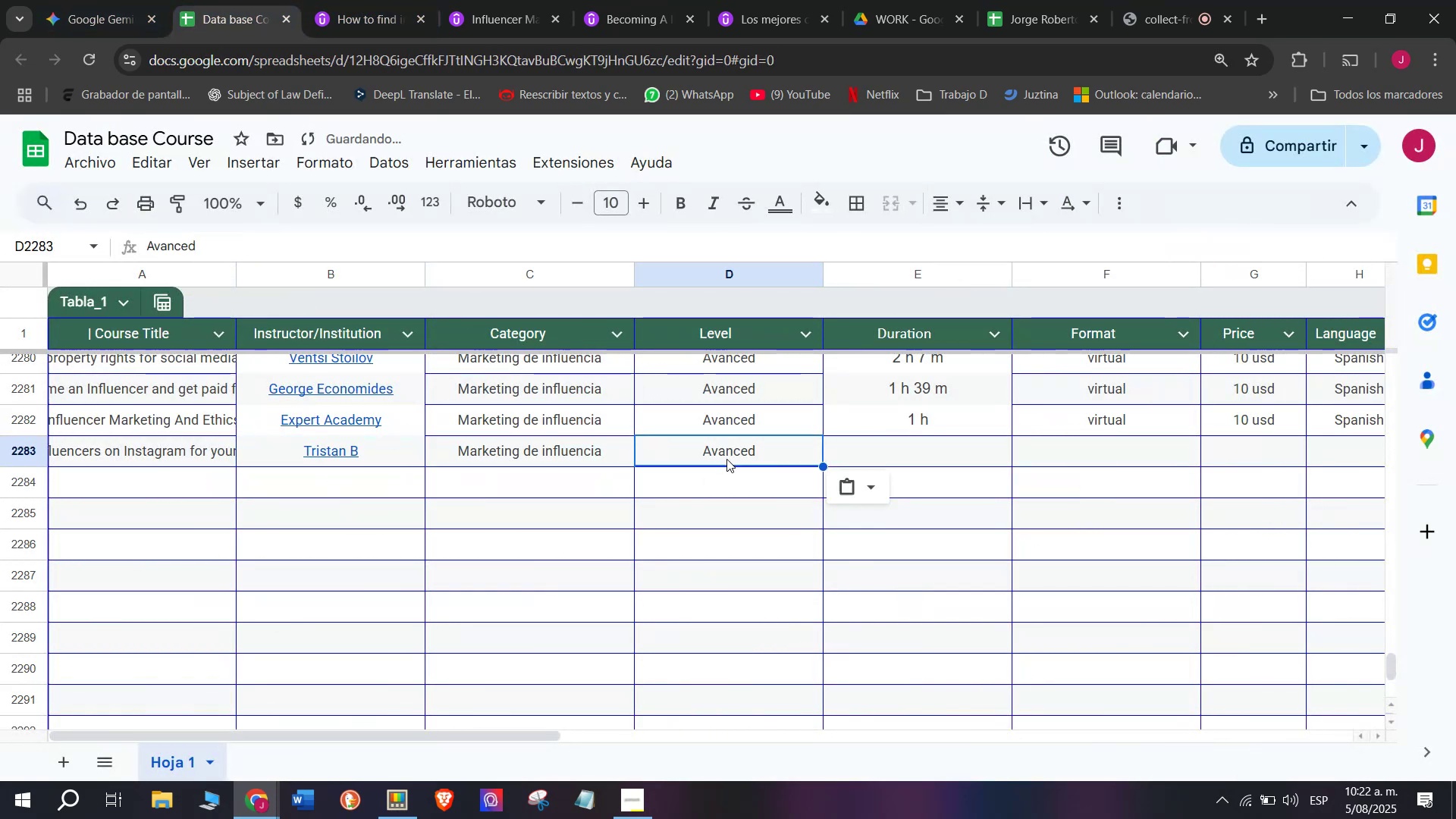 
key(Control+V)
 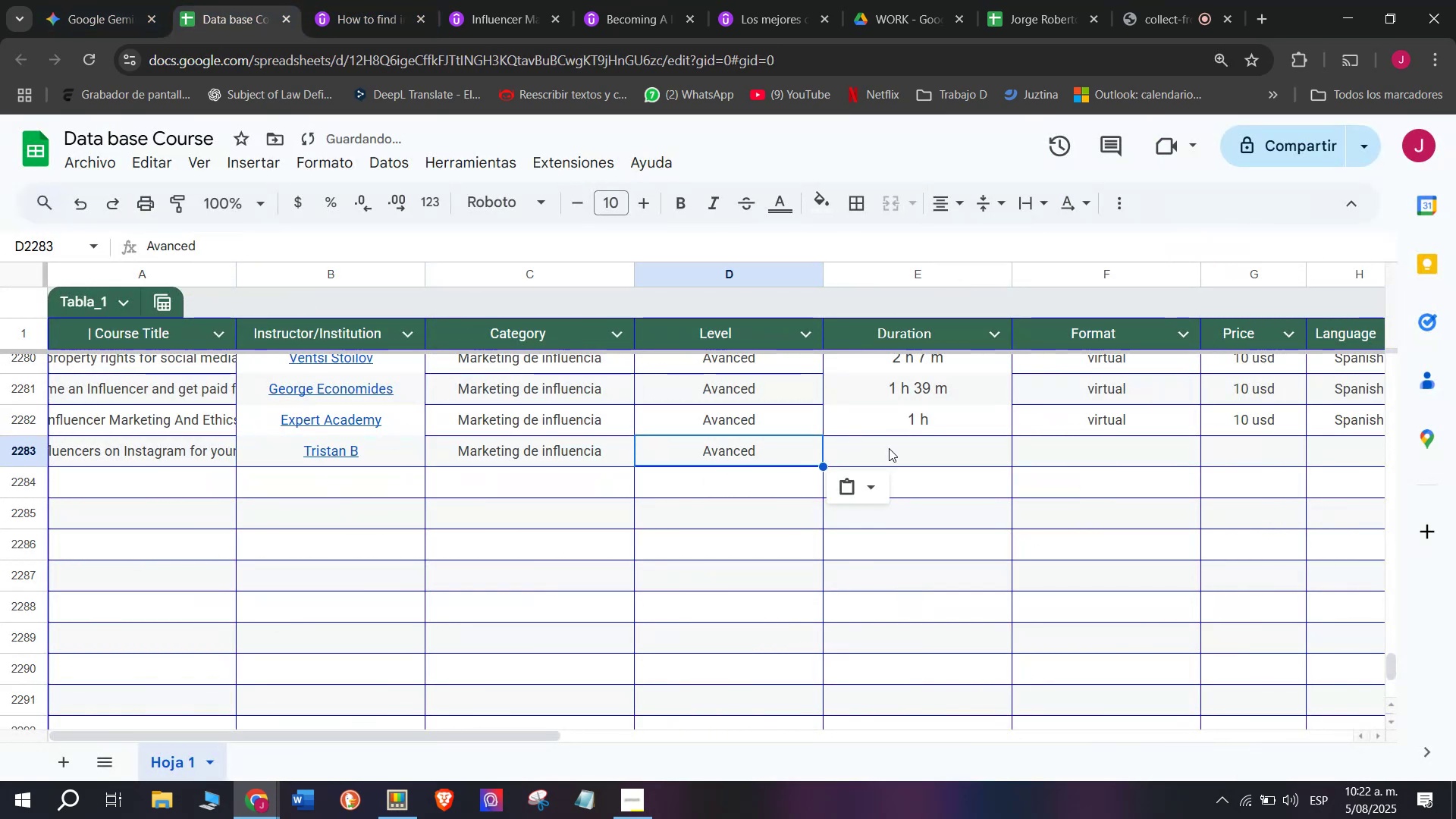 
left_click([889, 448])
 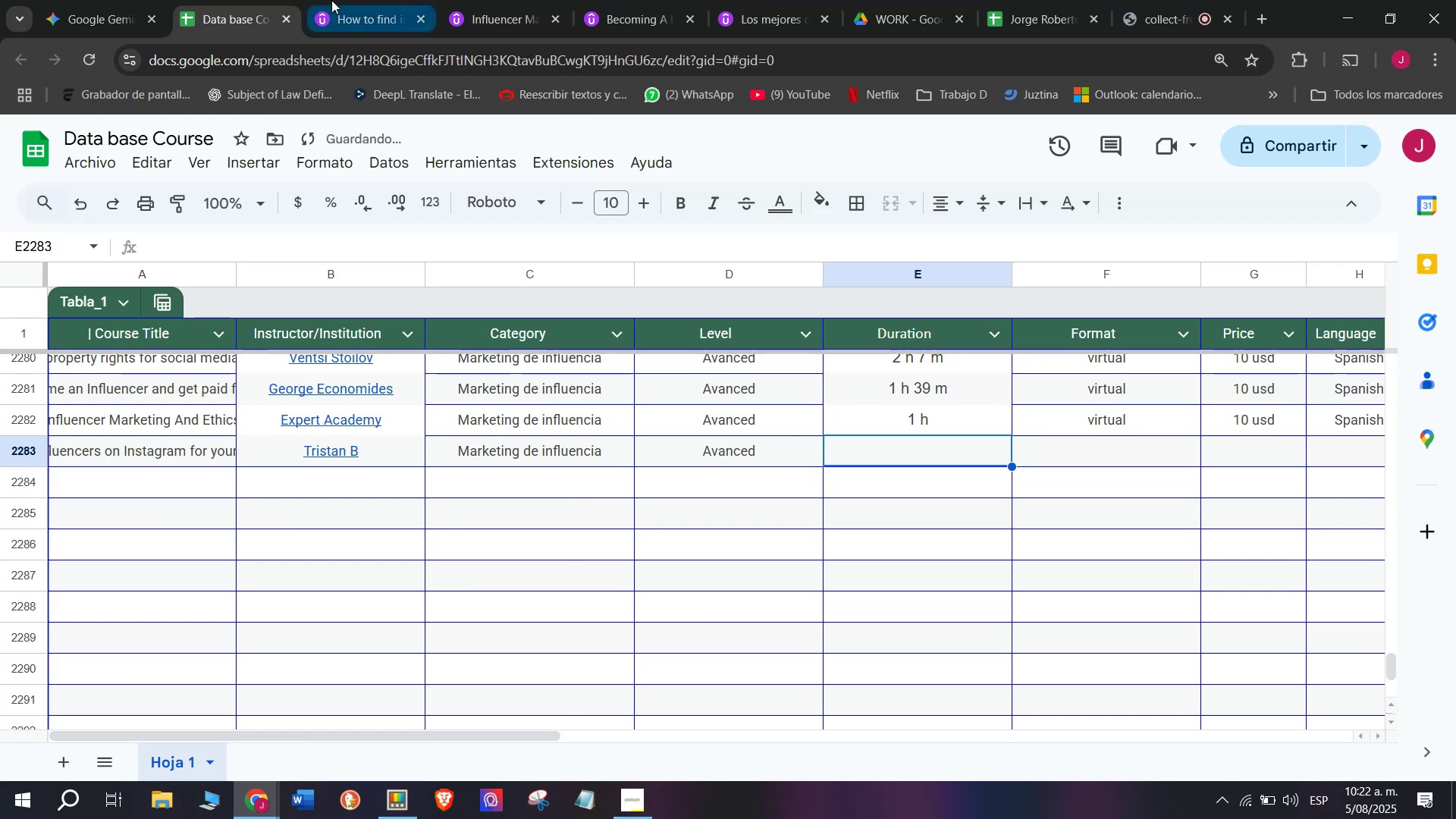 
left_click([374, 0])
 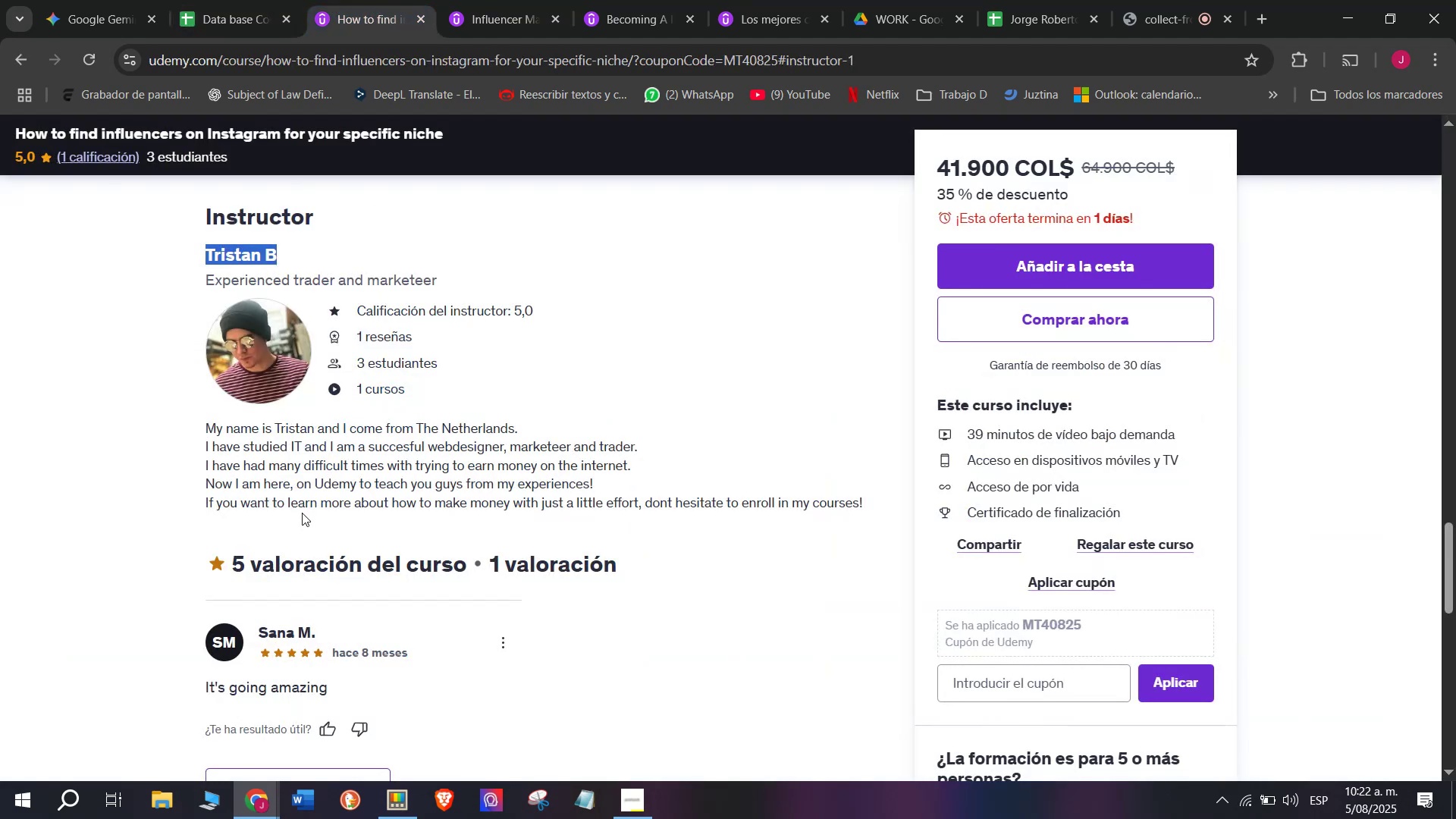 
scroll: coordinate [282, 592], scroll_direction: up, amount: 9.0
 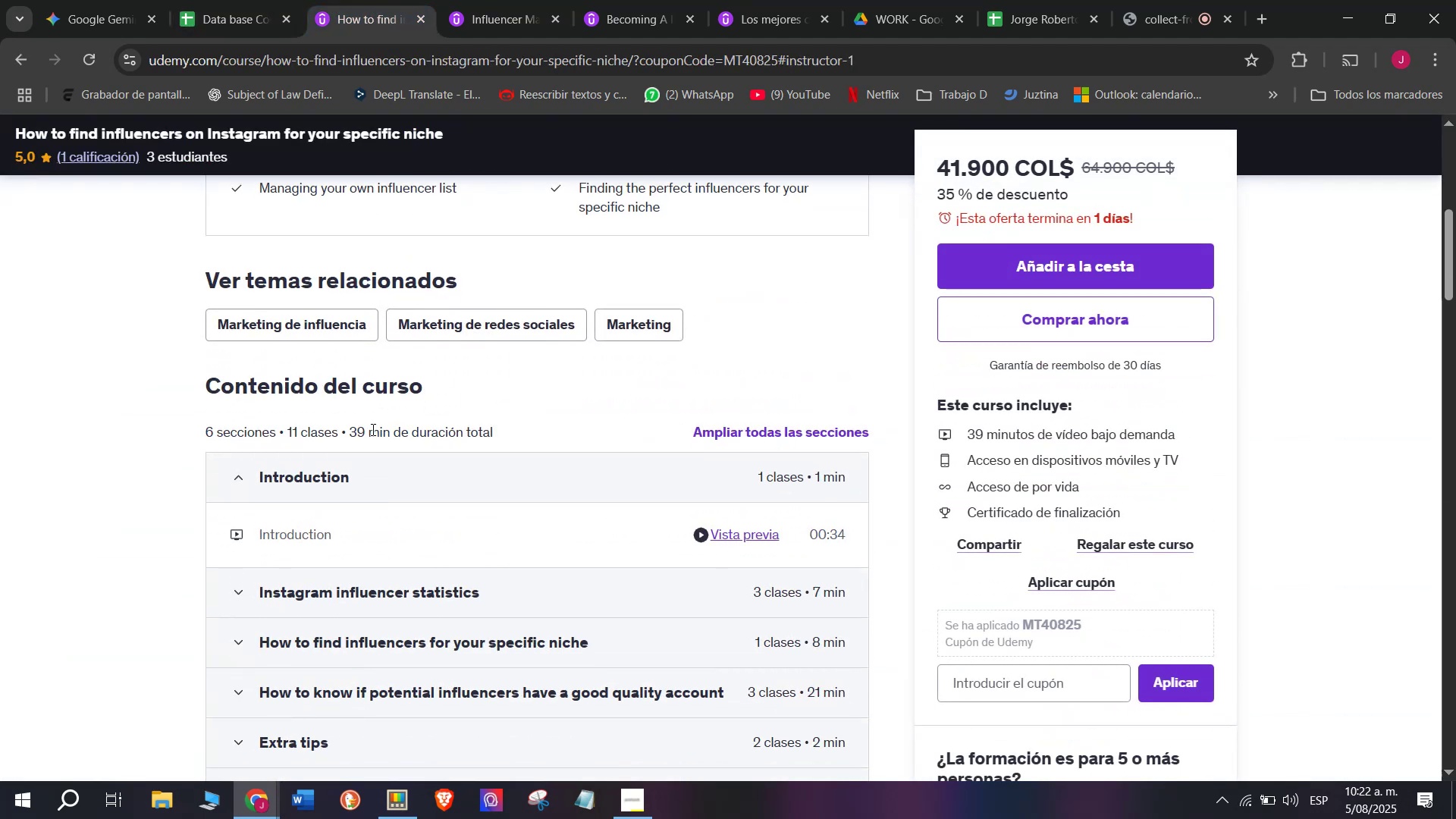 
left_click_drag(start_coordinate=[379, 435], to_coordinate=[348, 435])
 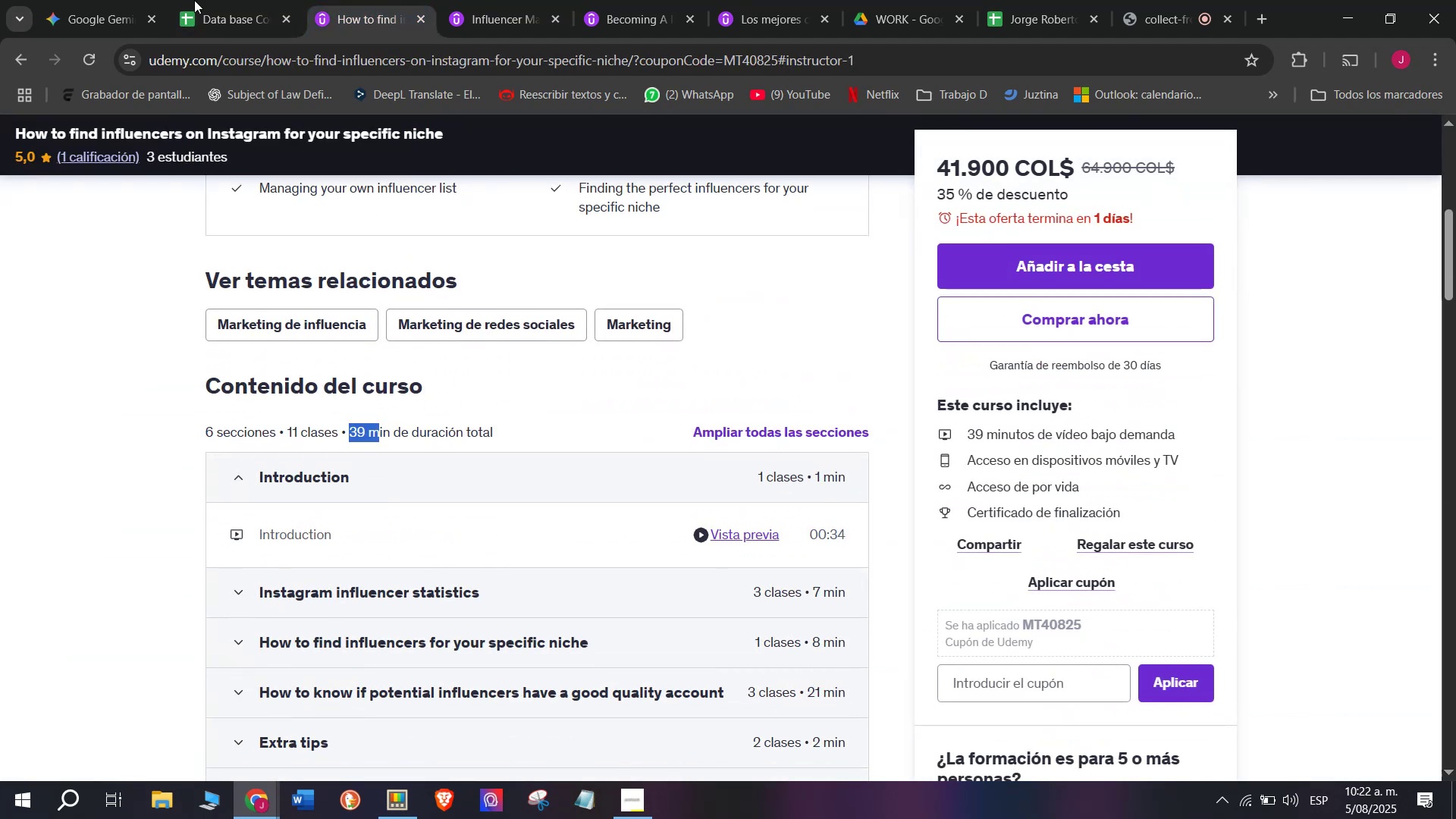 
key(Break)
 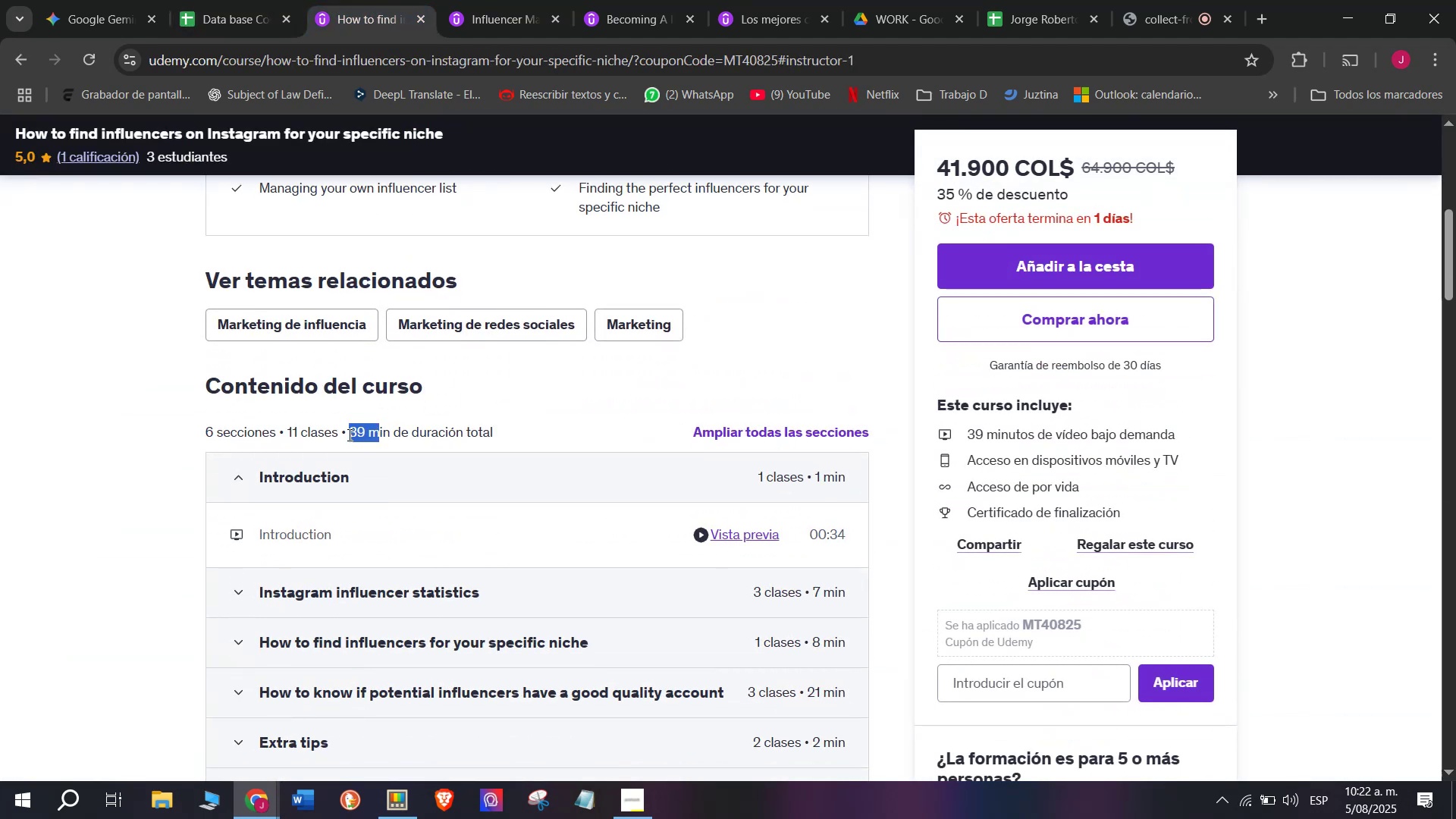 
key(Control+ControlLeft)
 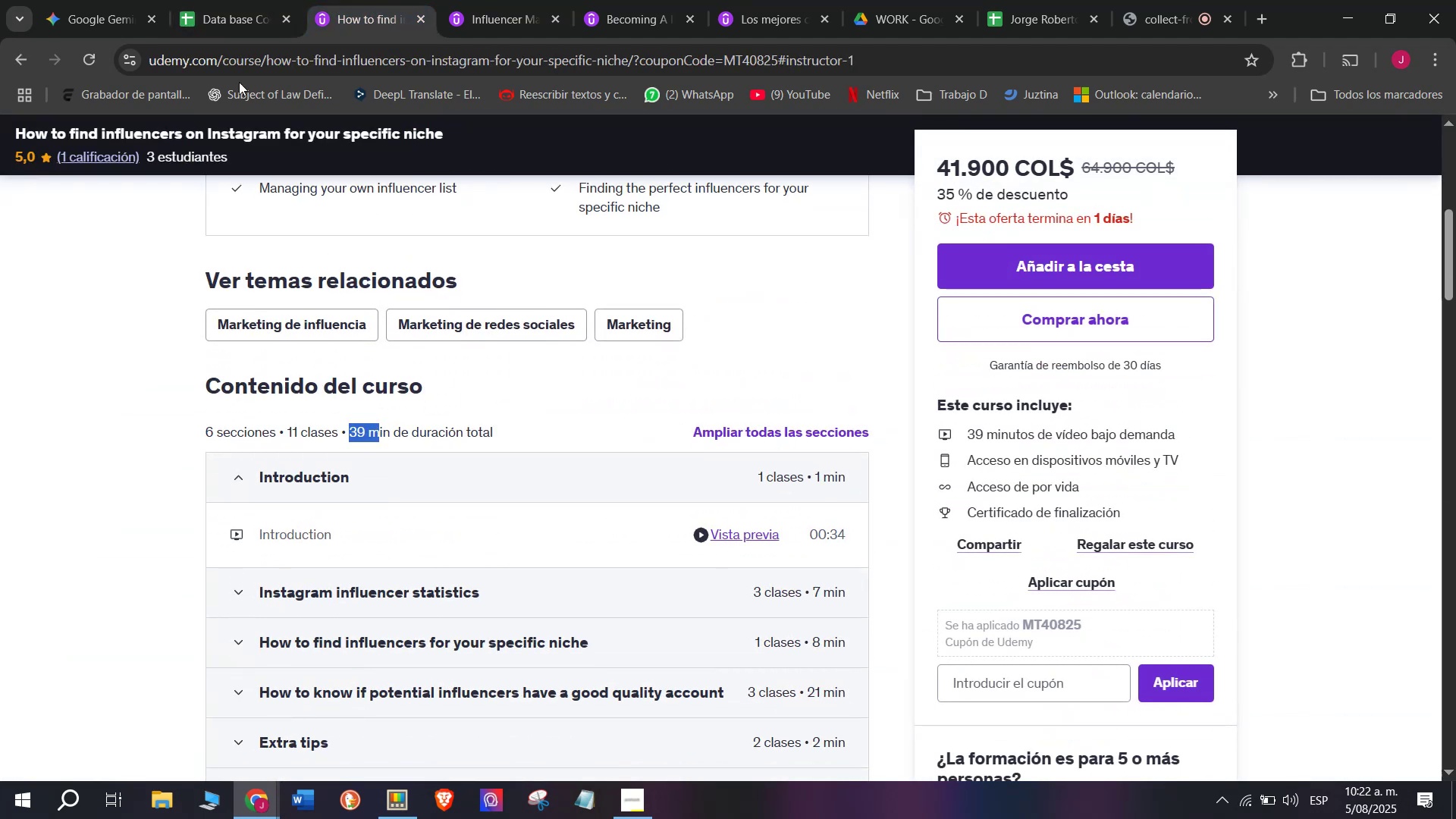 
key(Control+C)
 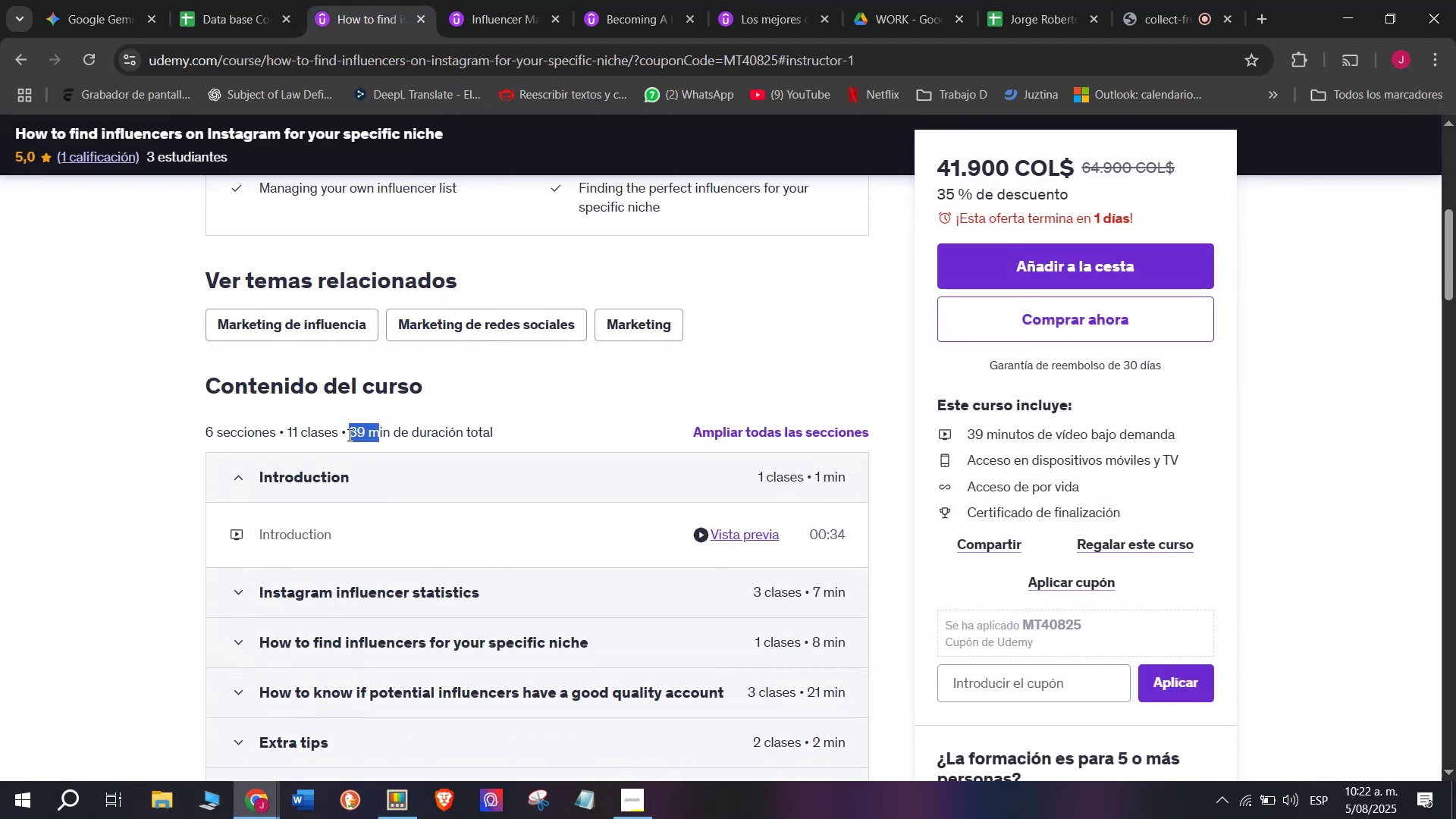 
key(Control+ControlLeft)
 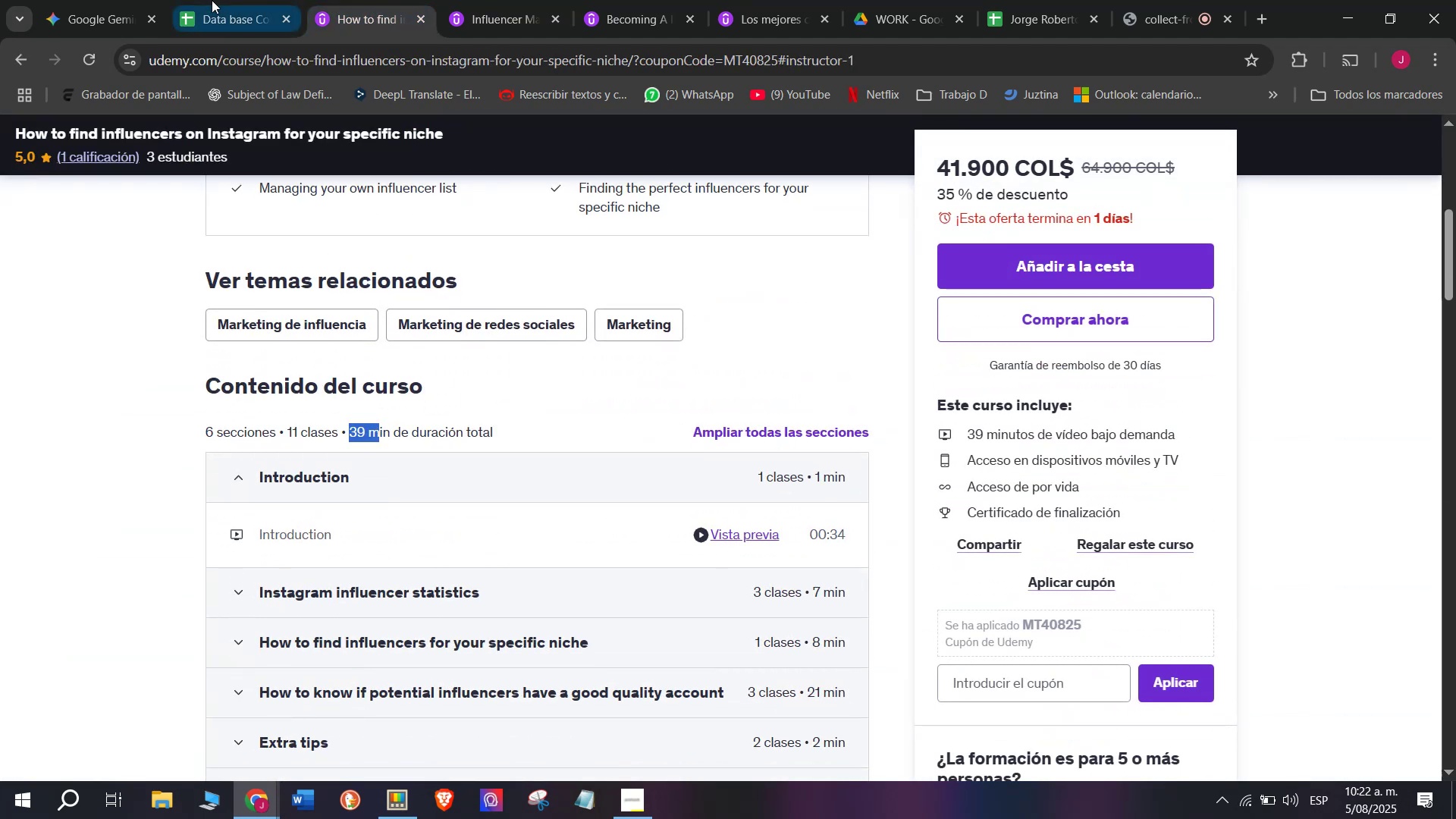 
key(Break)
 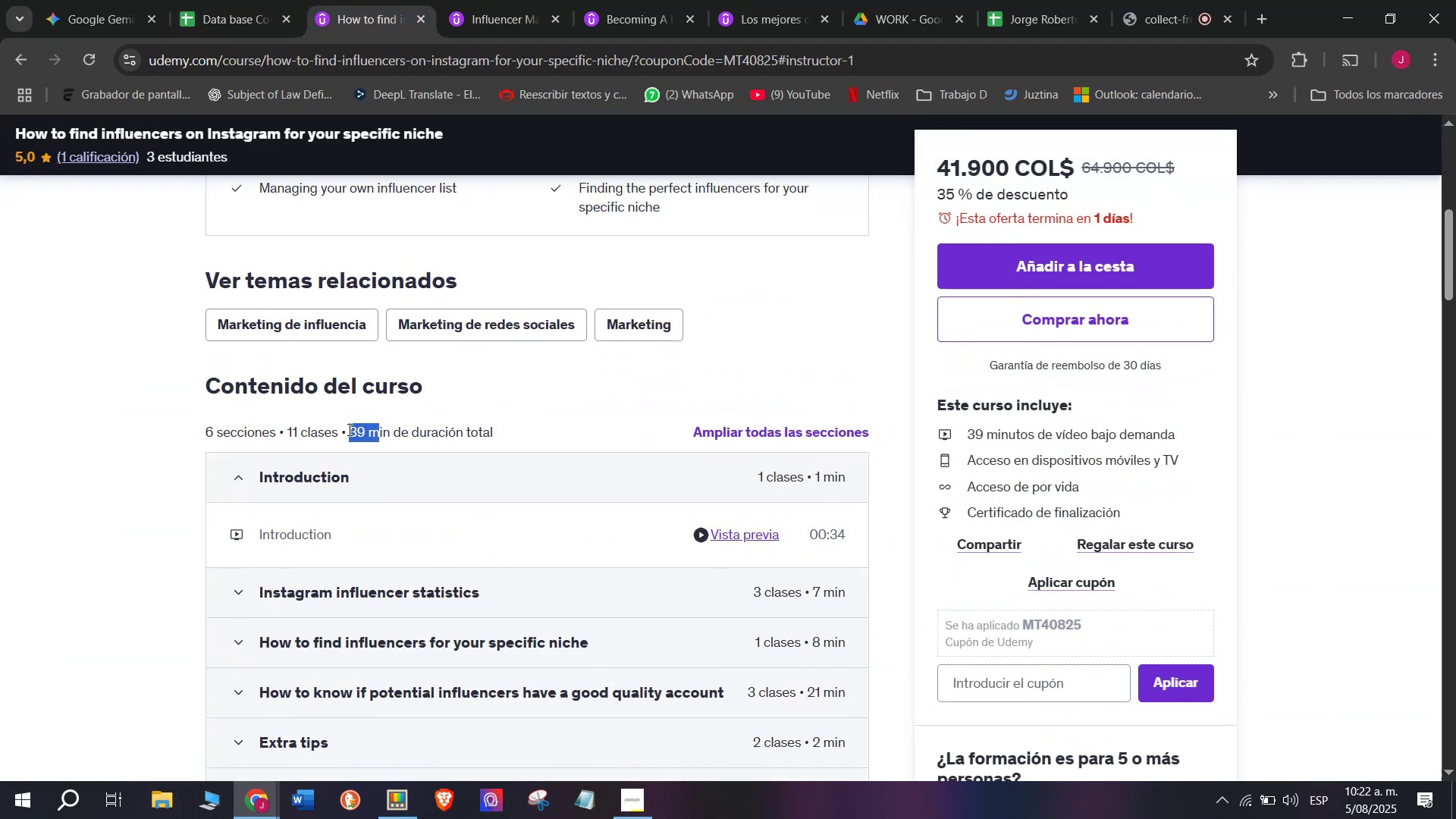 
key(Control+C)
 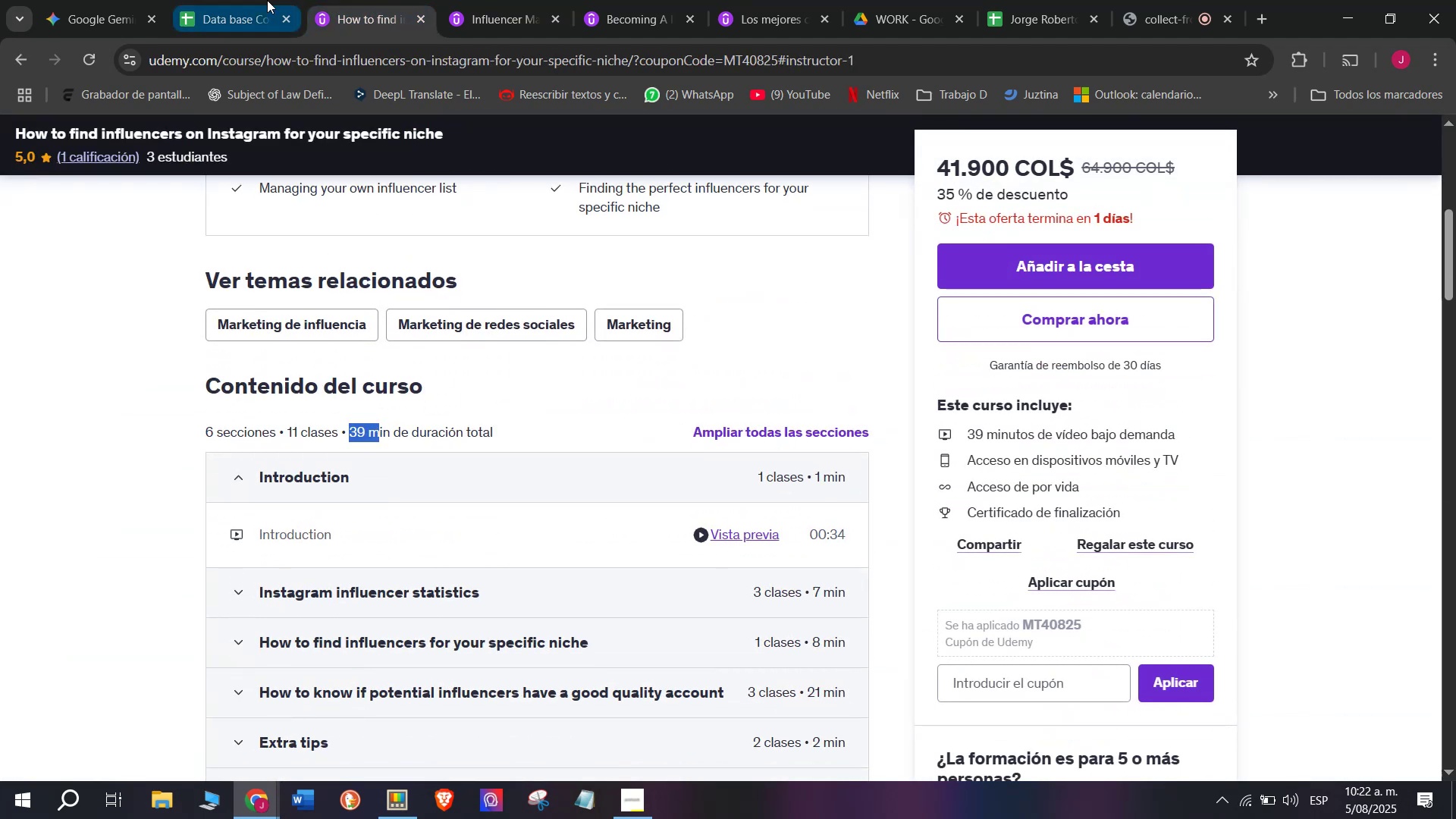 
left_click([271, 0])
 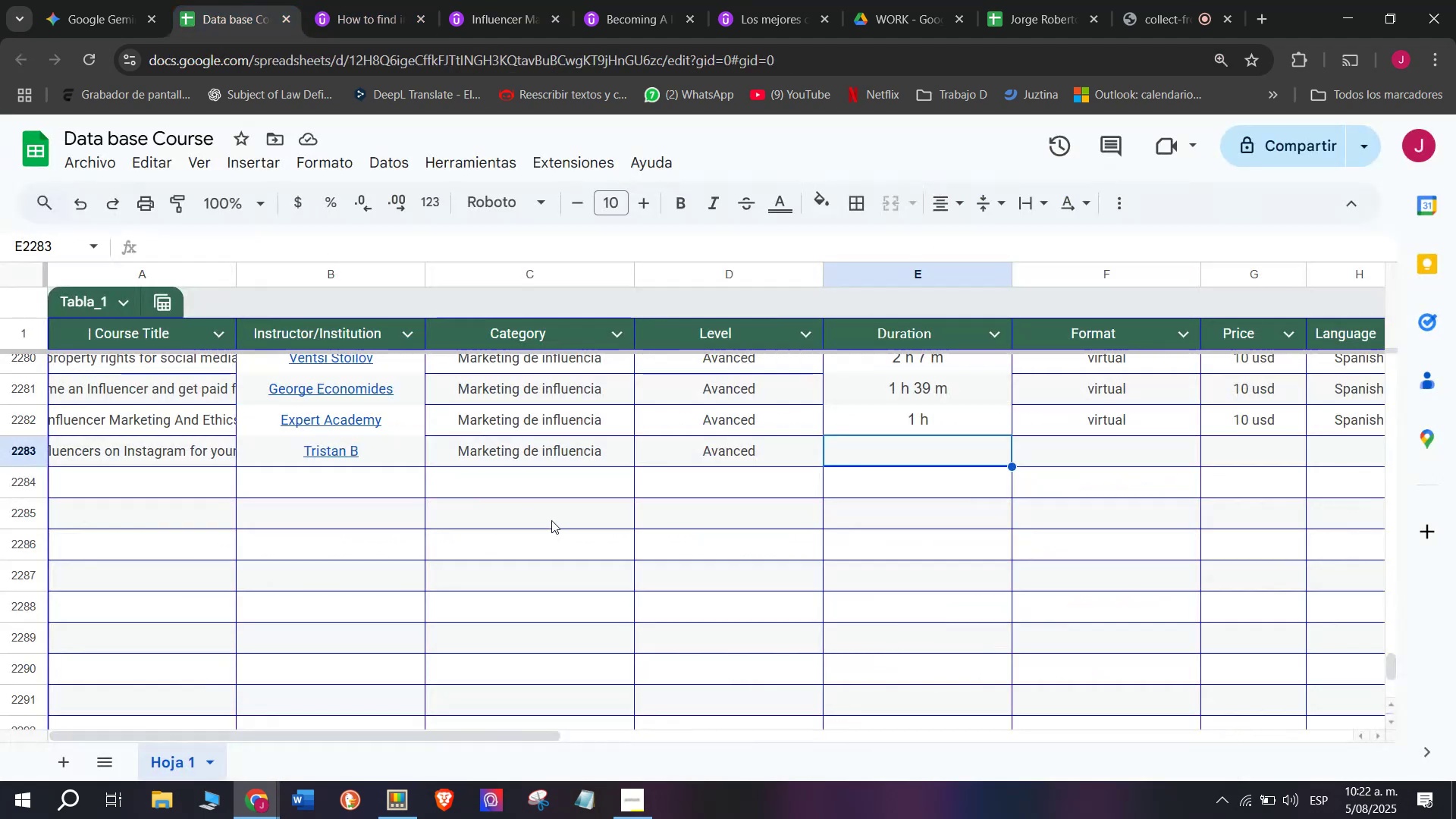 
key(Z)
 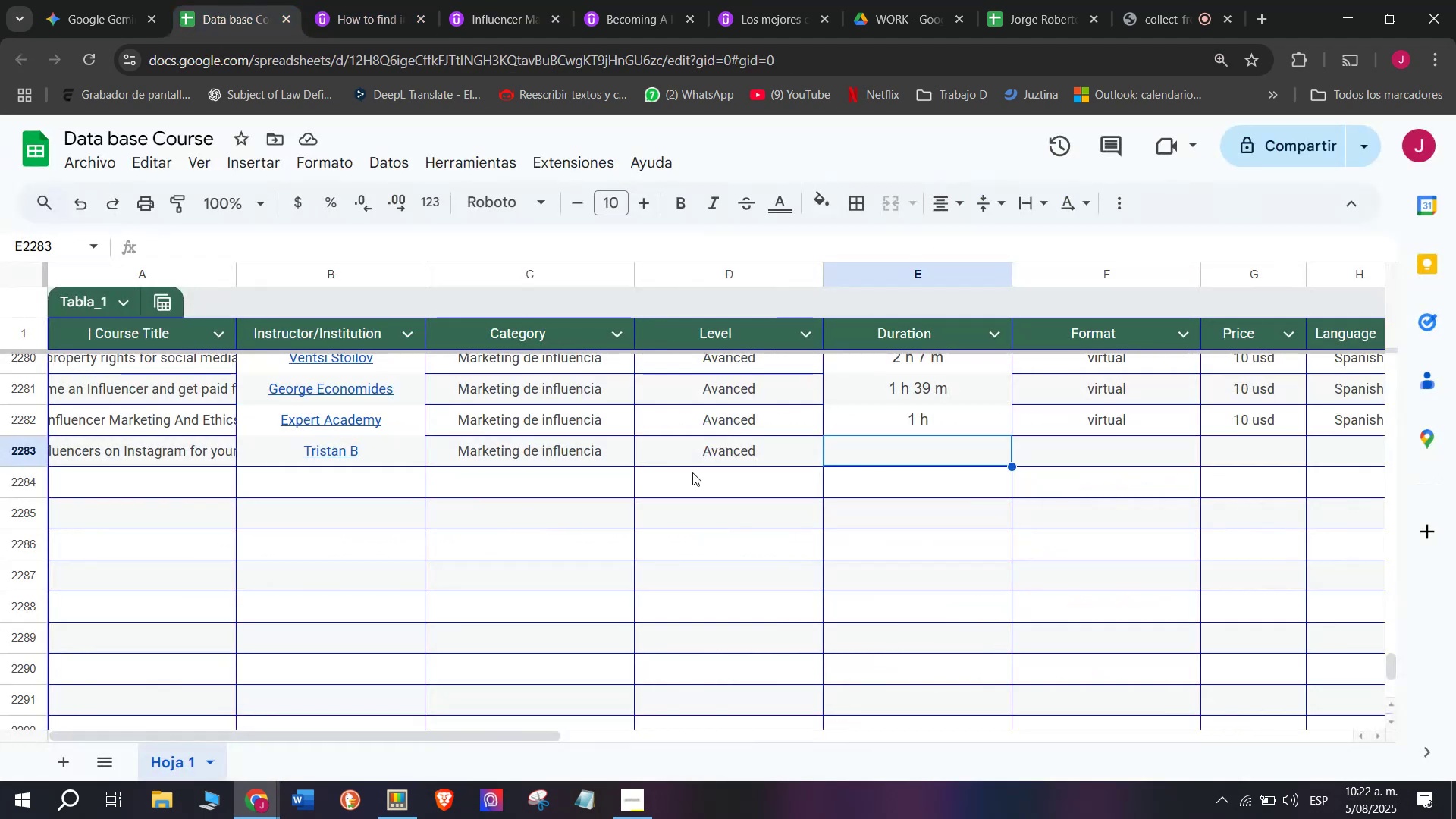 
key(Control+ControlLeft)
 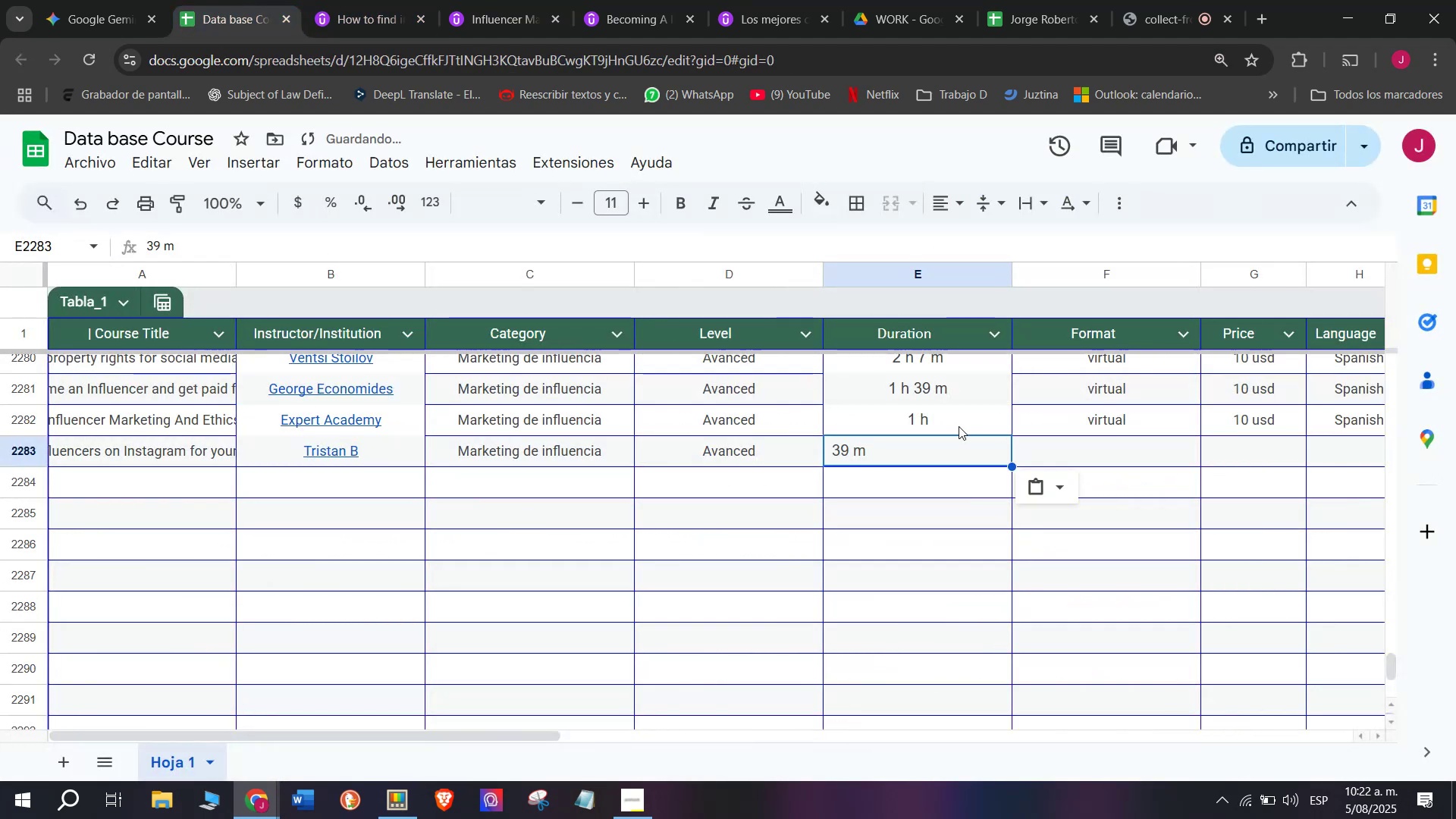 
key(Control+V)
 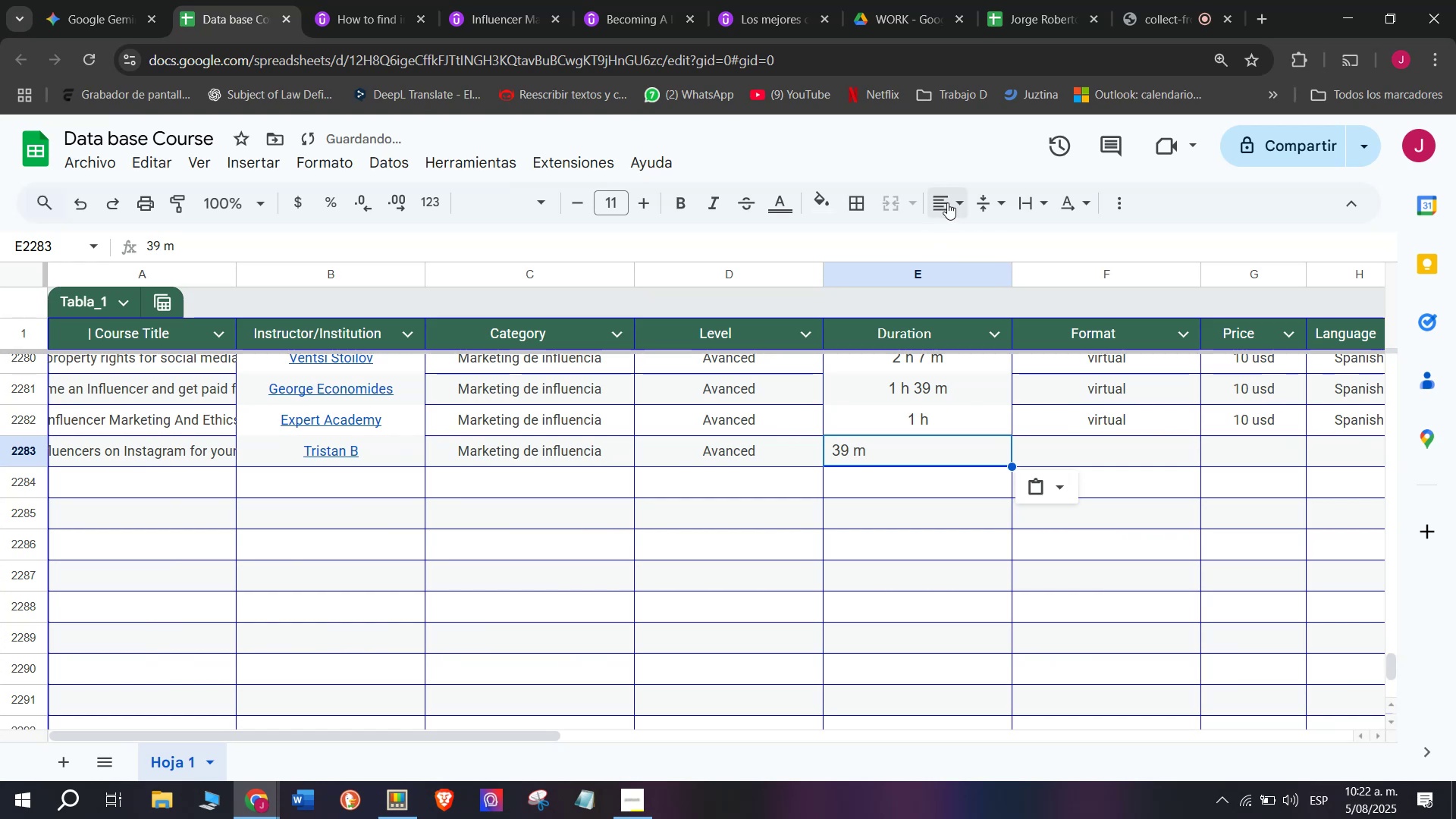 
double_click([977, 240])
 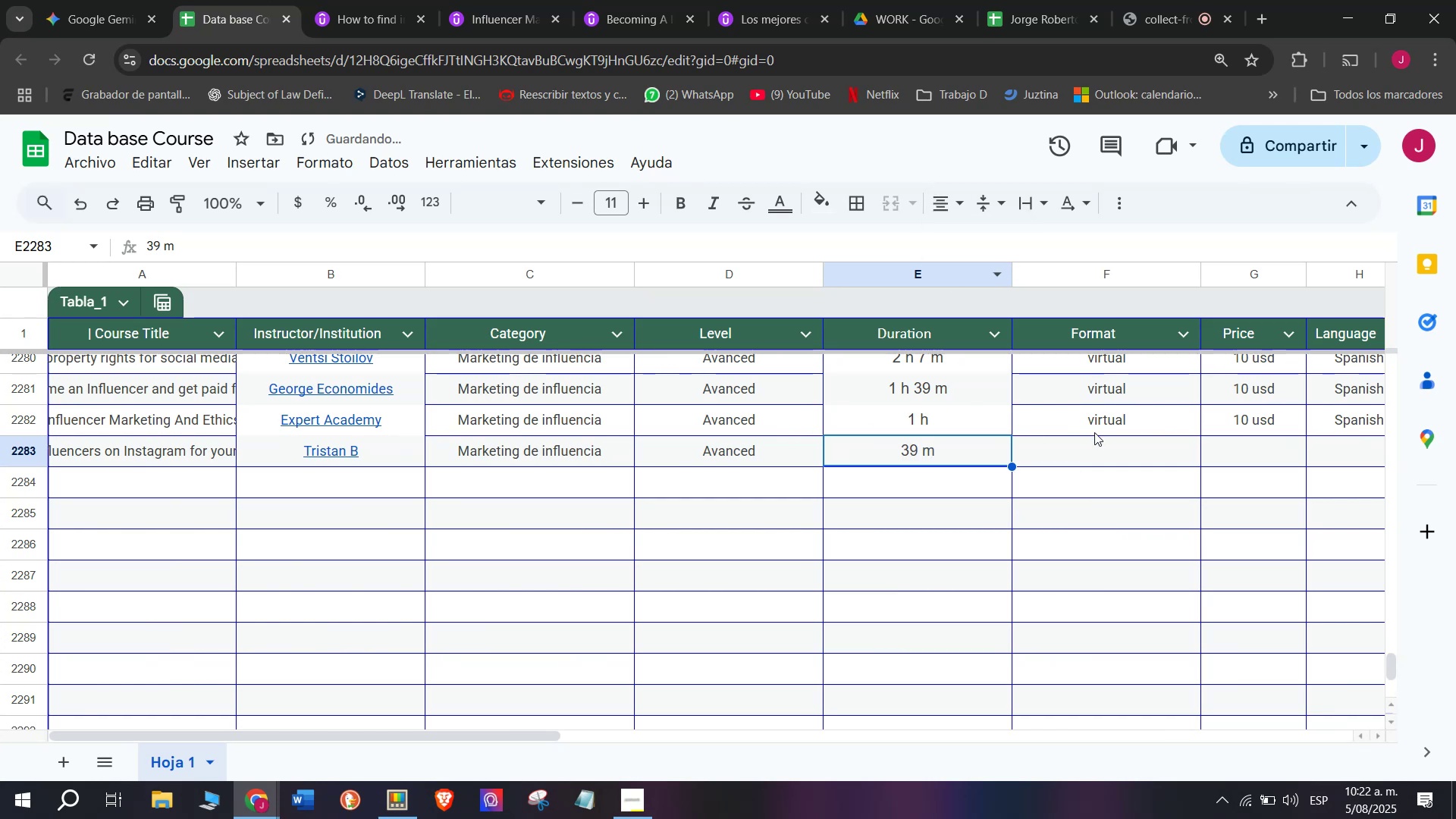 
key(Break)
 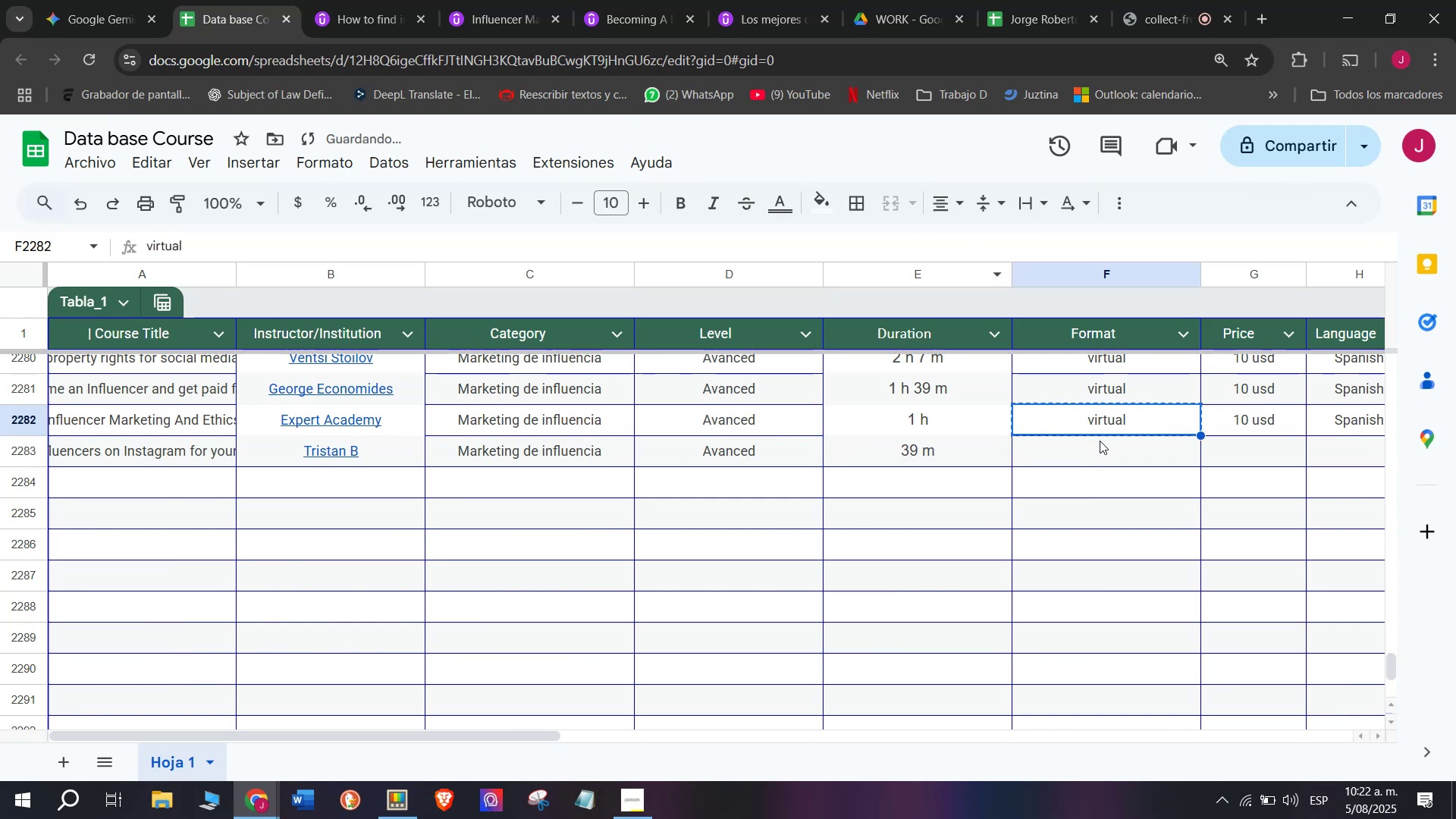 
key(Control+C)
 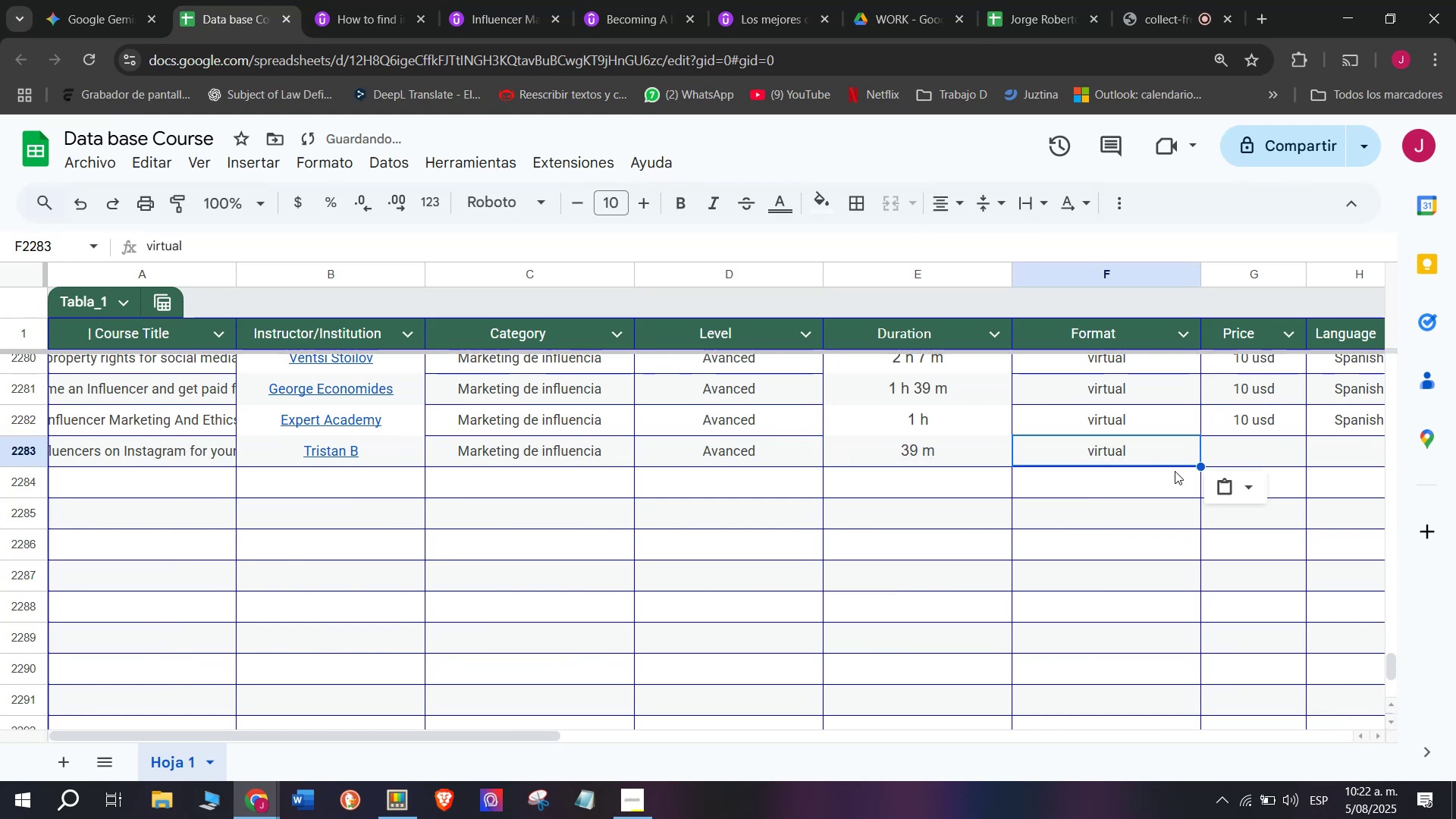 
key(Control+ControlLeft)
 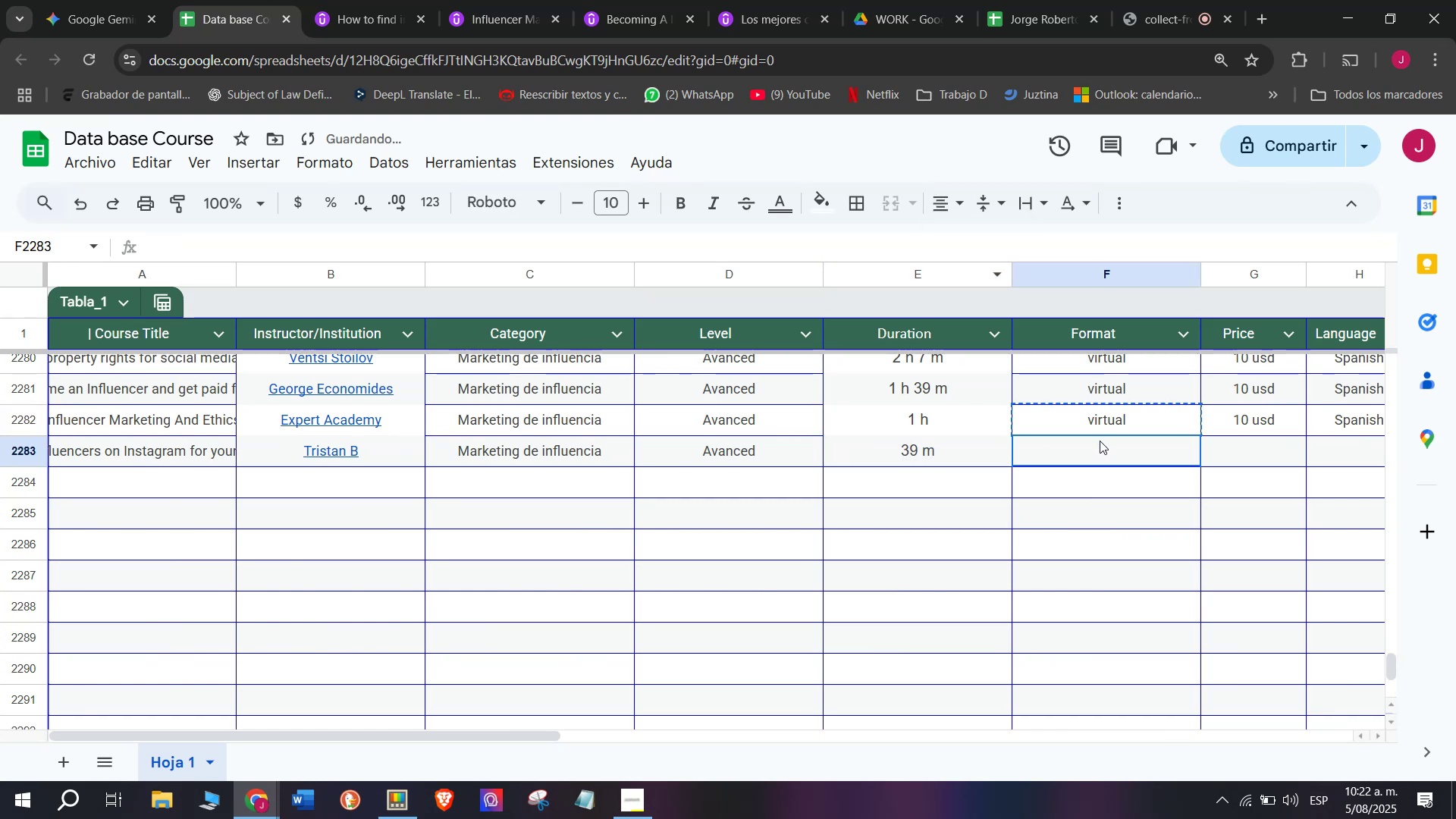 
double_click([1100, 441])
 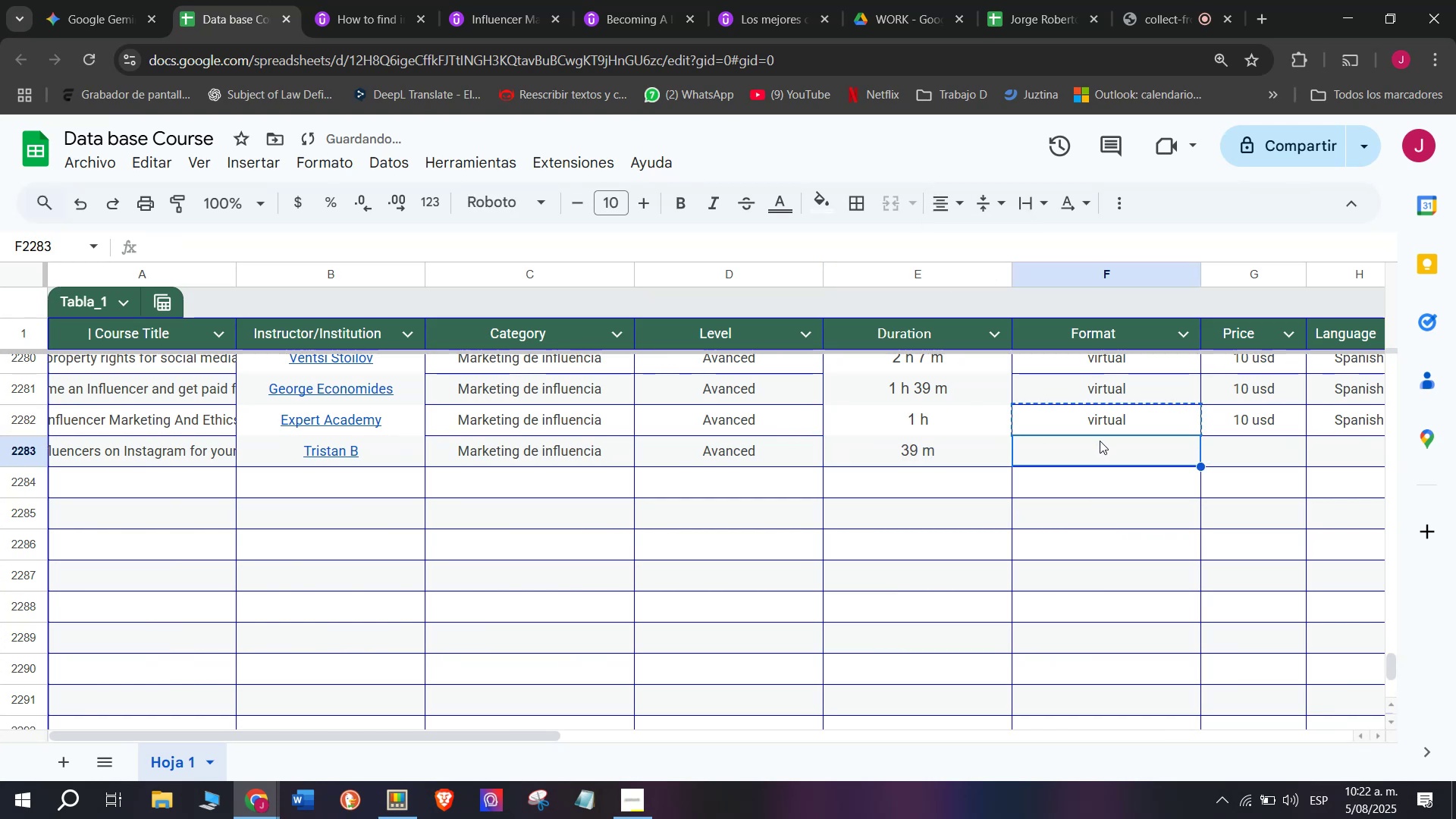 
key(Control+ControlLeft)
 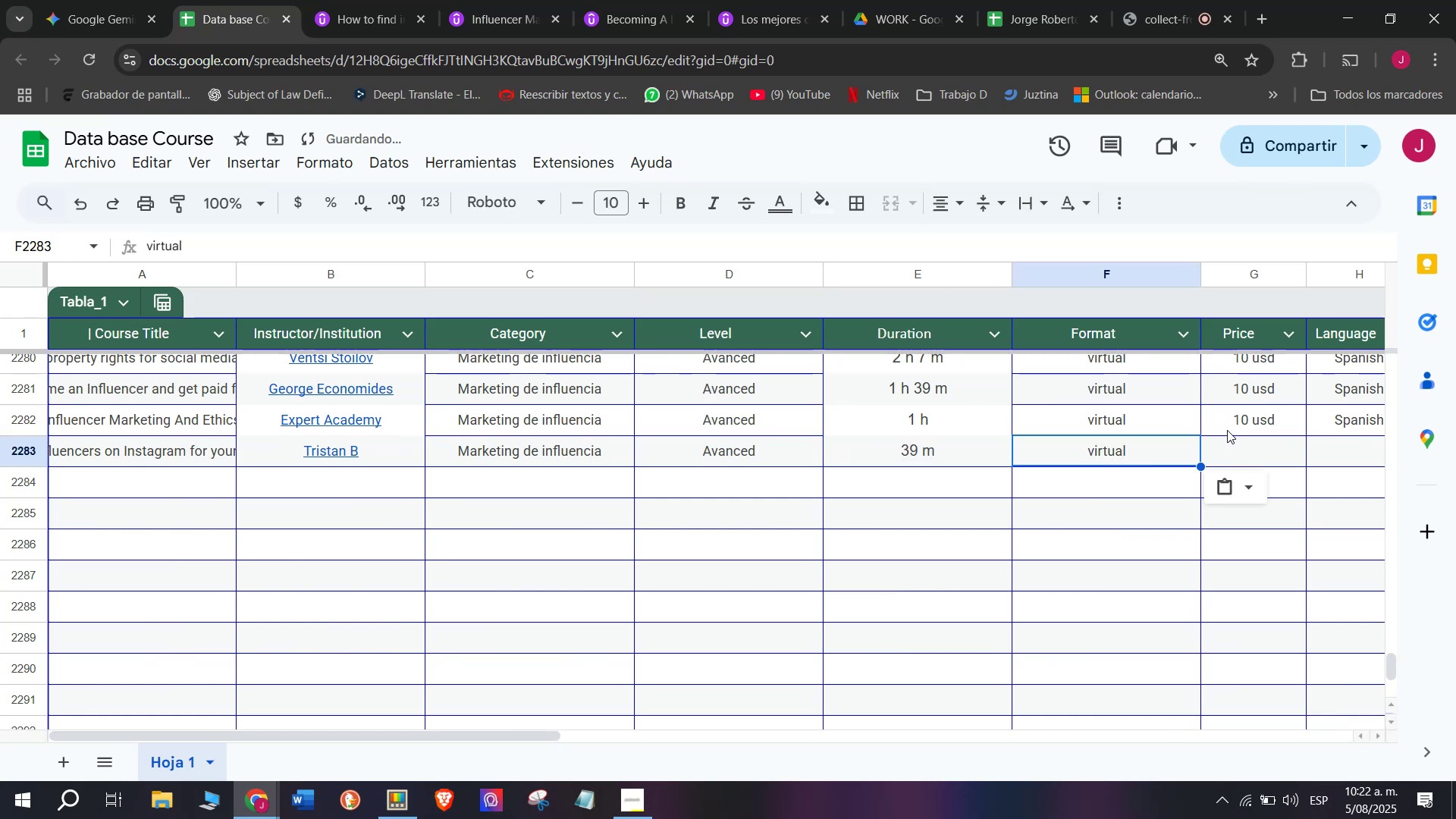 
key(Z)
 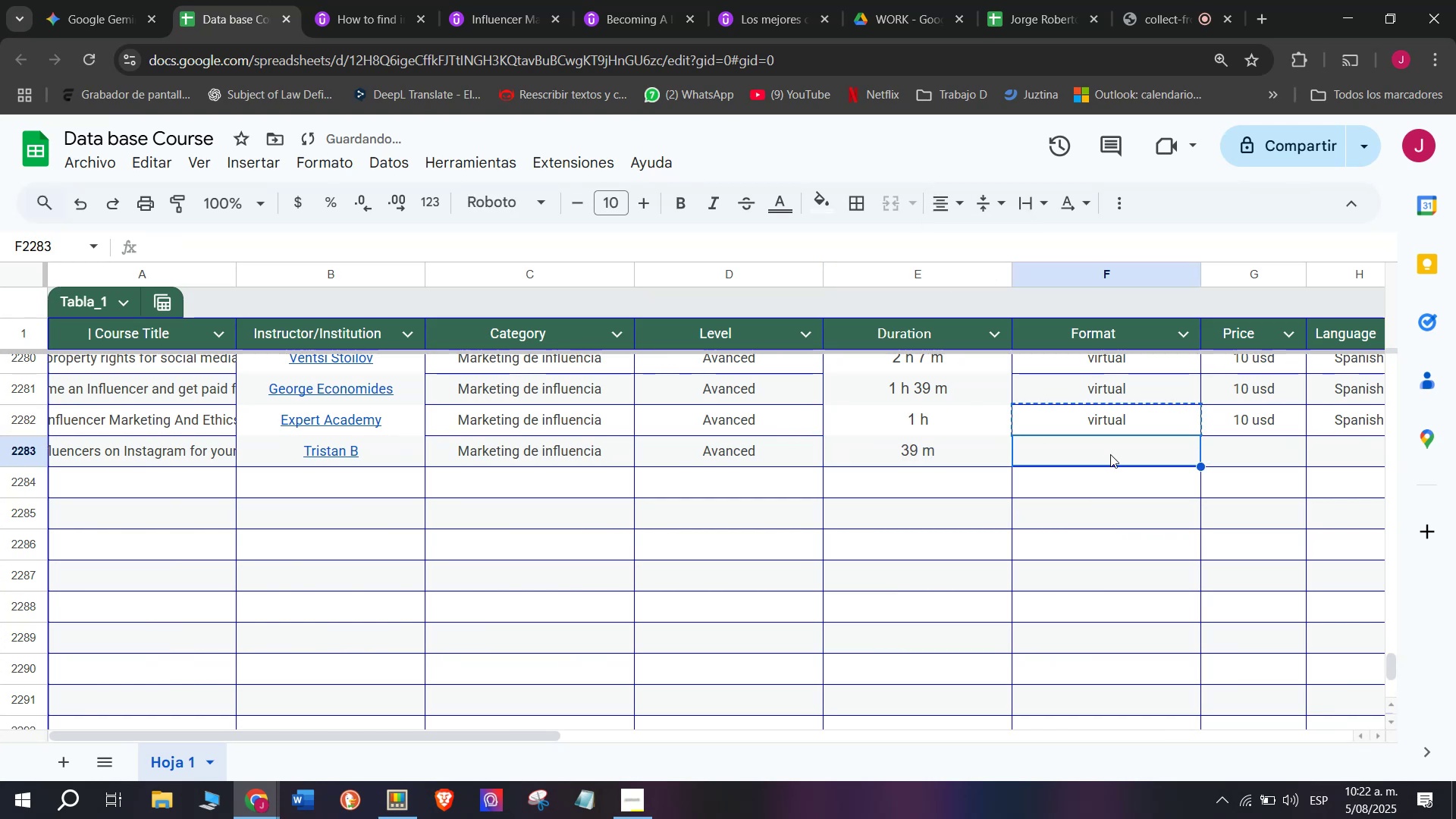 
key(Control+V)
 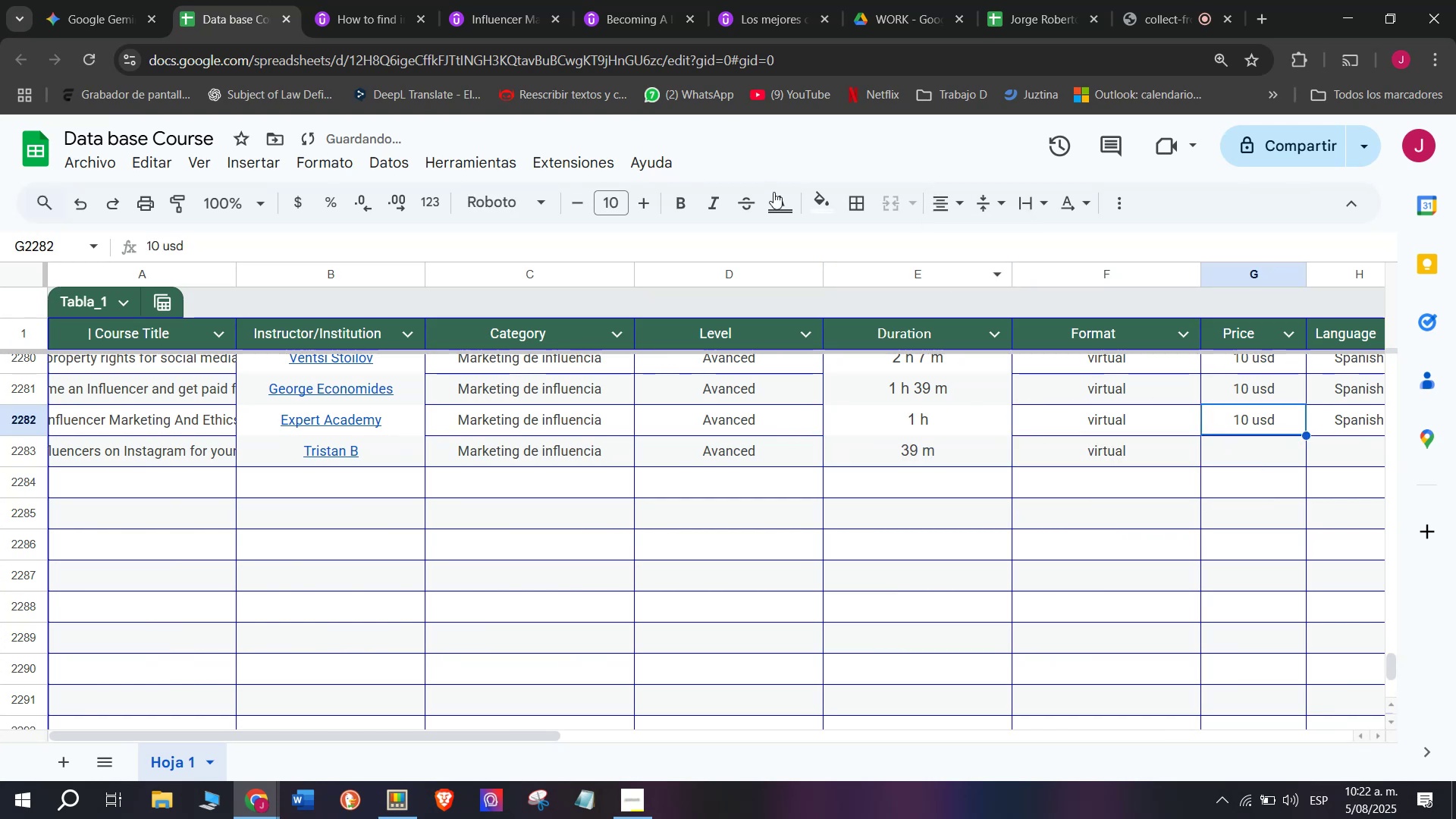 
key(Break)
 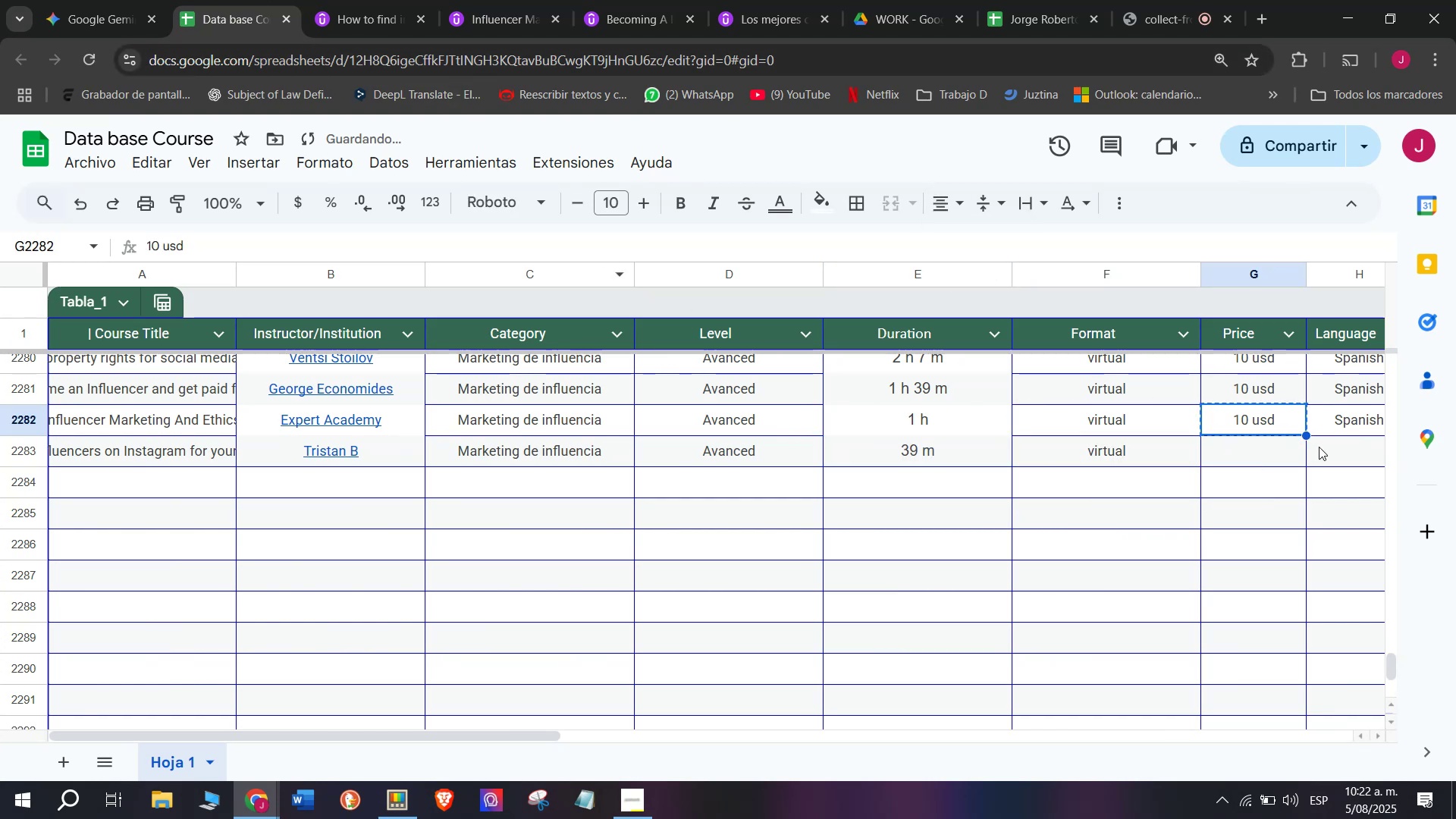 
key(Control+ControlLeft)
 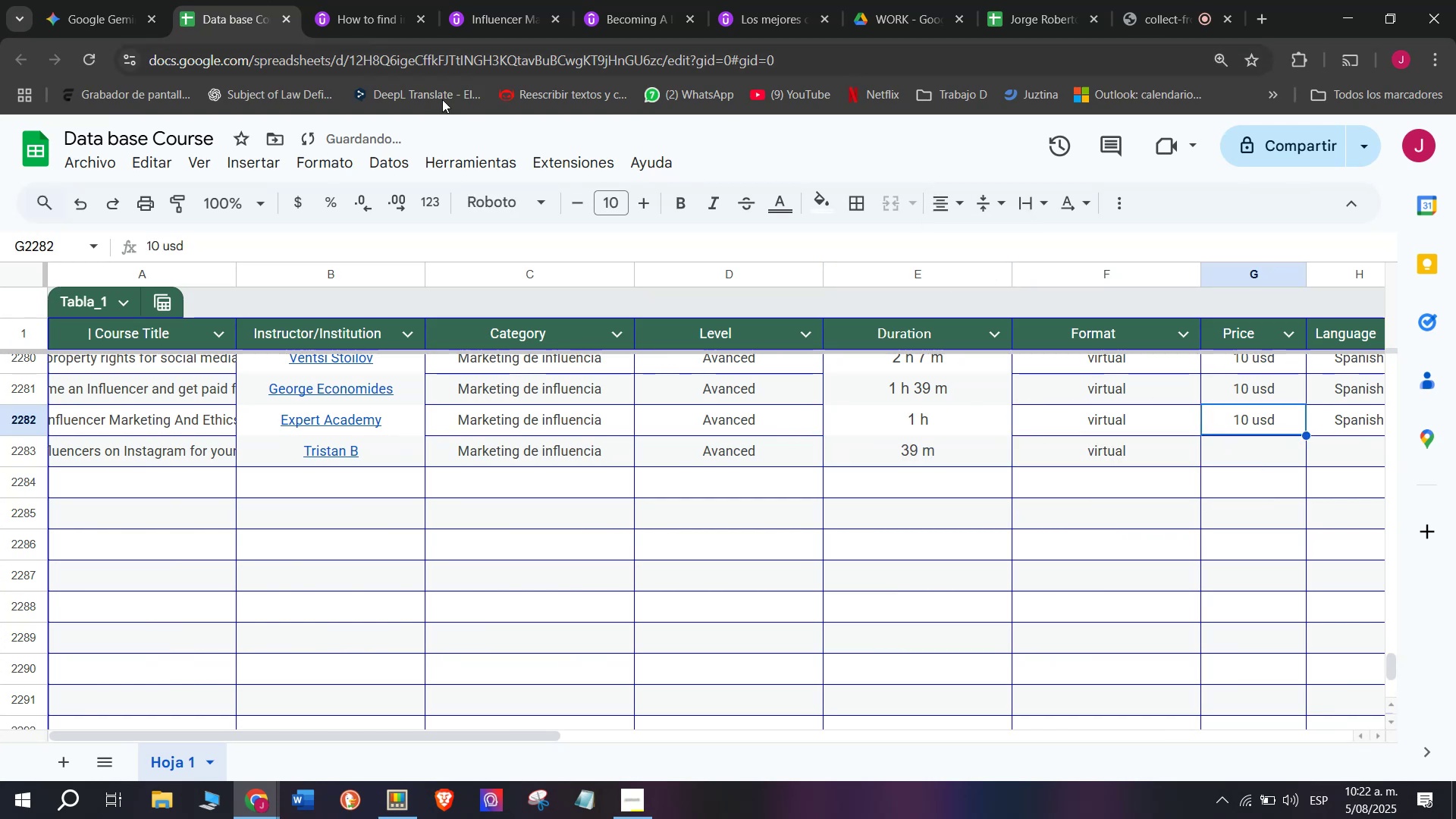 
key(Control+C)
 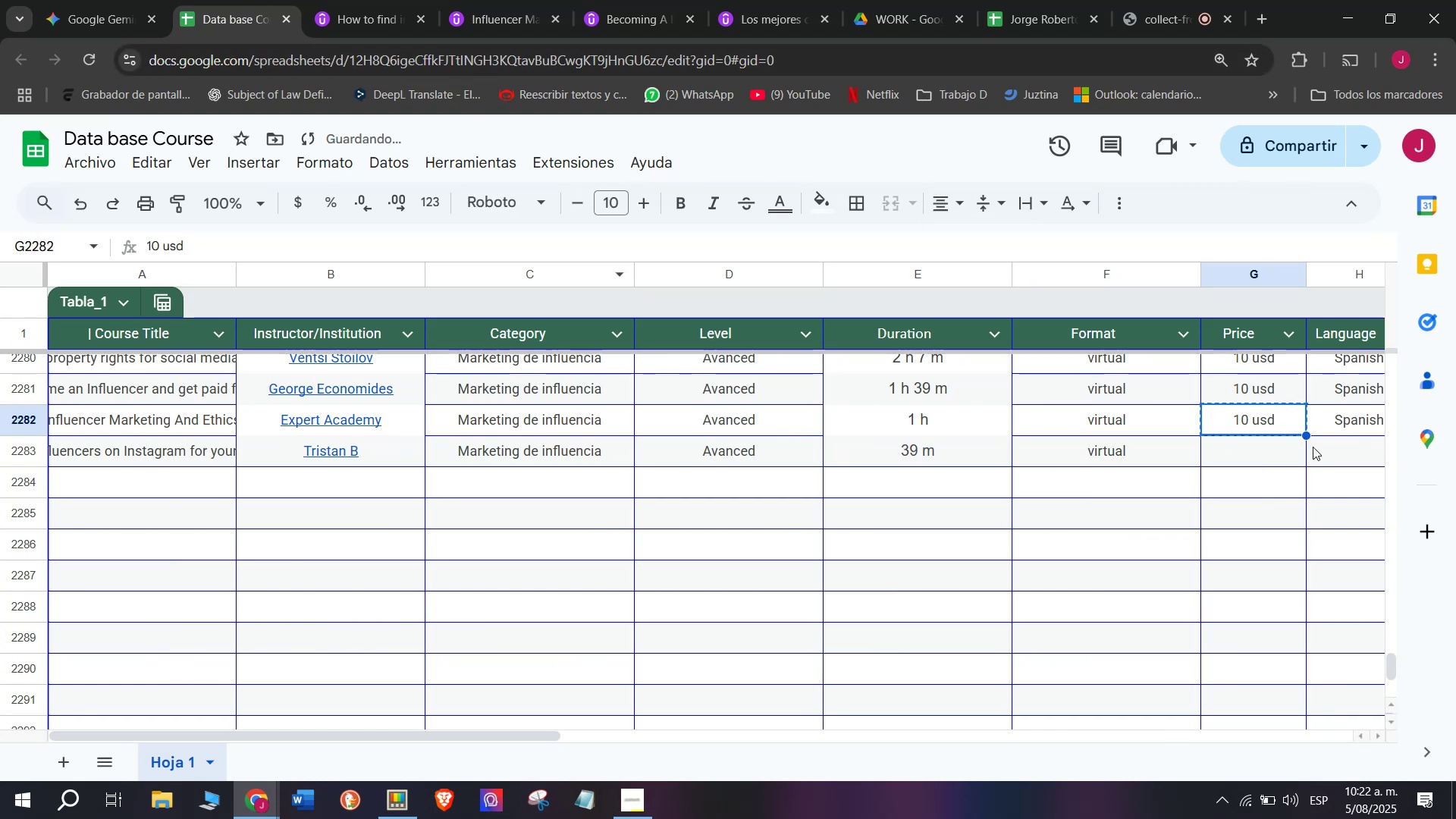 
left_click([1289, 447])
 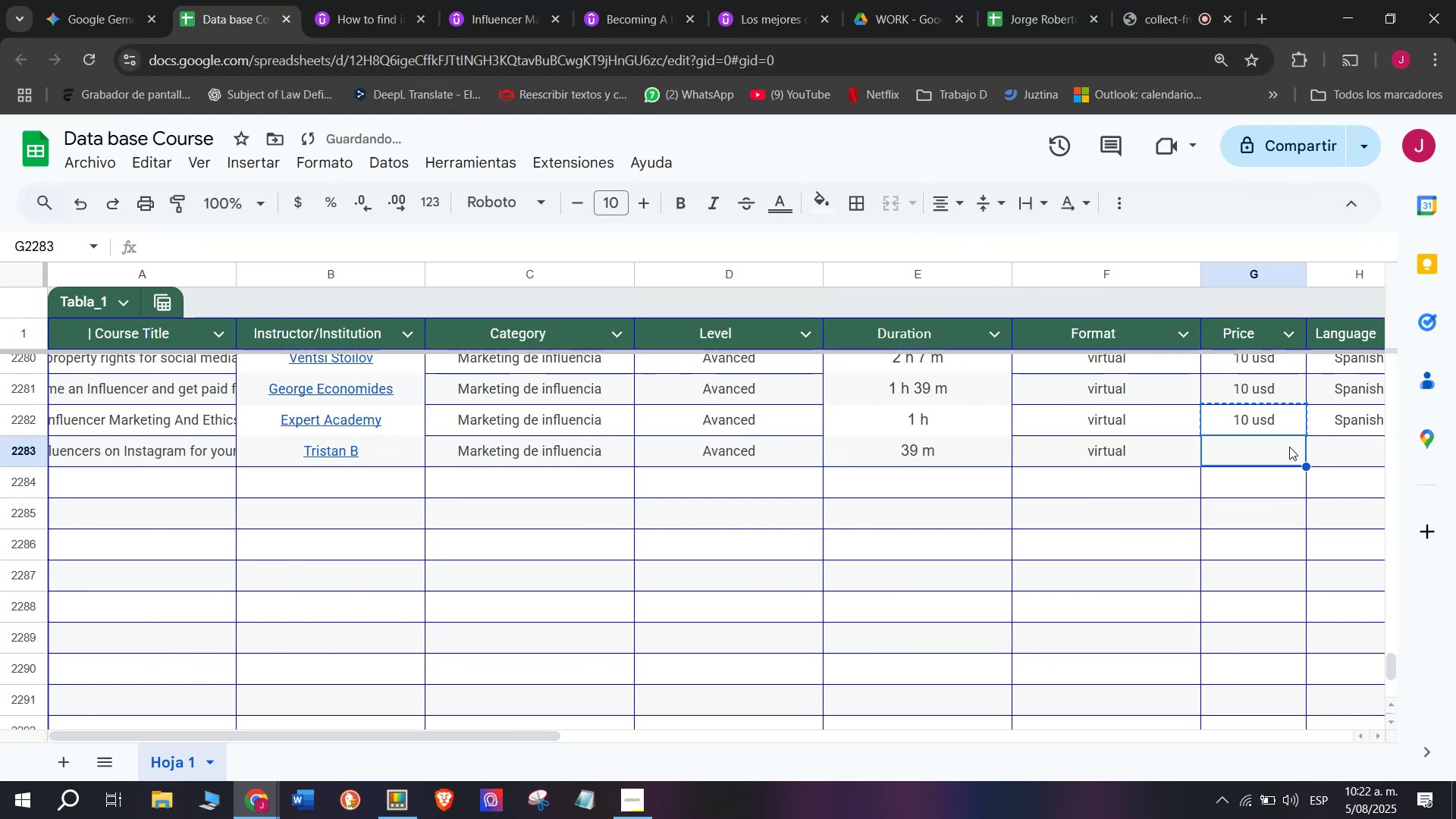 
key(Control+ControlLeft)
 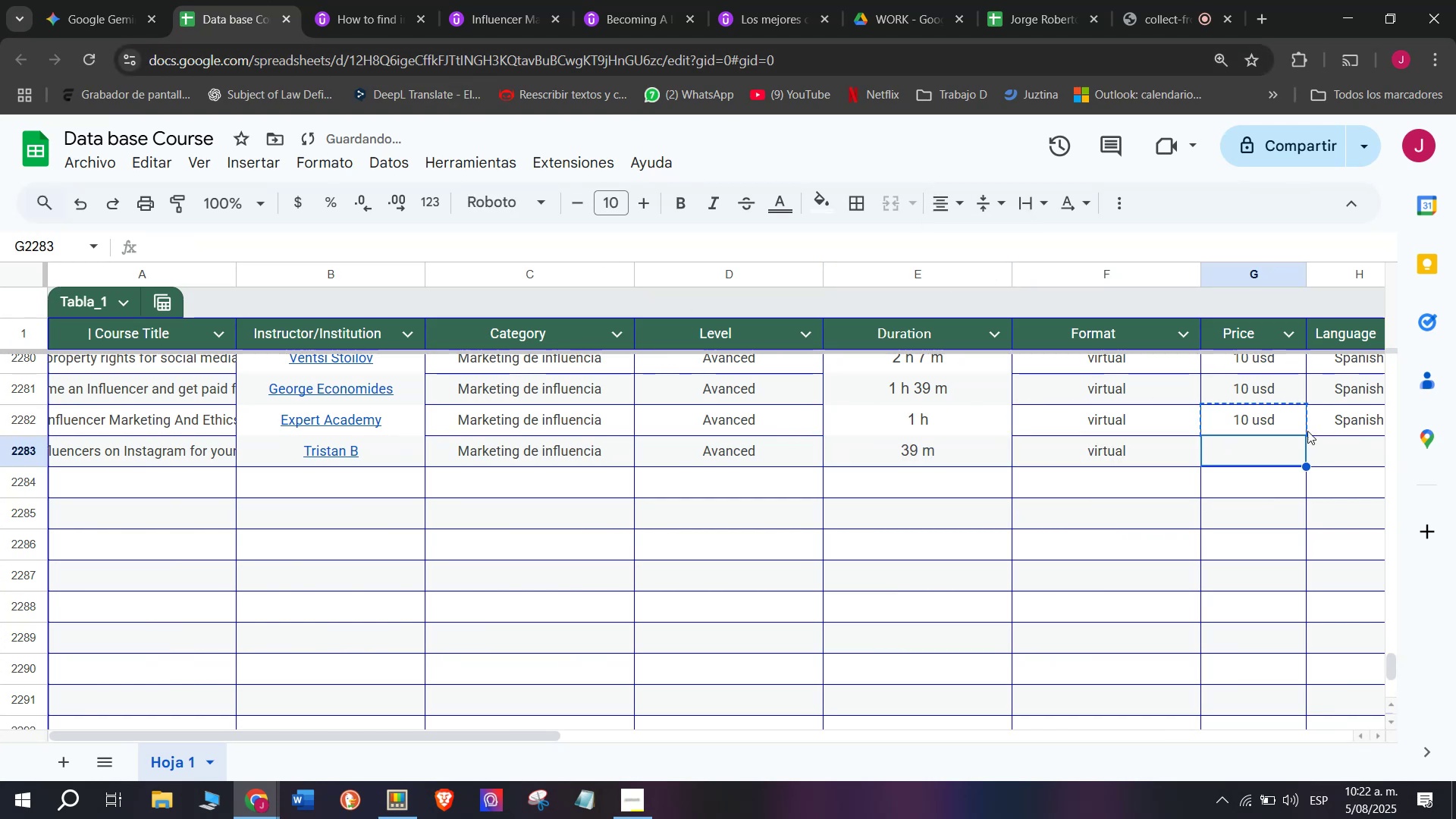 
key(Z)
 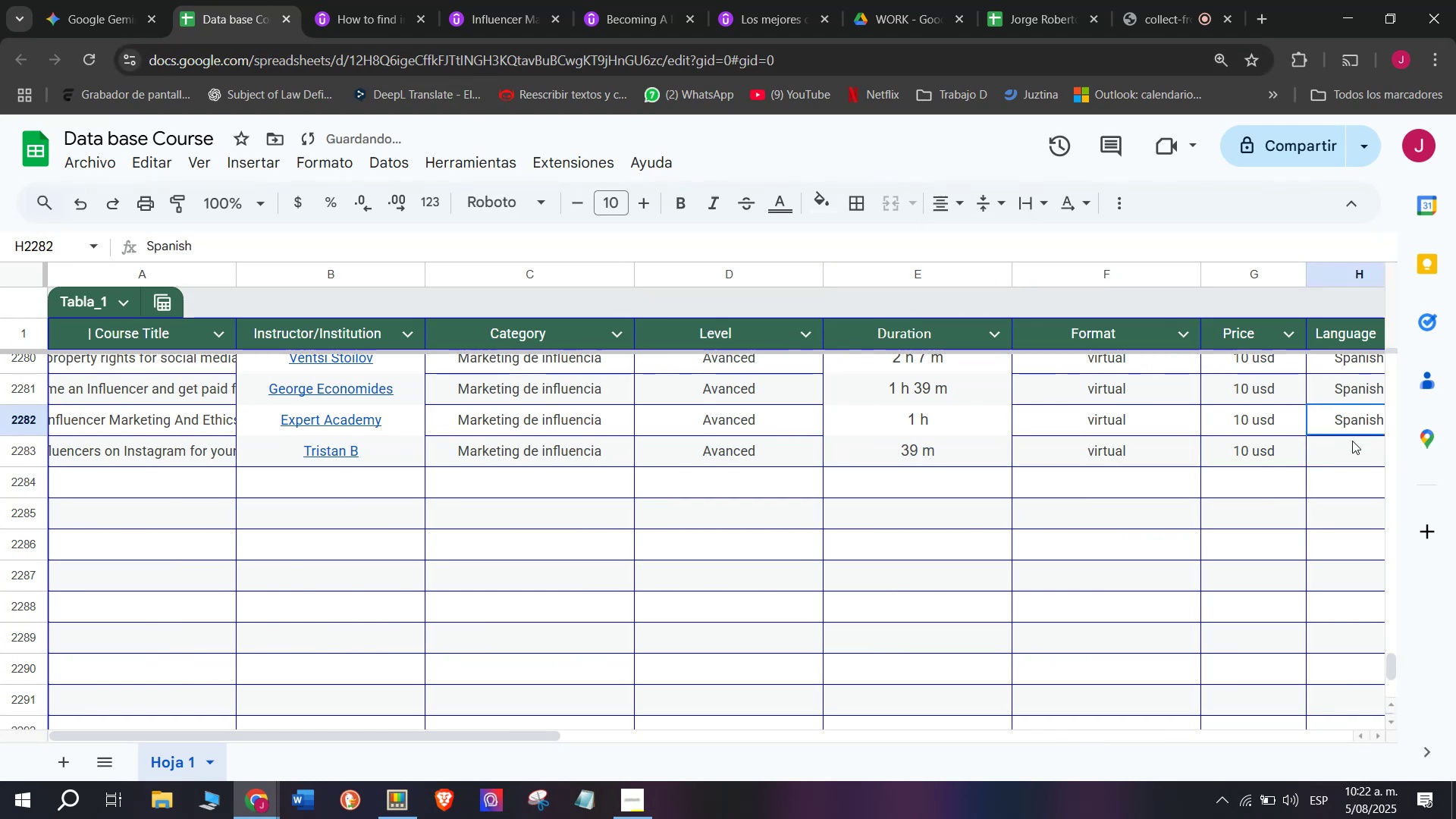 
key(Control+V)
 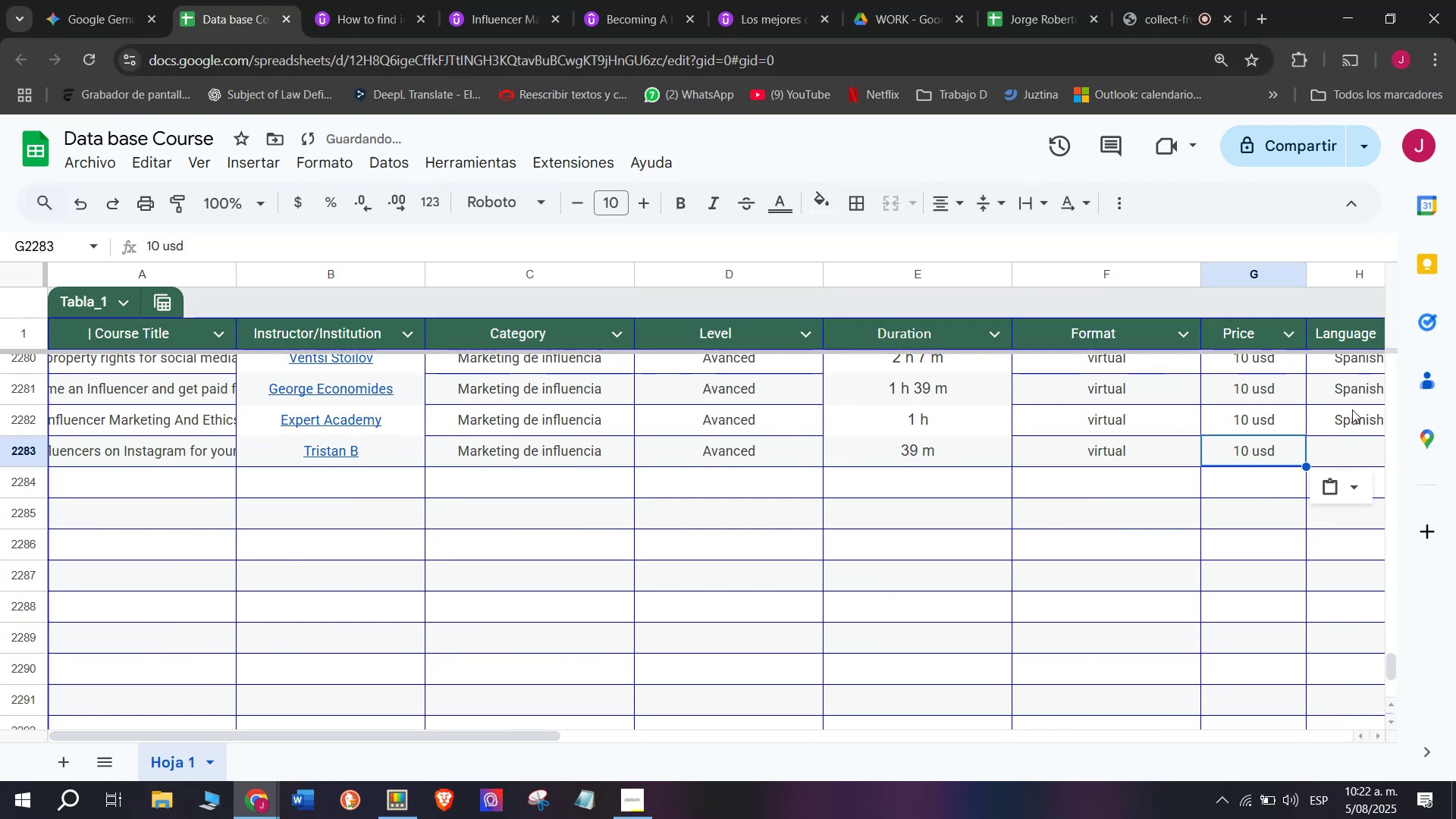 
key(Break)
 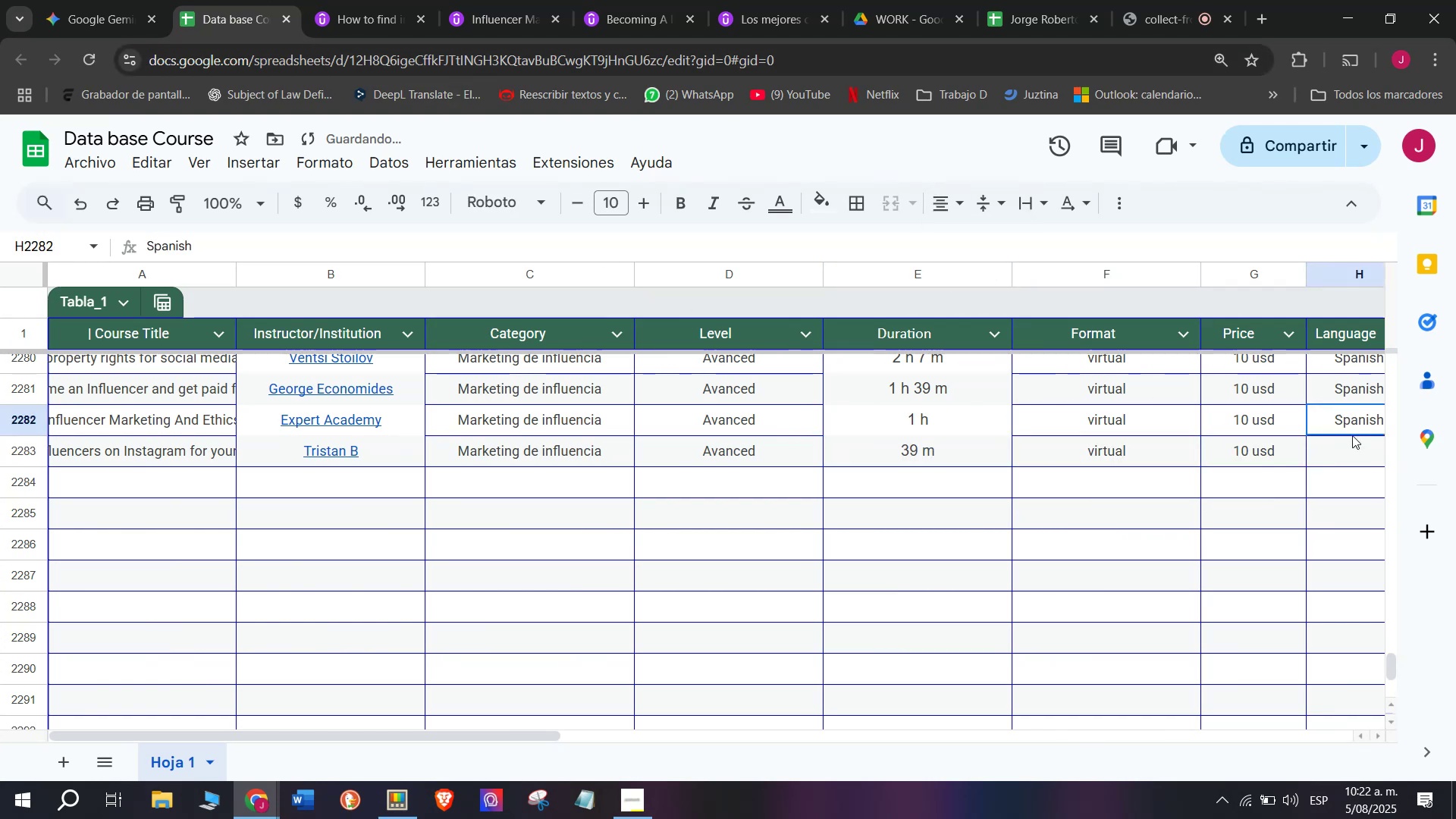 
key(Control+ControlLeft)
 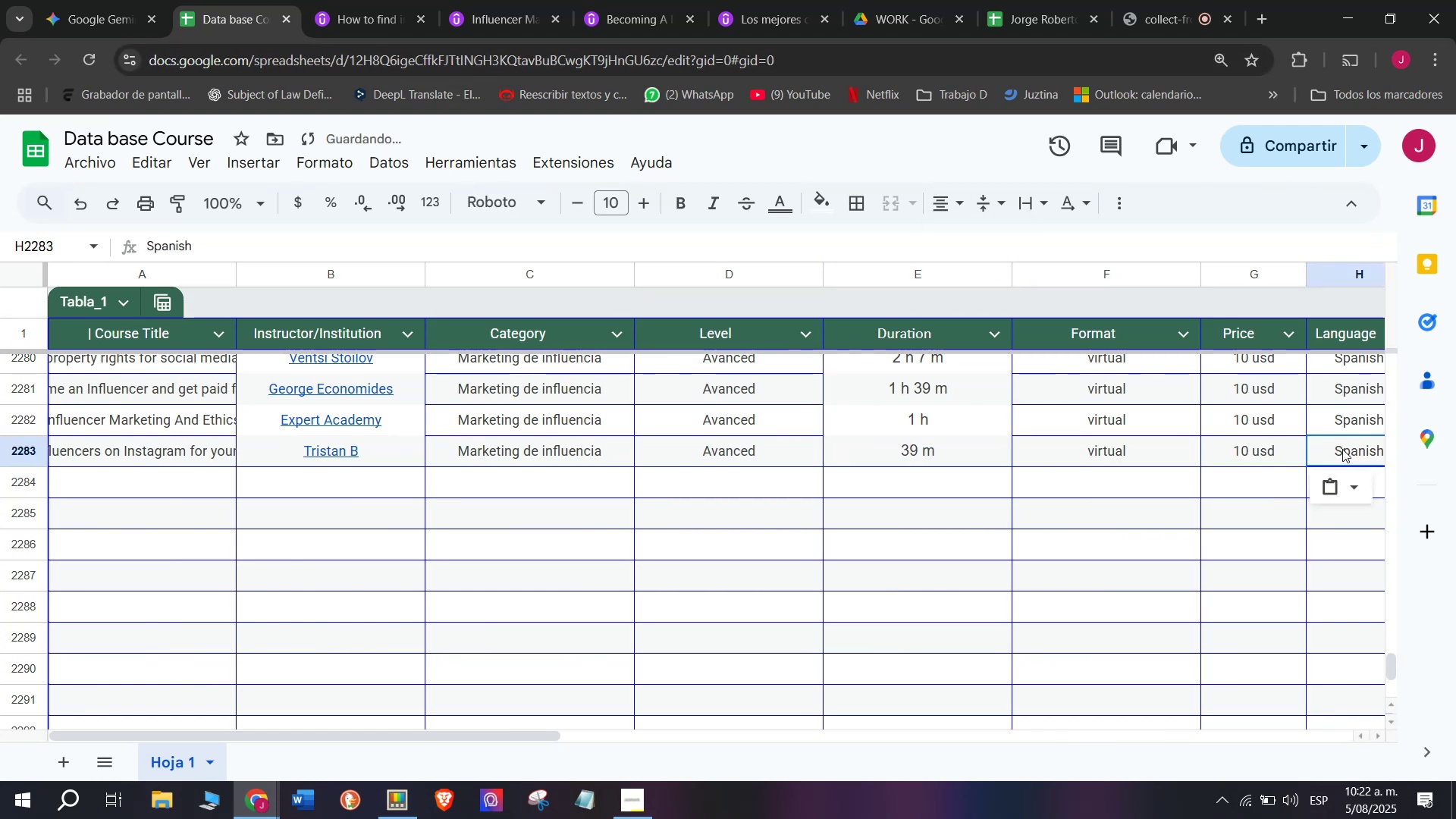 
key(Control+C)
 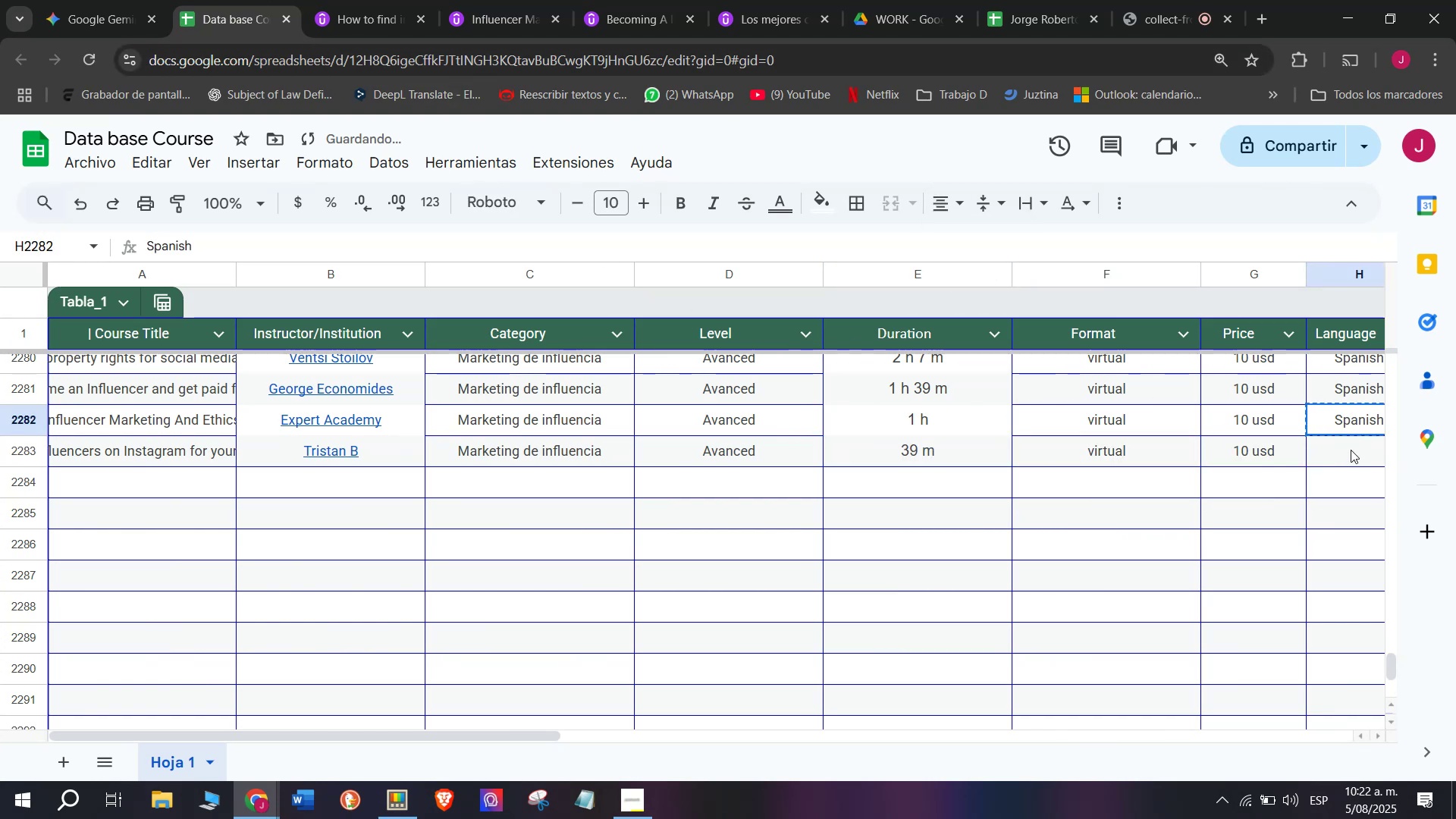 
key(Z)
 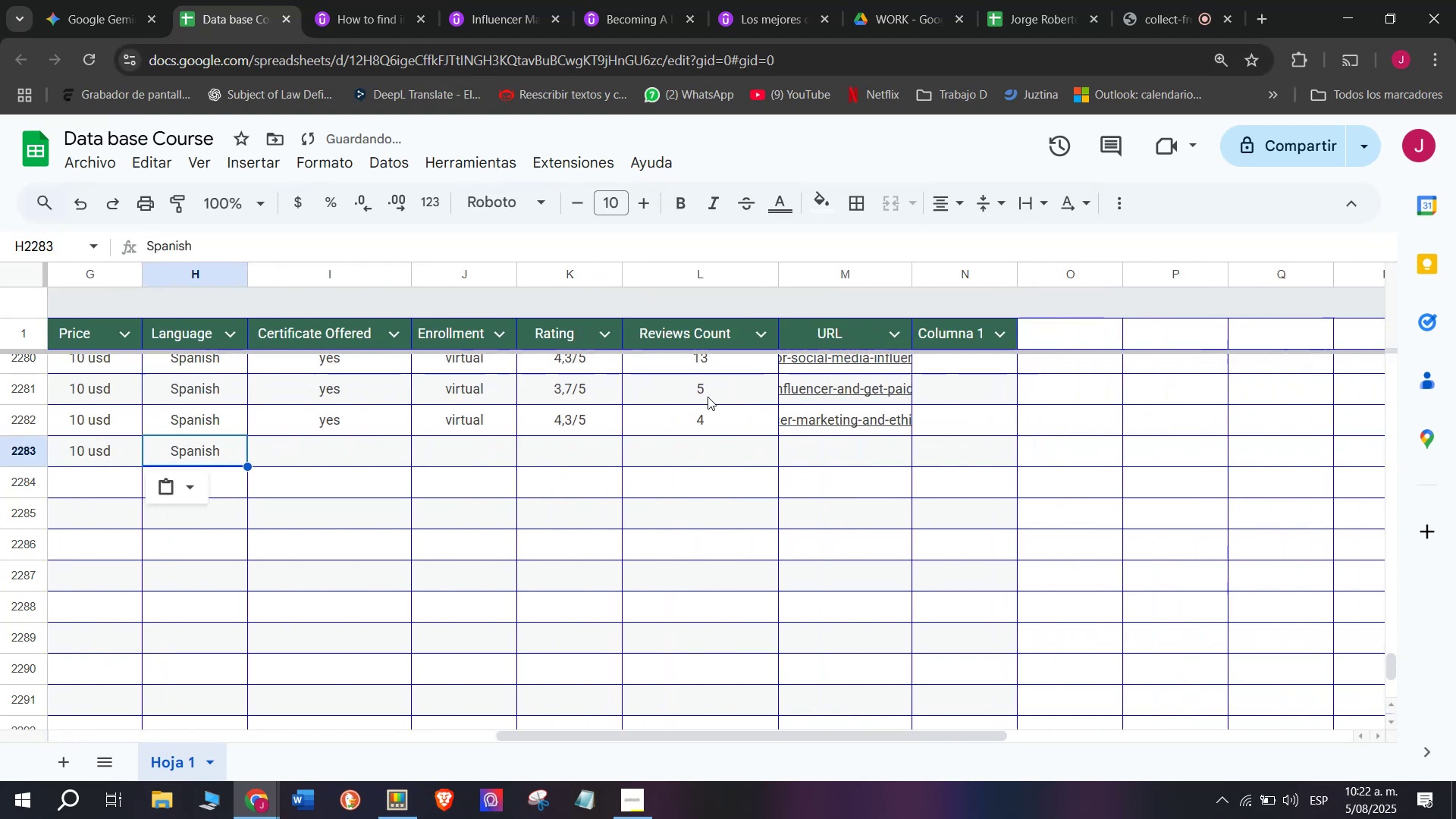 
key(Control+ControlLeft)
 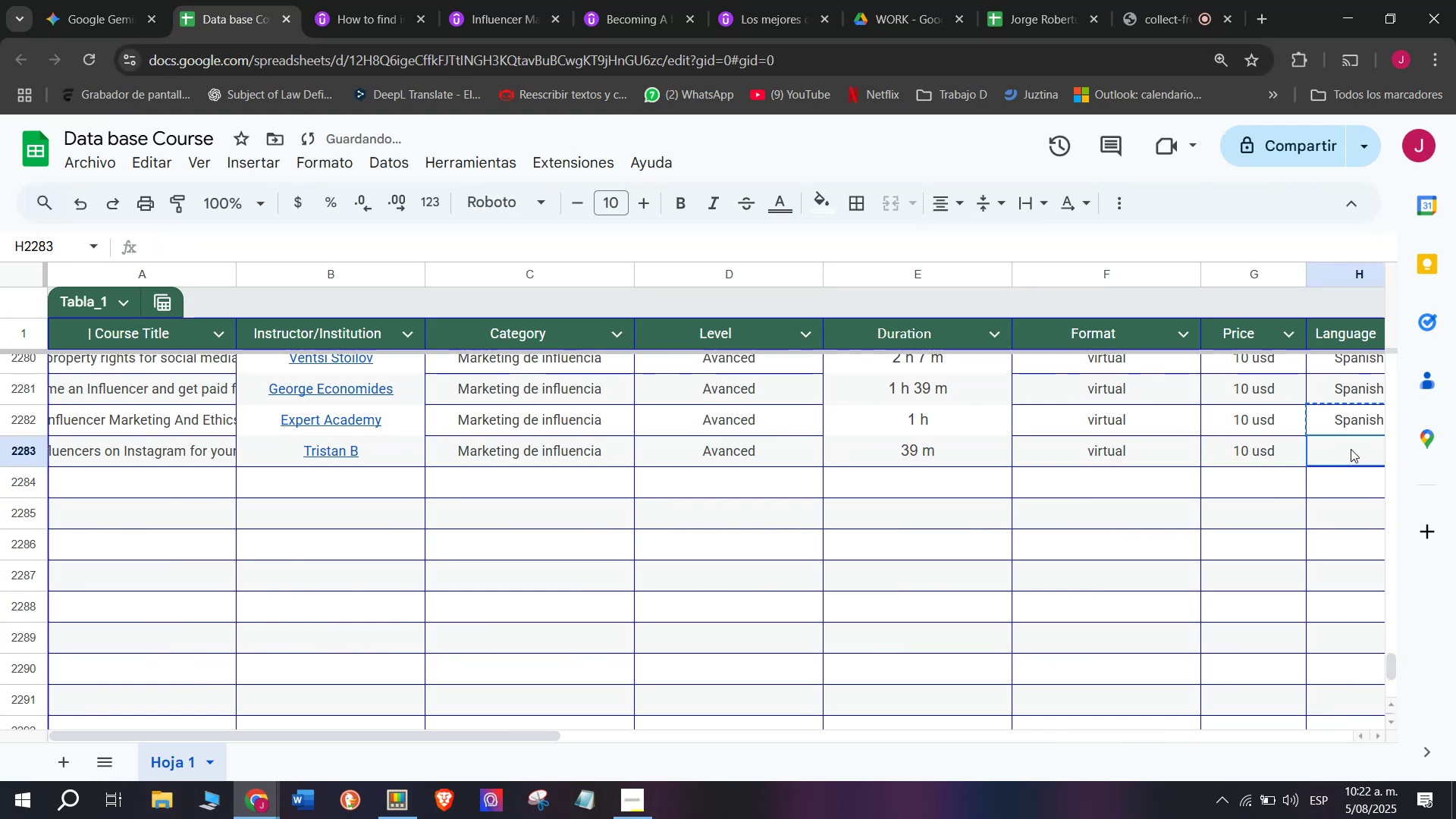 
key(Control+V)
 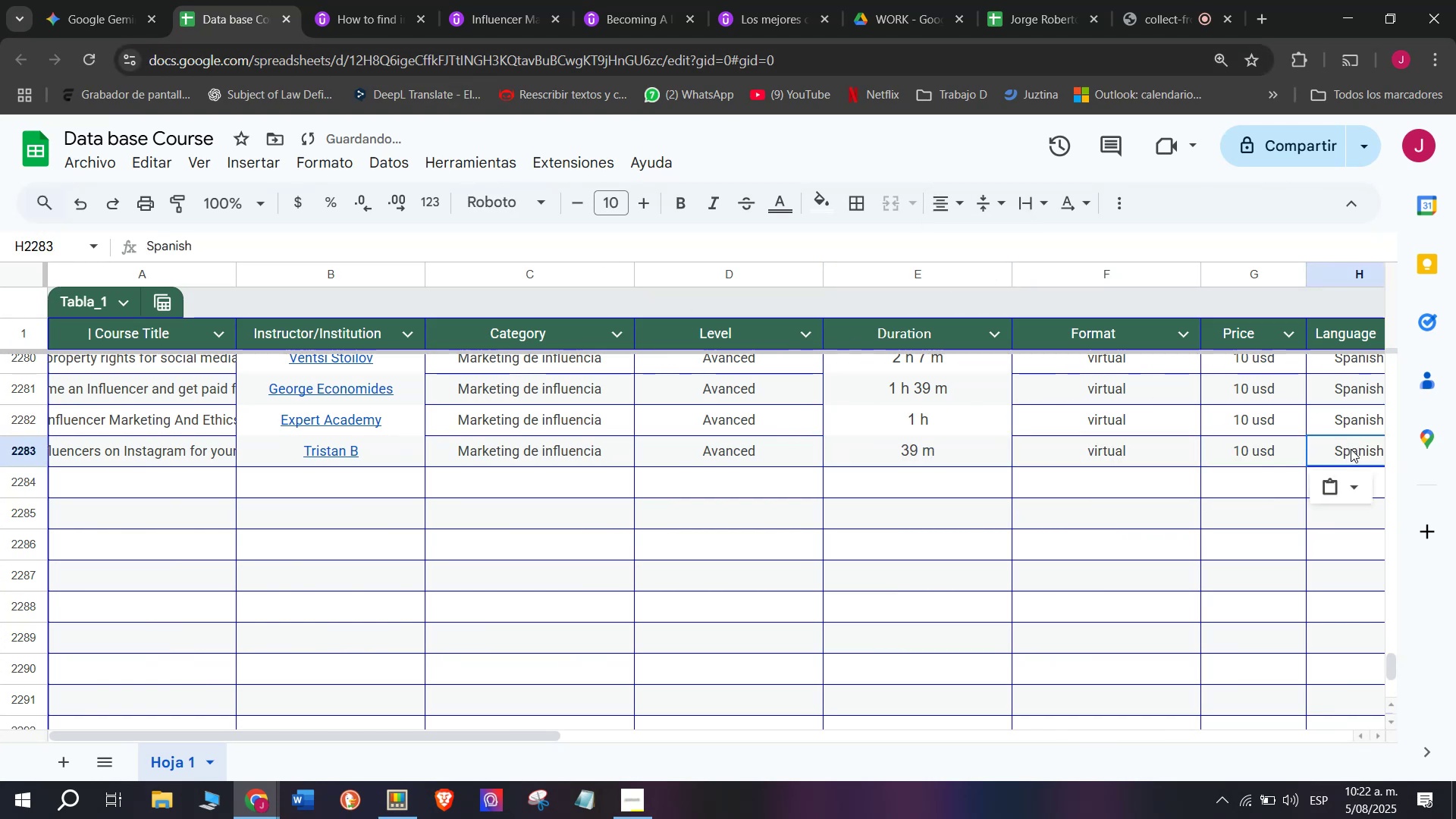 
scroll: coordinate [243, 409], scroll_direction: down, amount: 3.0
 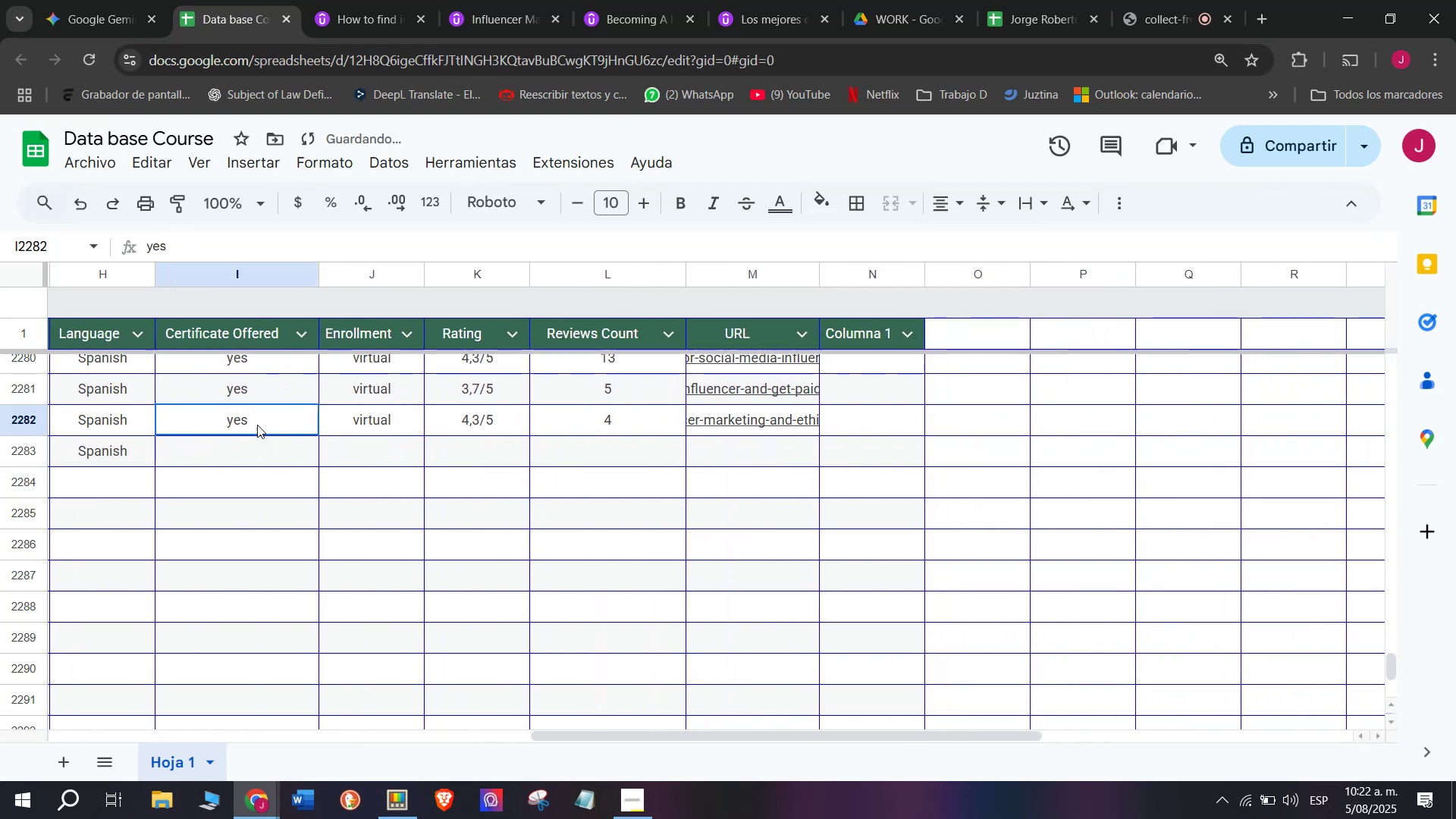 
key(Break)
 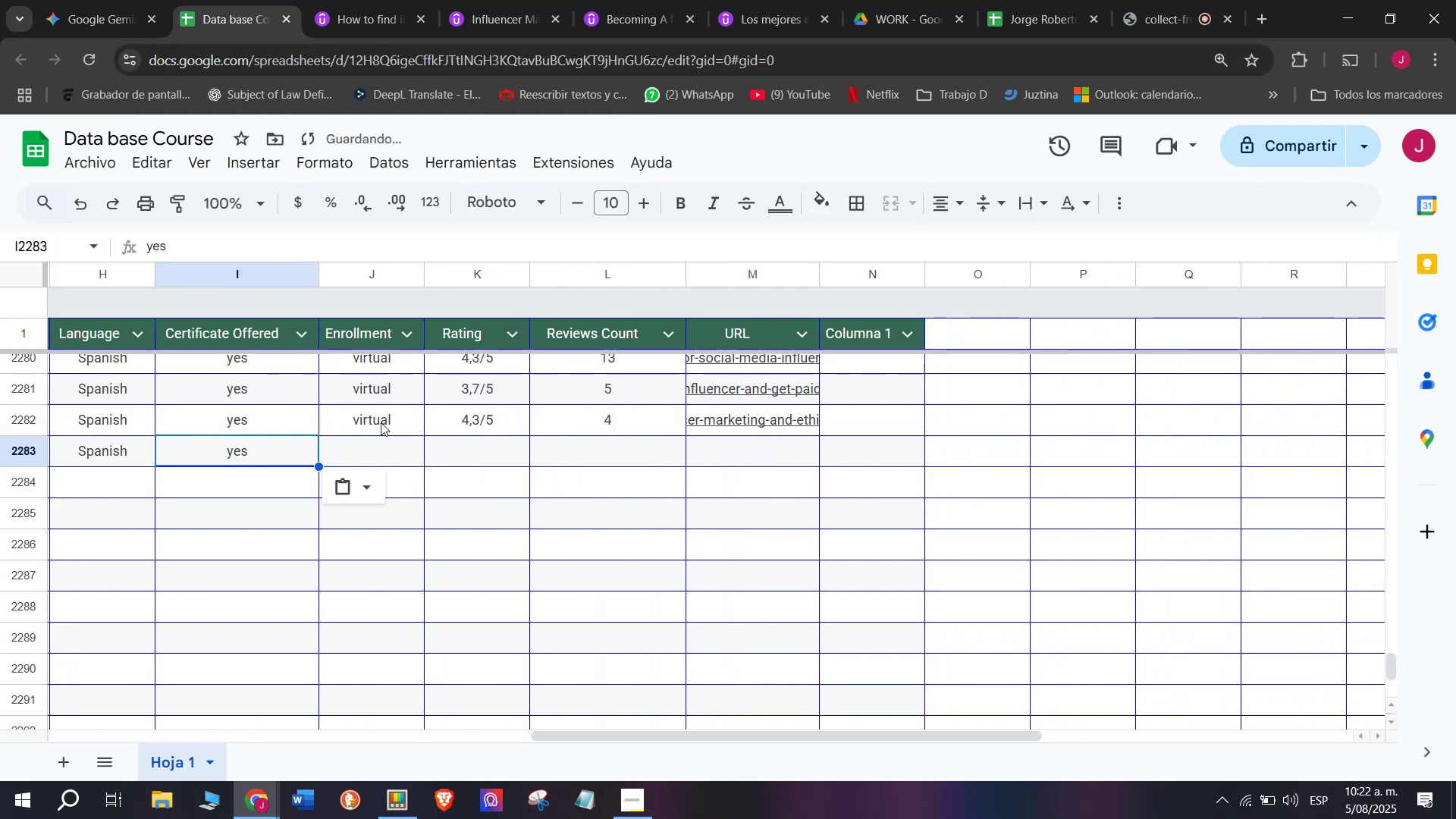 
key(Control+ControlLeft)
 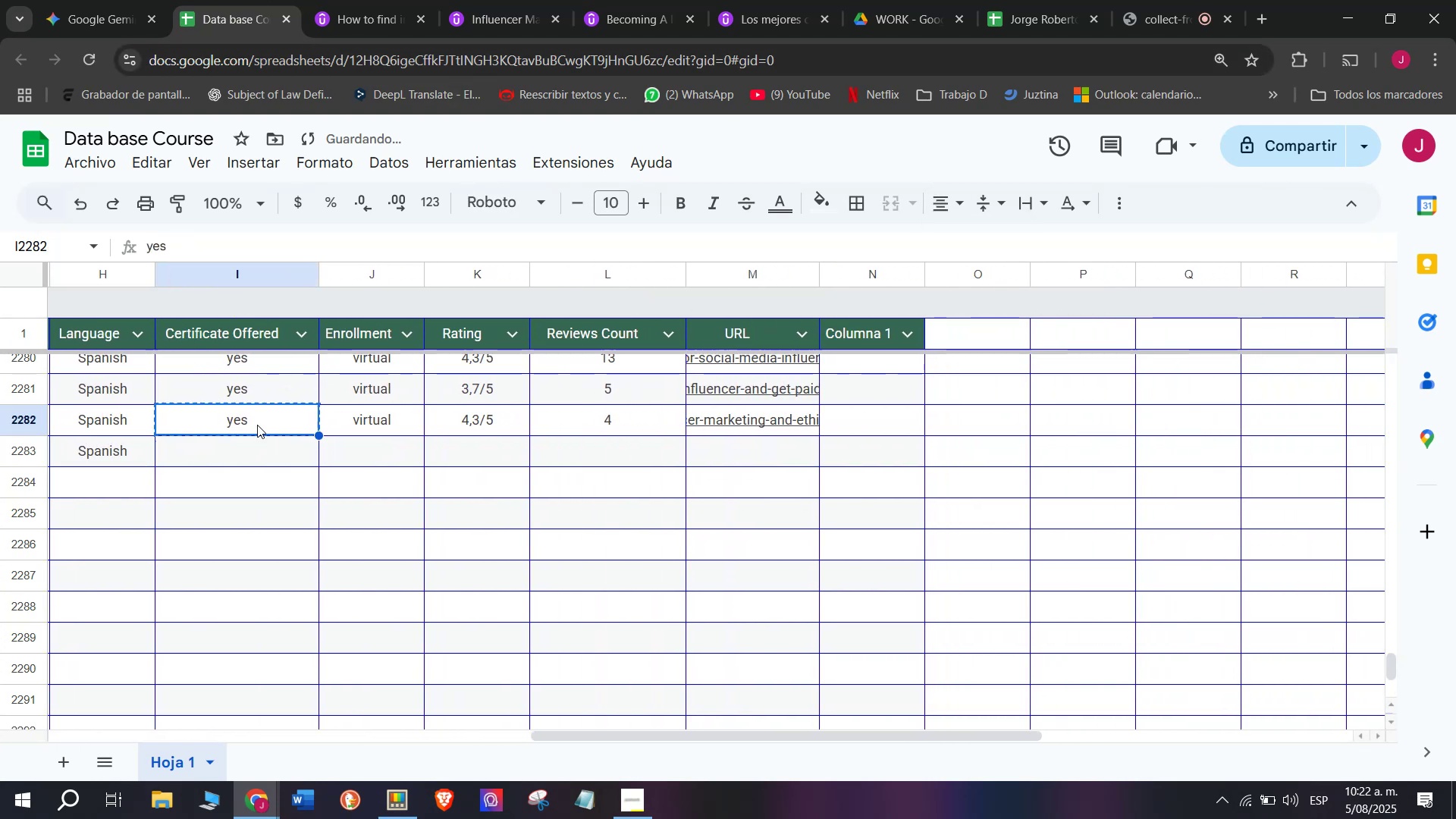 
key(Control+C)
 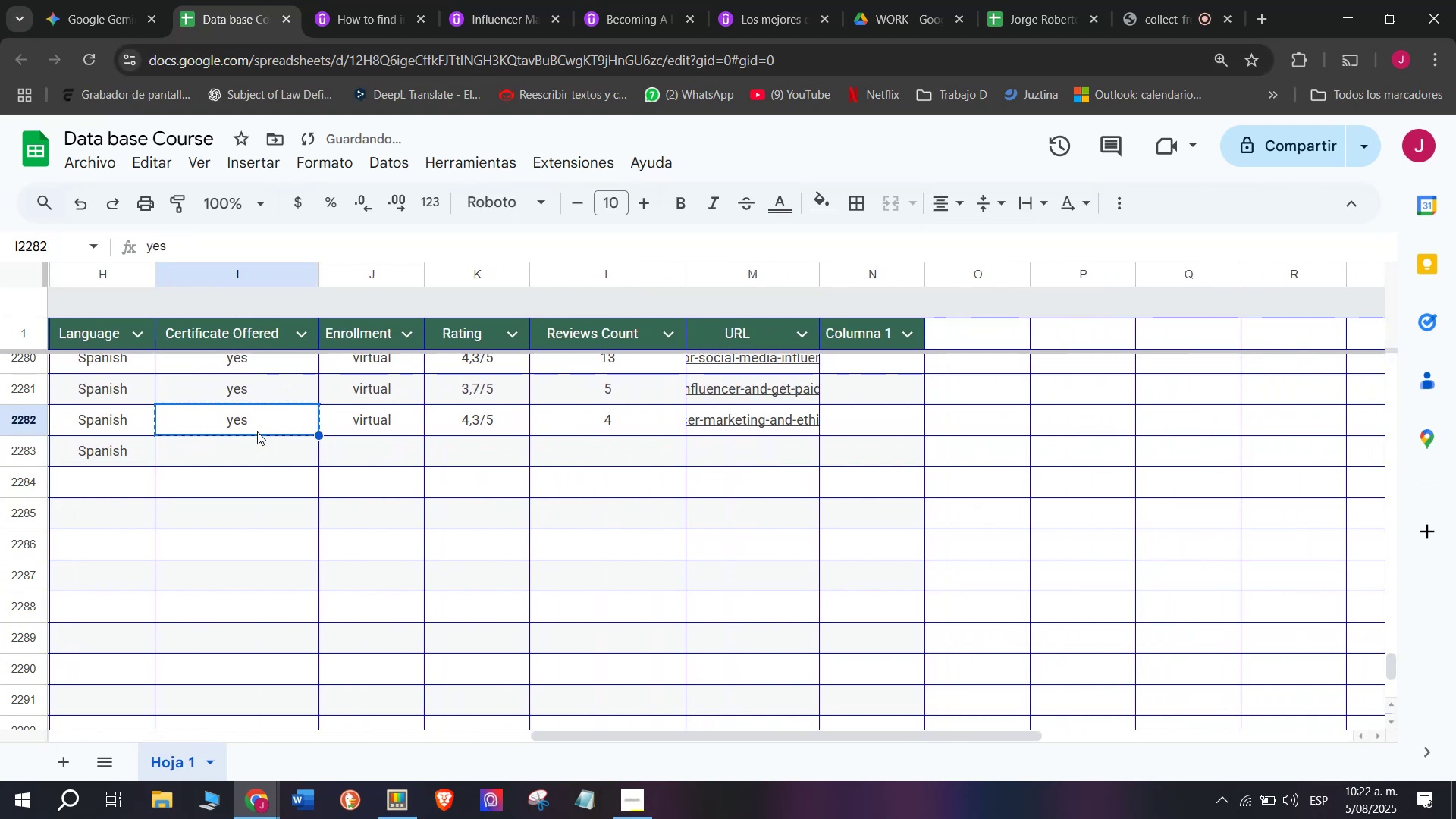 
left_click([257, 425])
 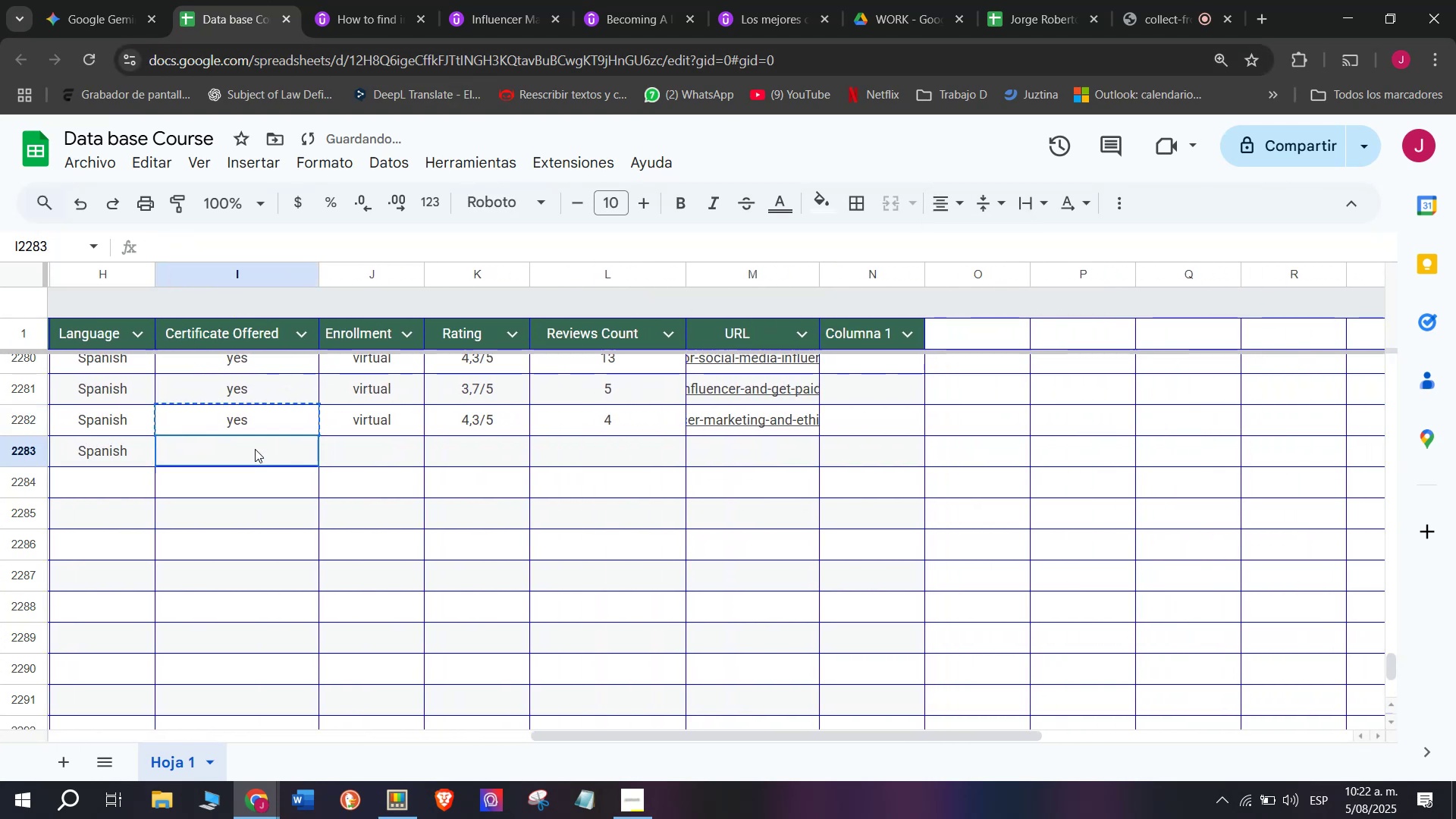 
key(Z)
 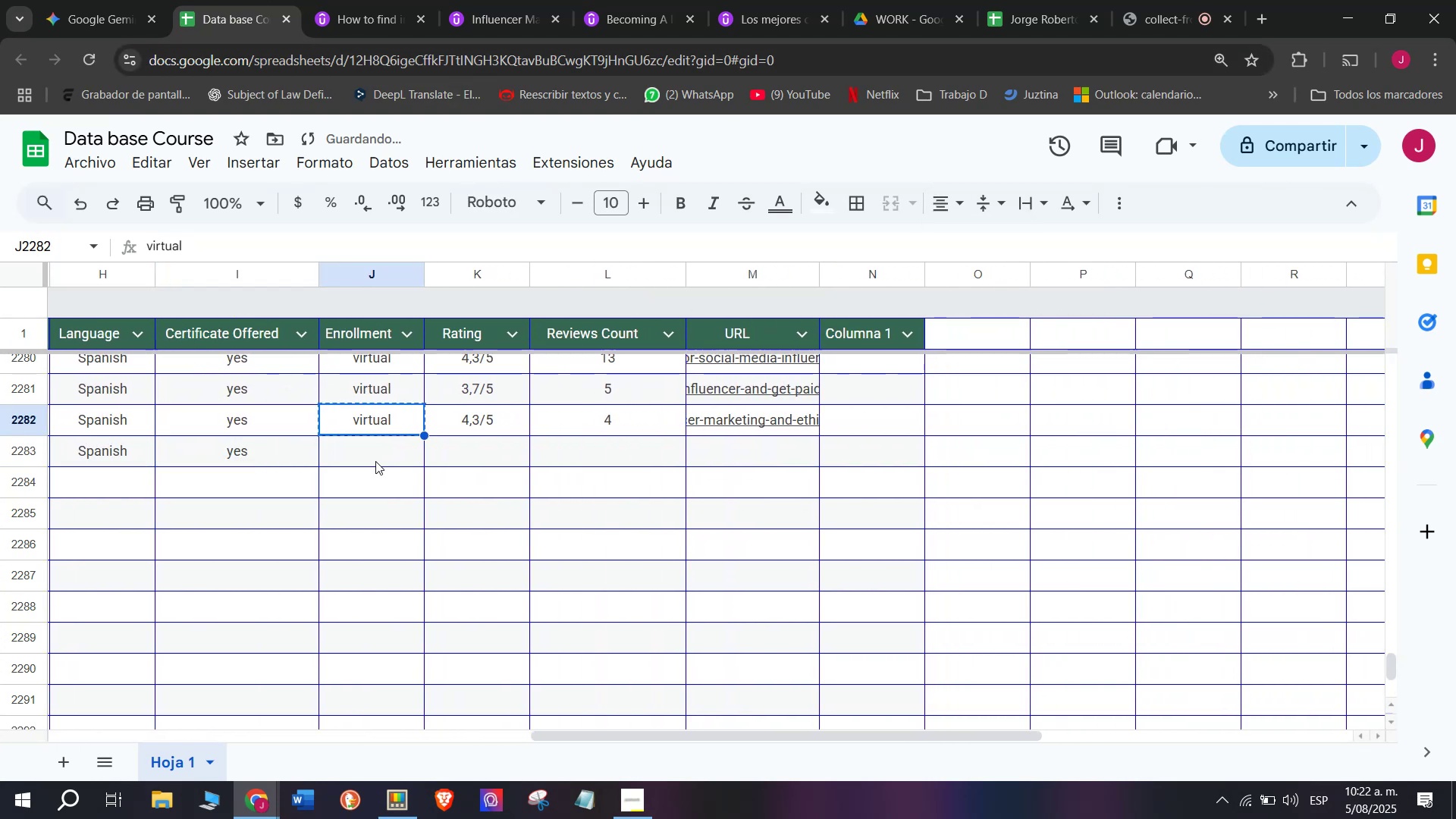 
key(Control+ControlLeft)
 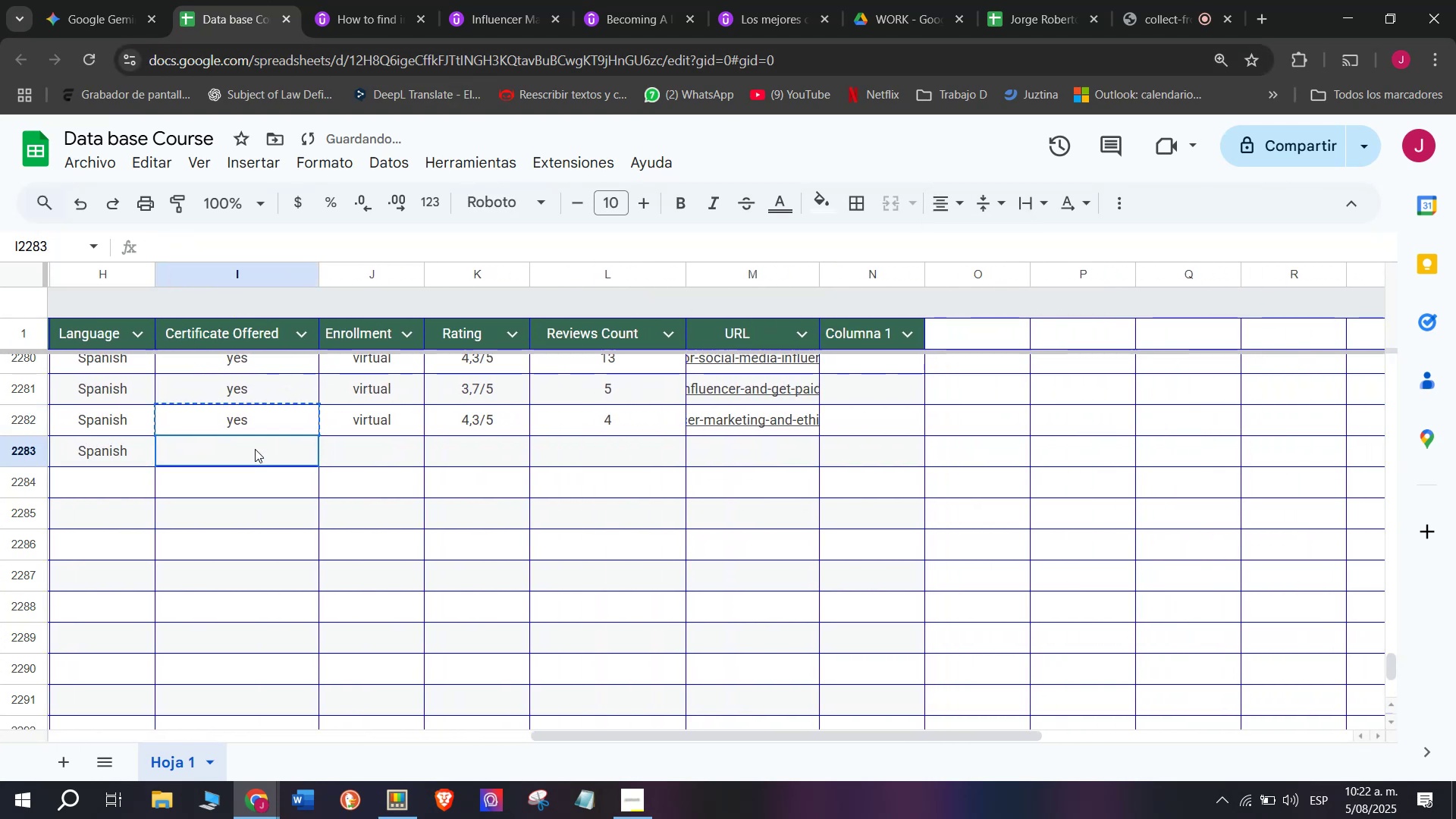 
key(Control+V)
 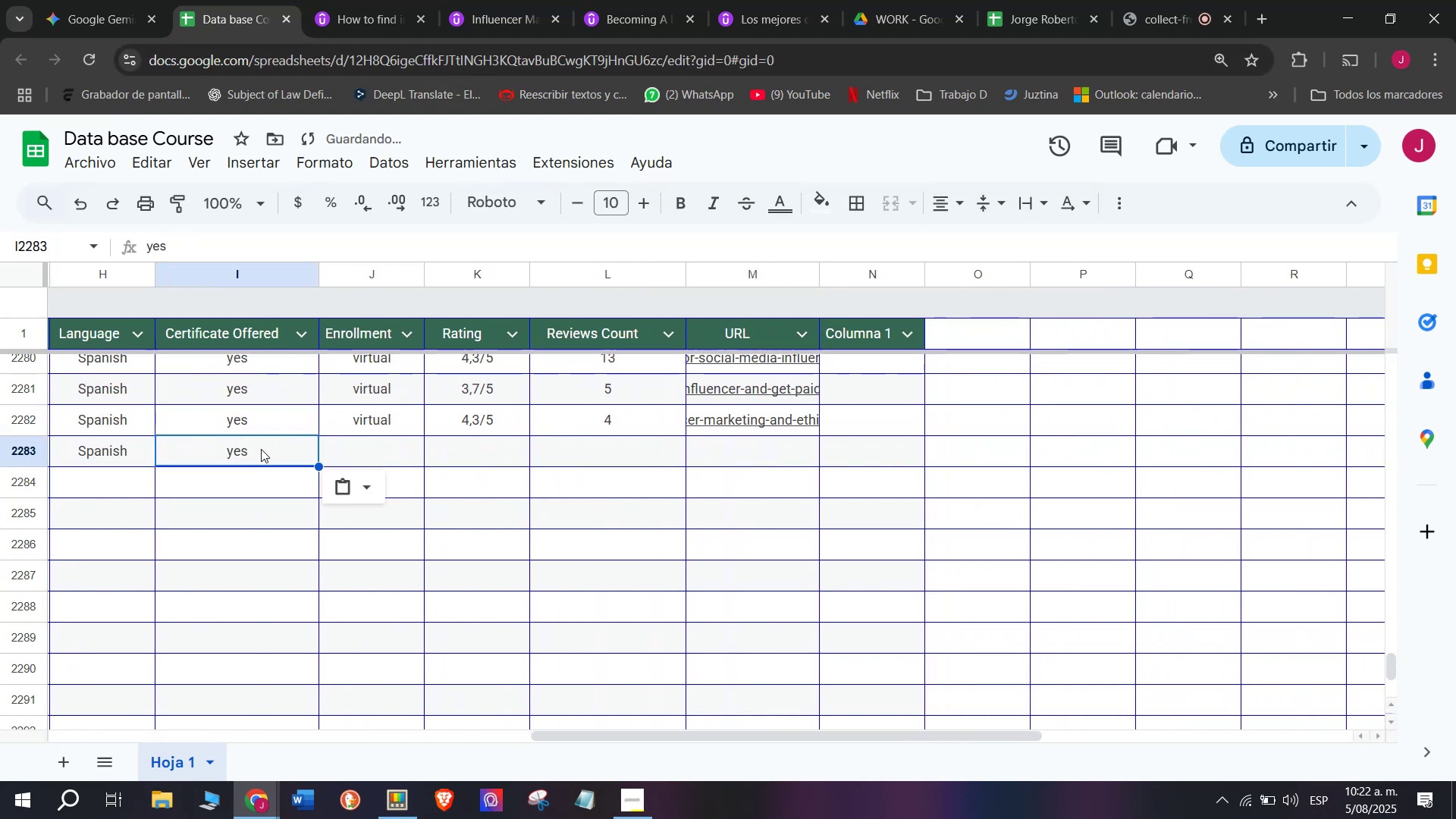 
double_click([255, 449])
 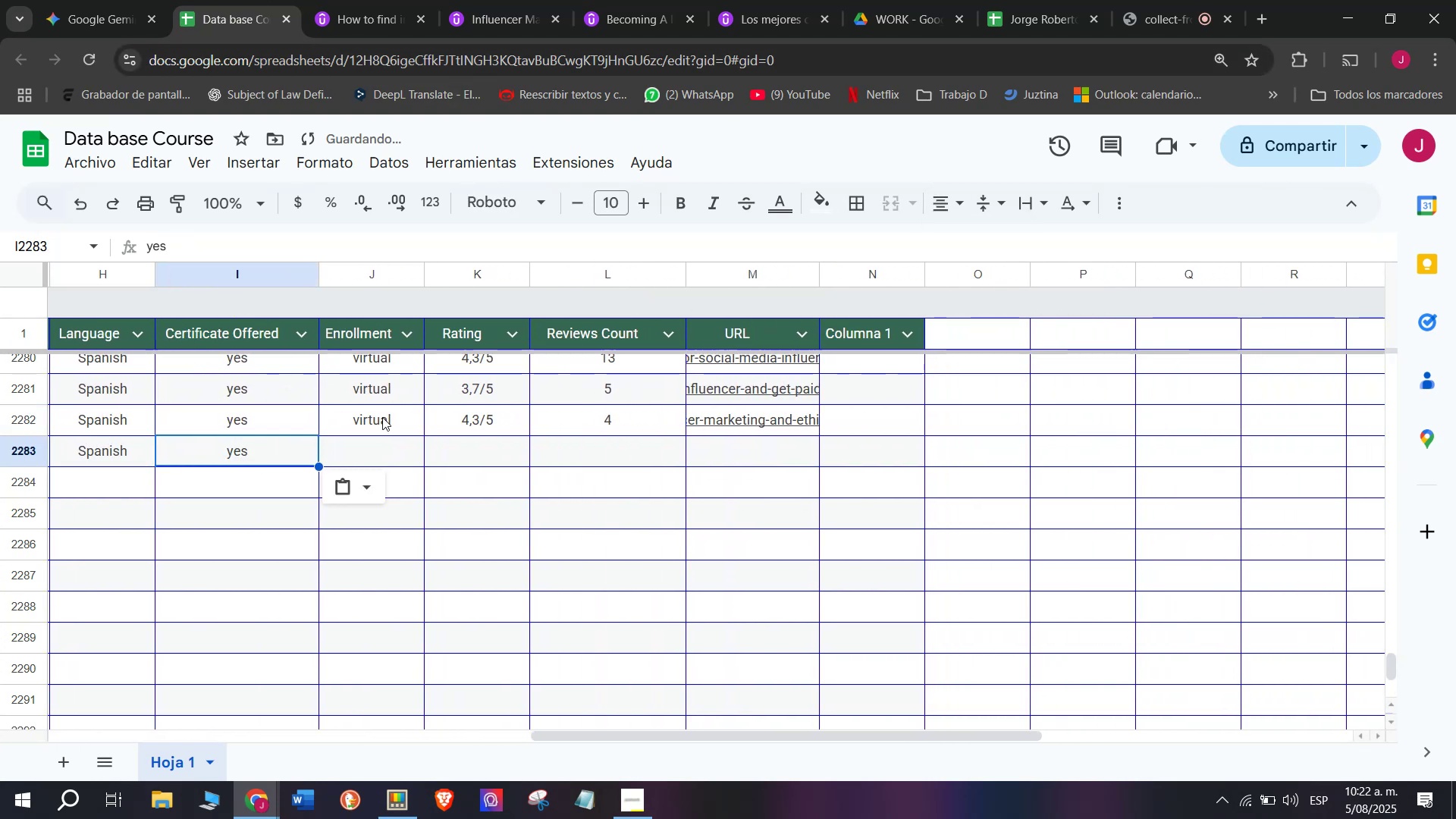 
triple_click([382, 417])
 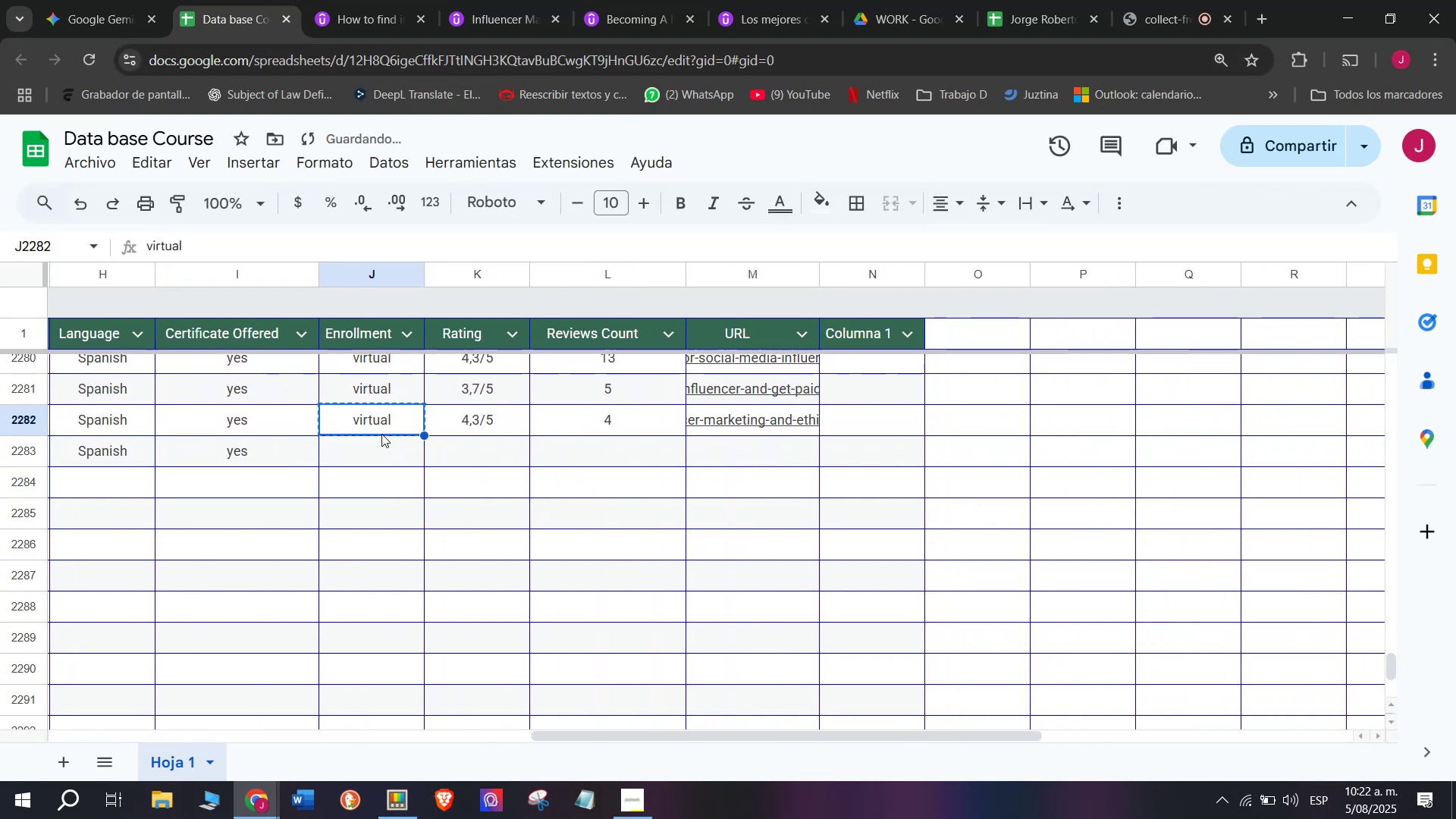 
key(Break)
 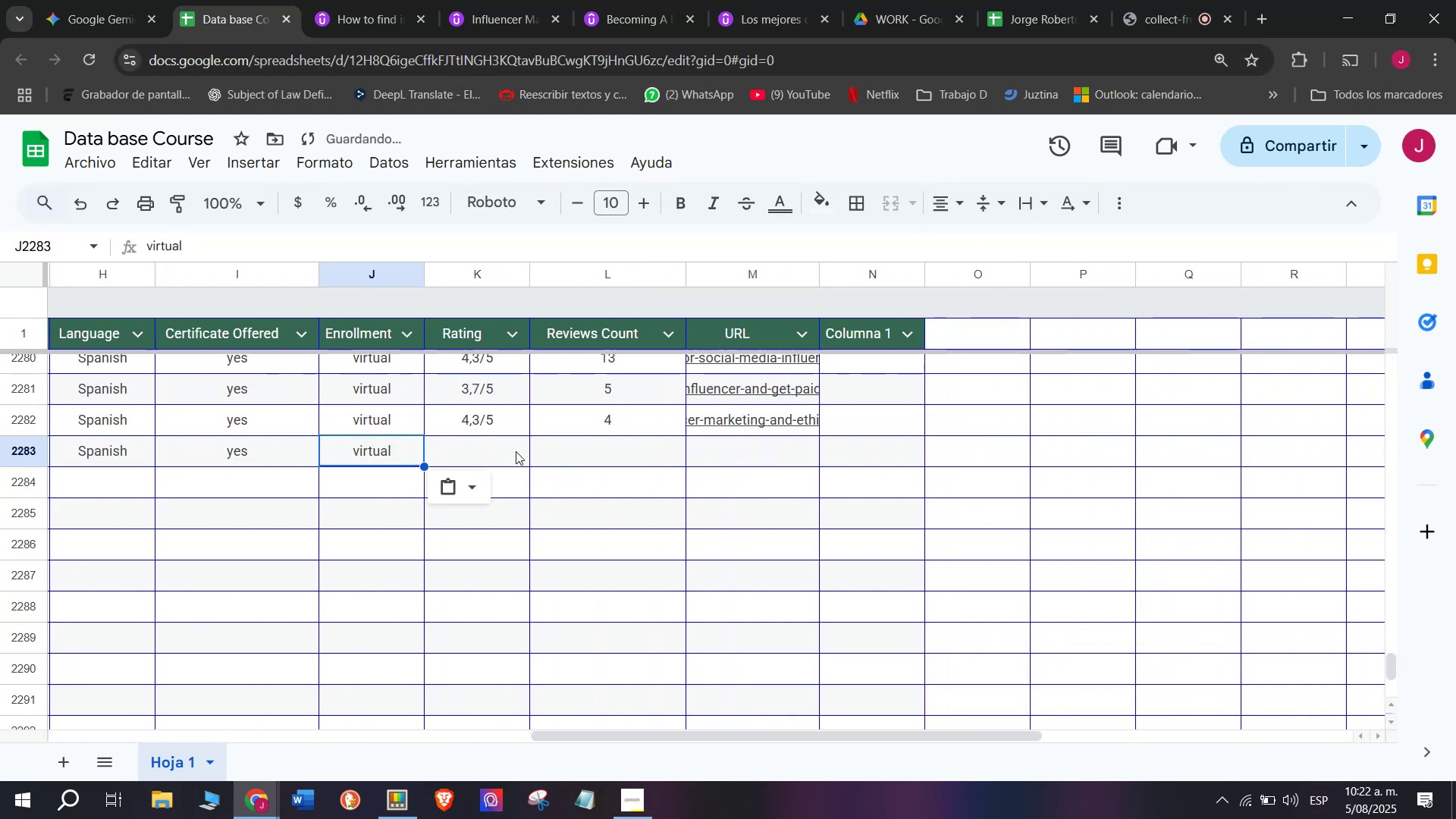 
key(Control+ControlLeft)
 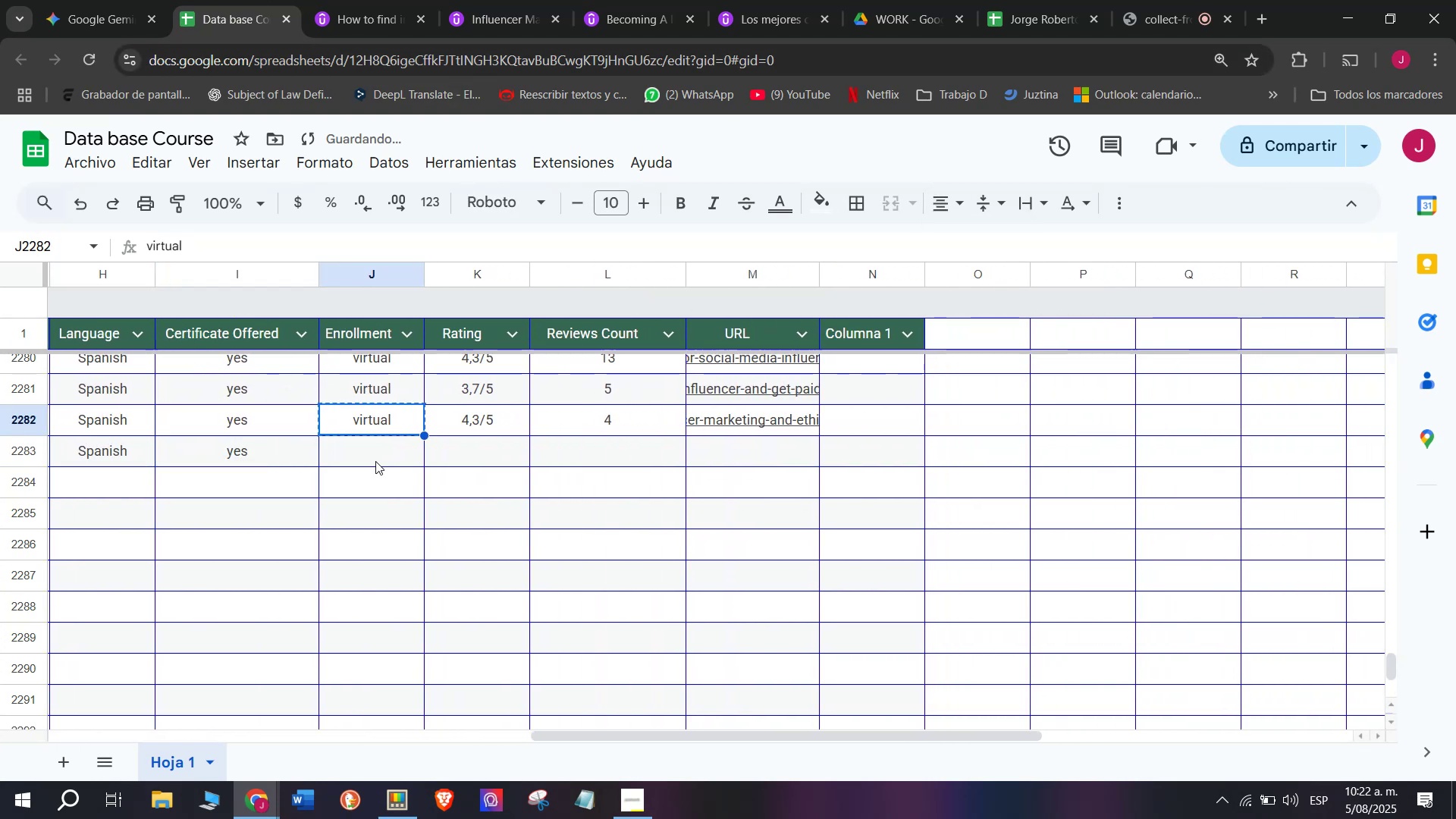 
key(Control+C)
 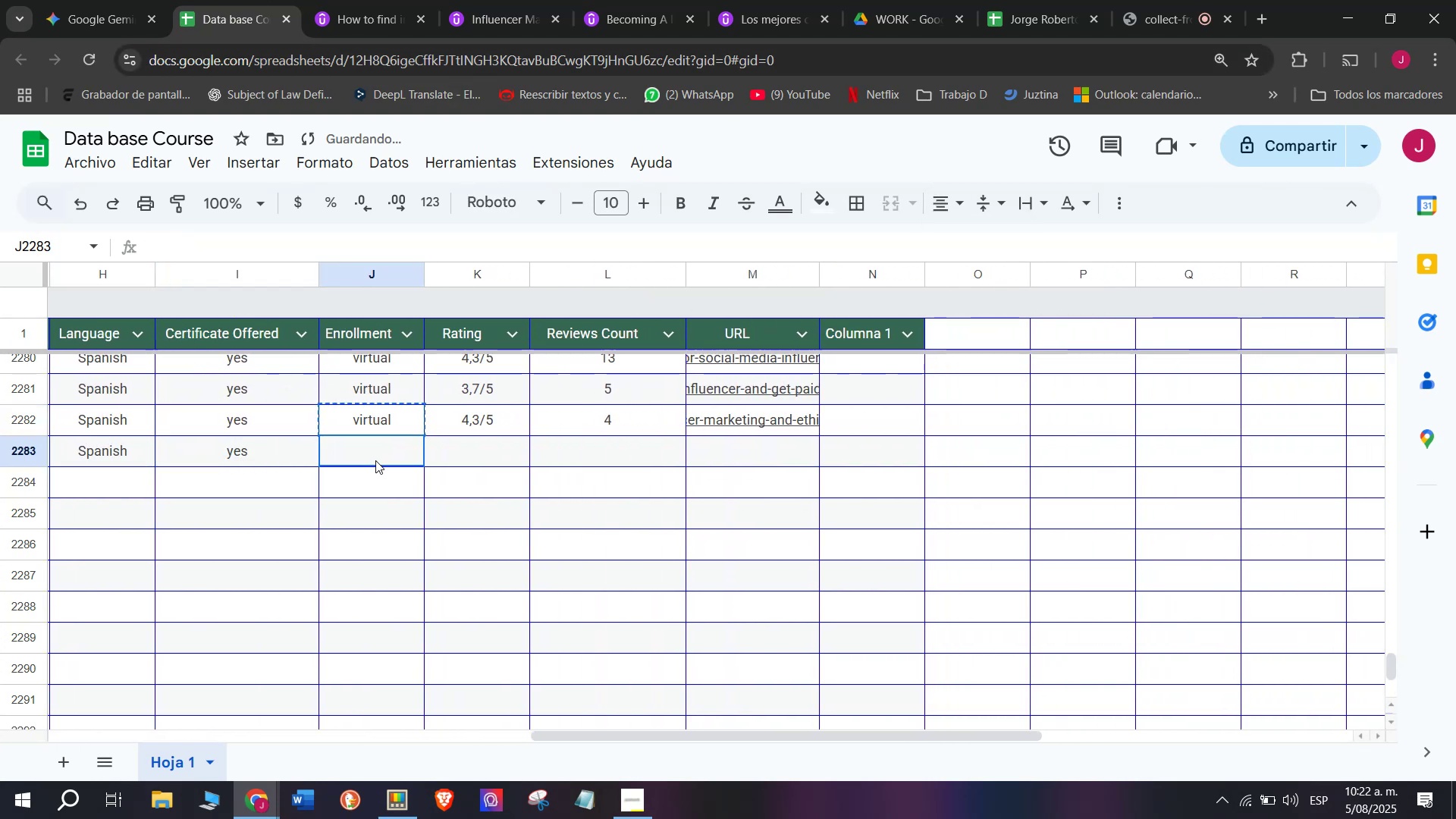 
key(Control+ControlLeft)
 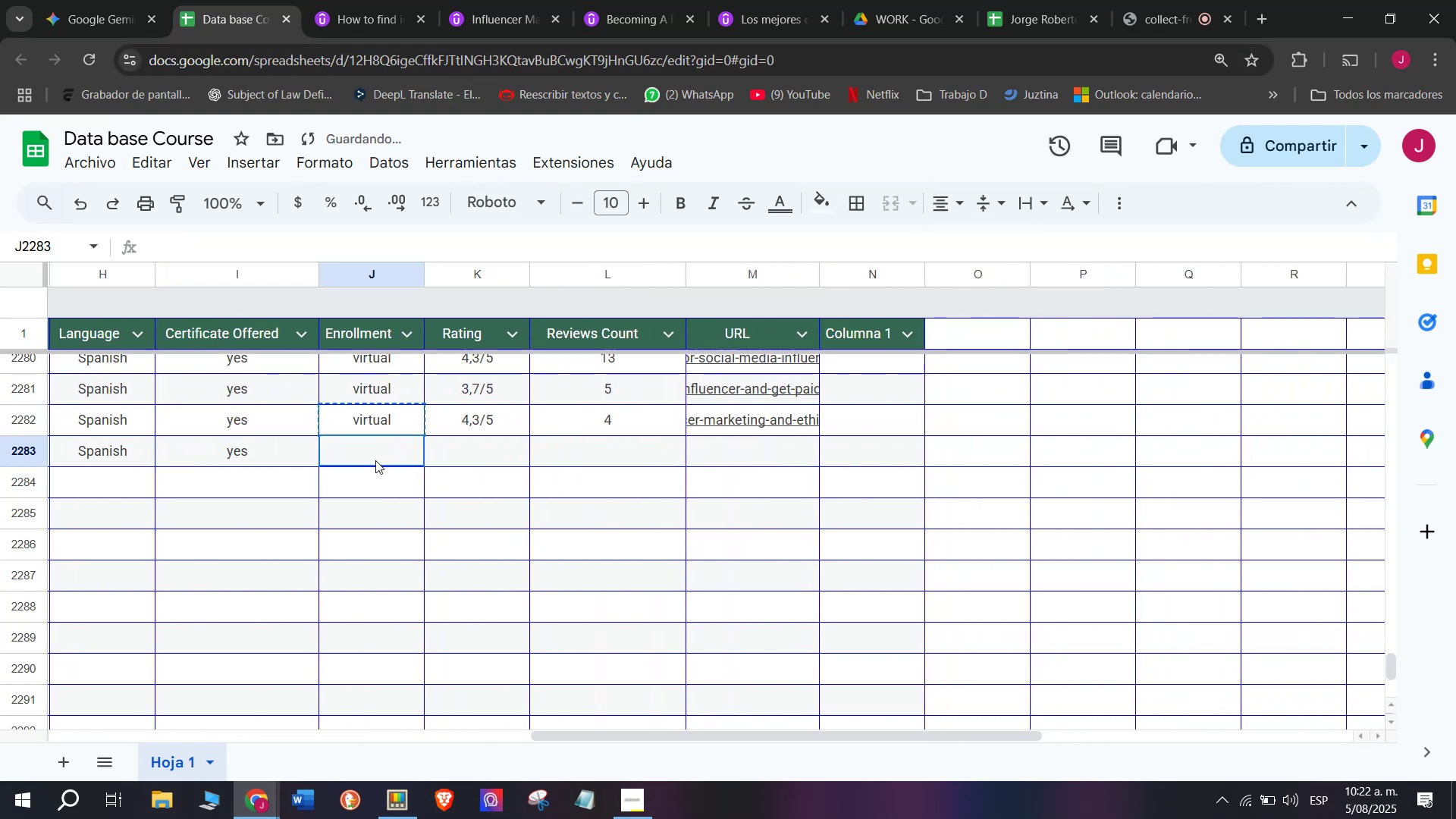 
key(Z)
 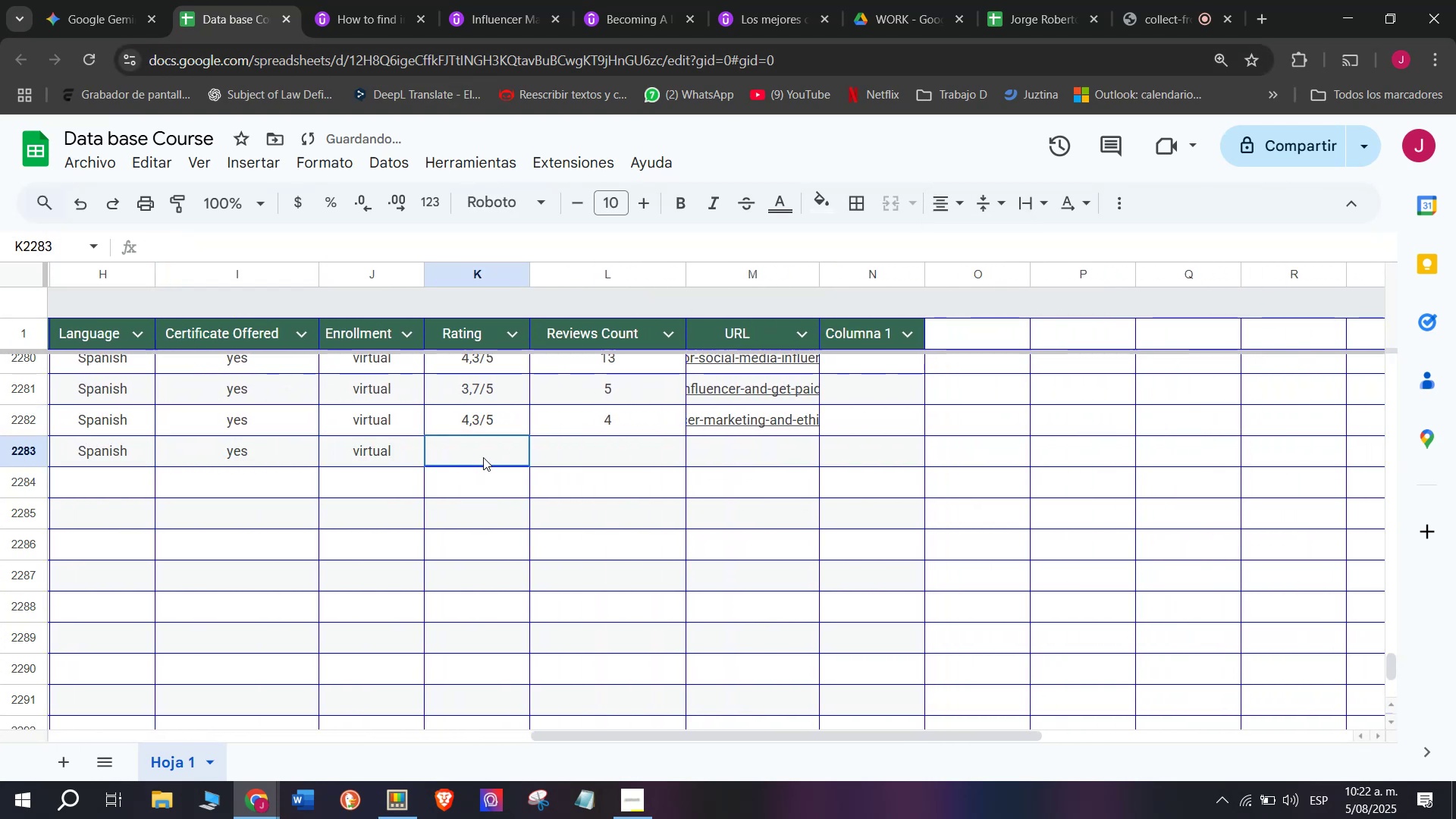 
key(Control+V)
 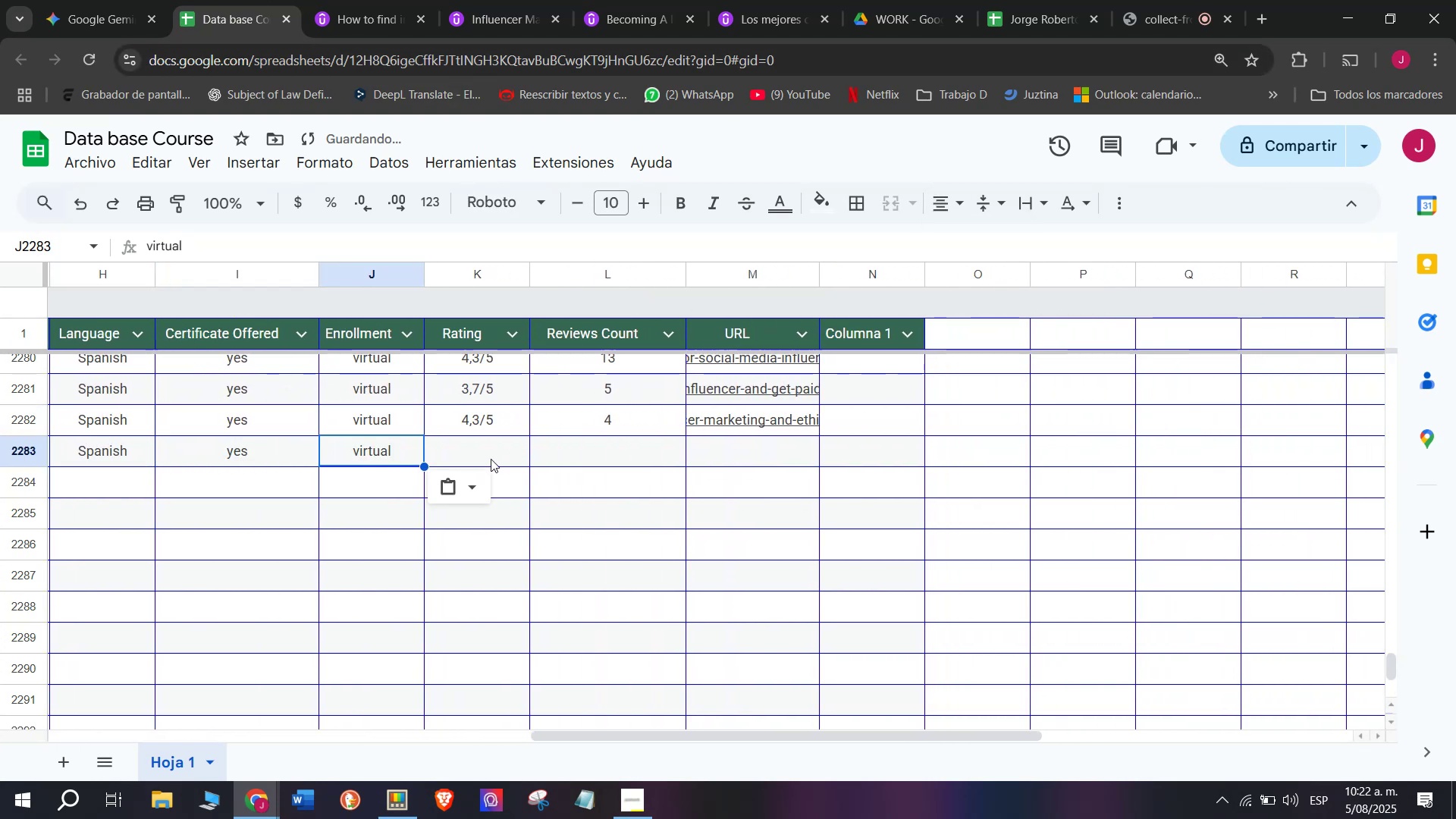 
left_click([483, 457])
 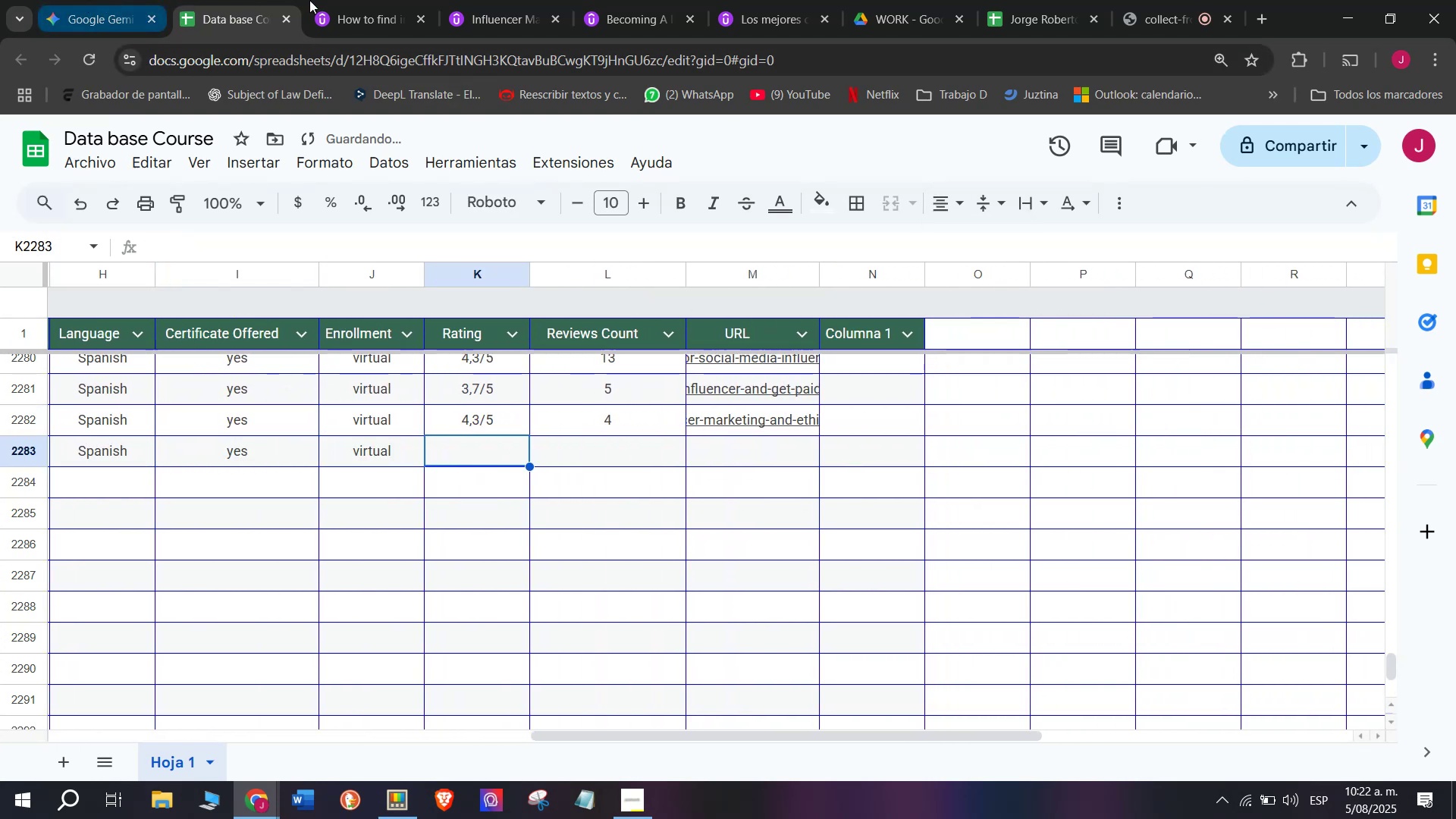 
left_click([322, 0])
 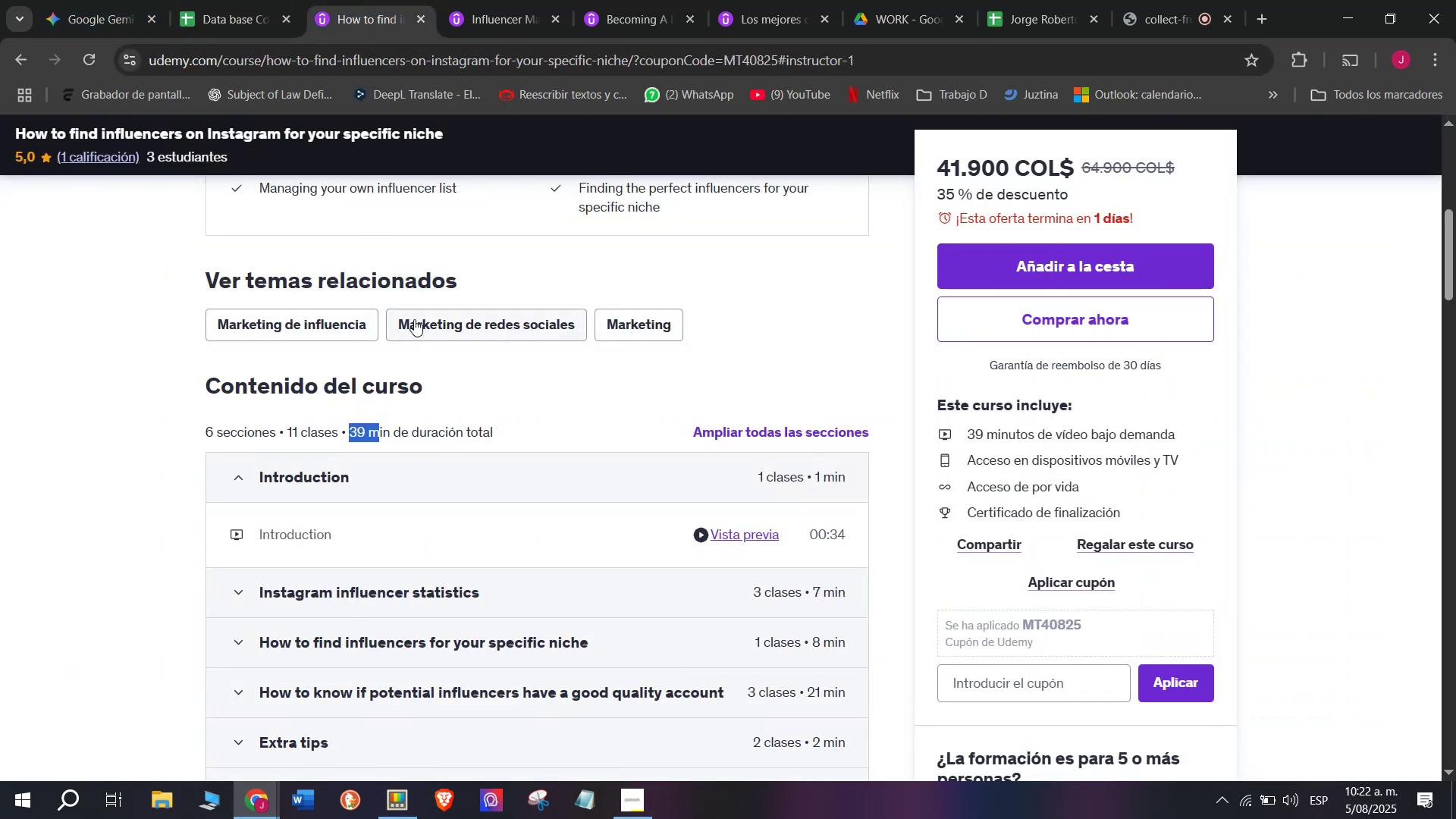 
scroll: coordinate [414, 318], scroll_direction: up, amount: 3.0
 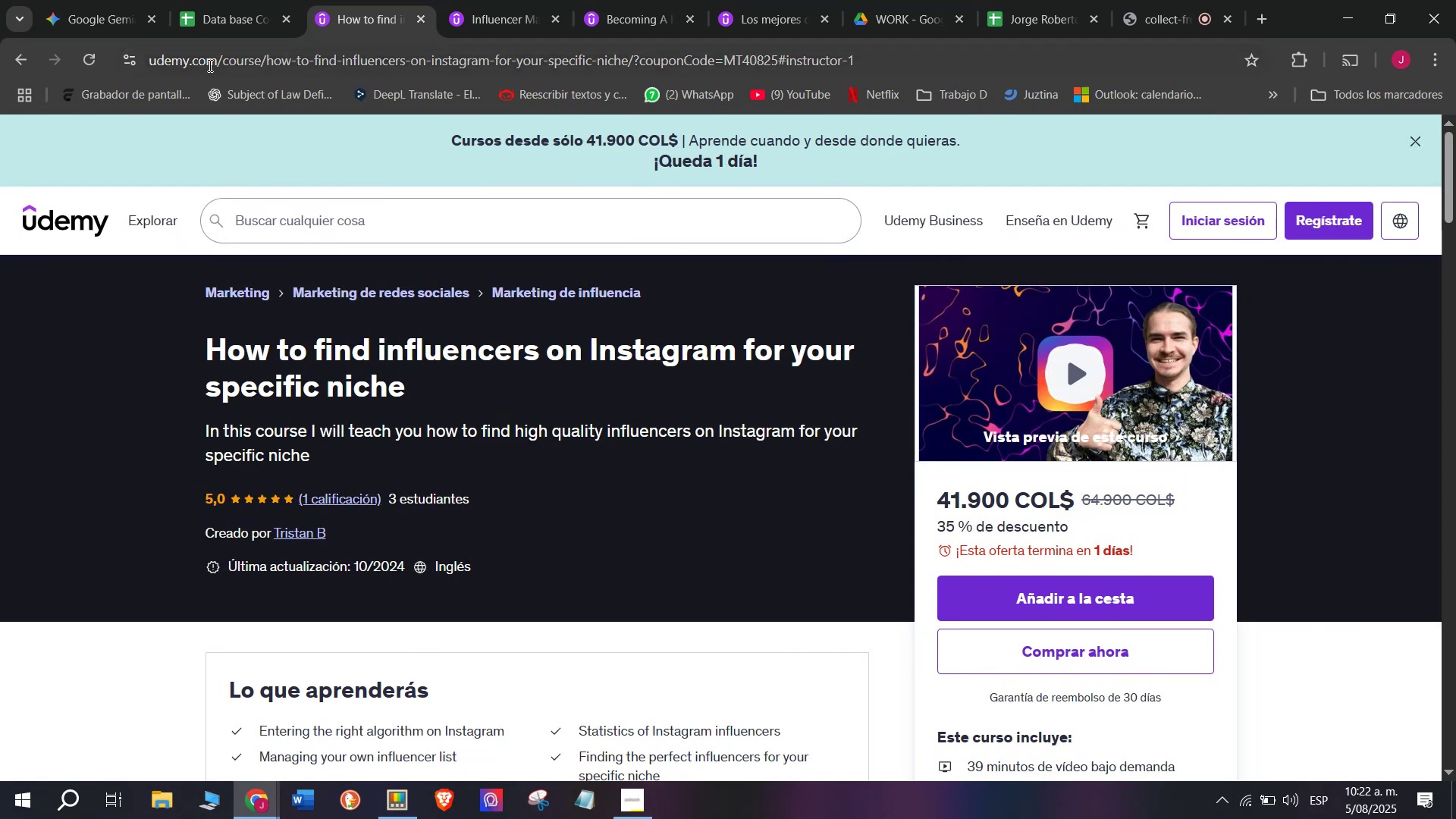 
left_click_drag(start_coordinate=[232, 0], to_coordinate=[235, 5])
 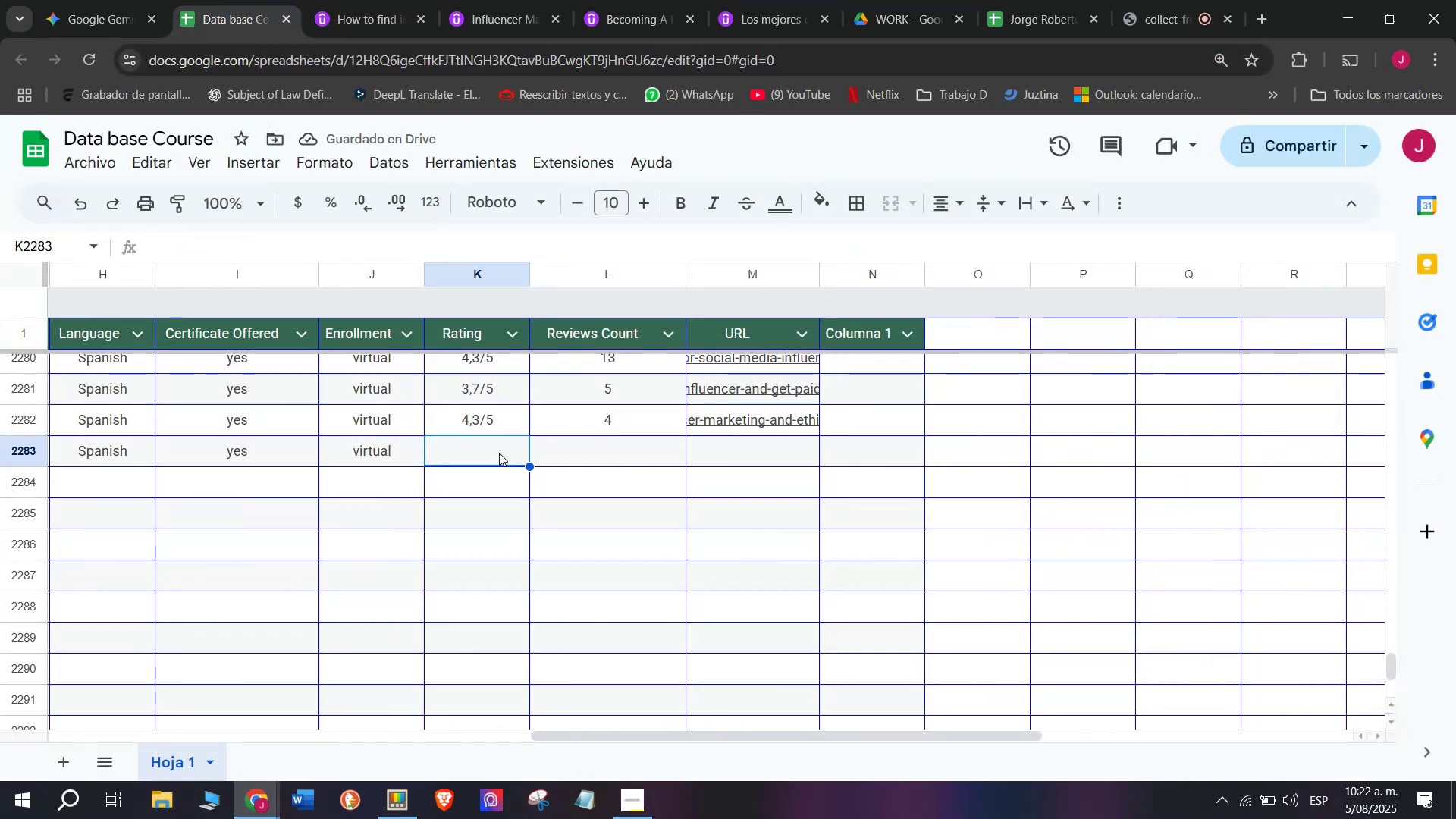 
left_click([474, 439])
 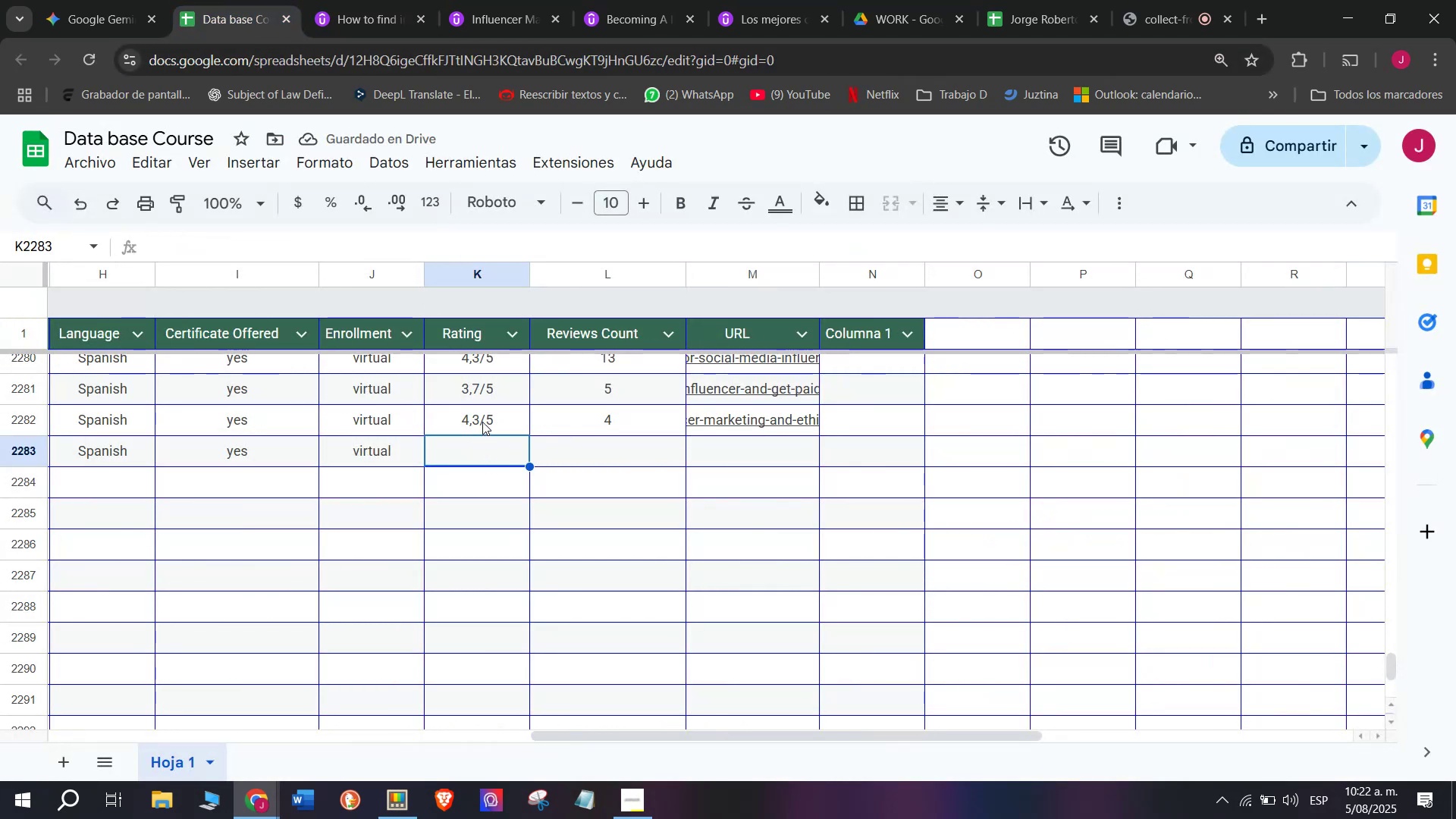 
key(Break)
 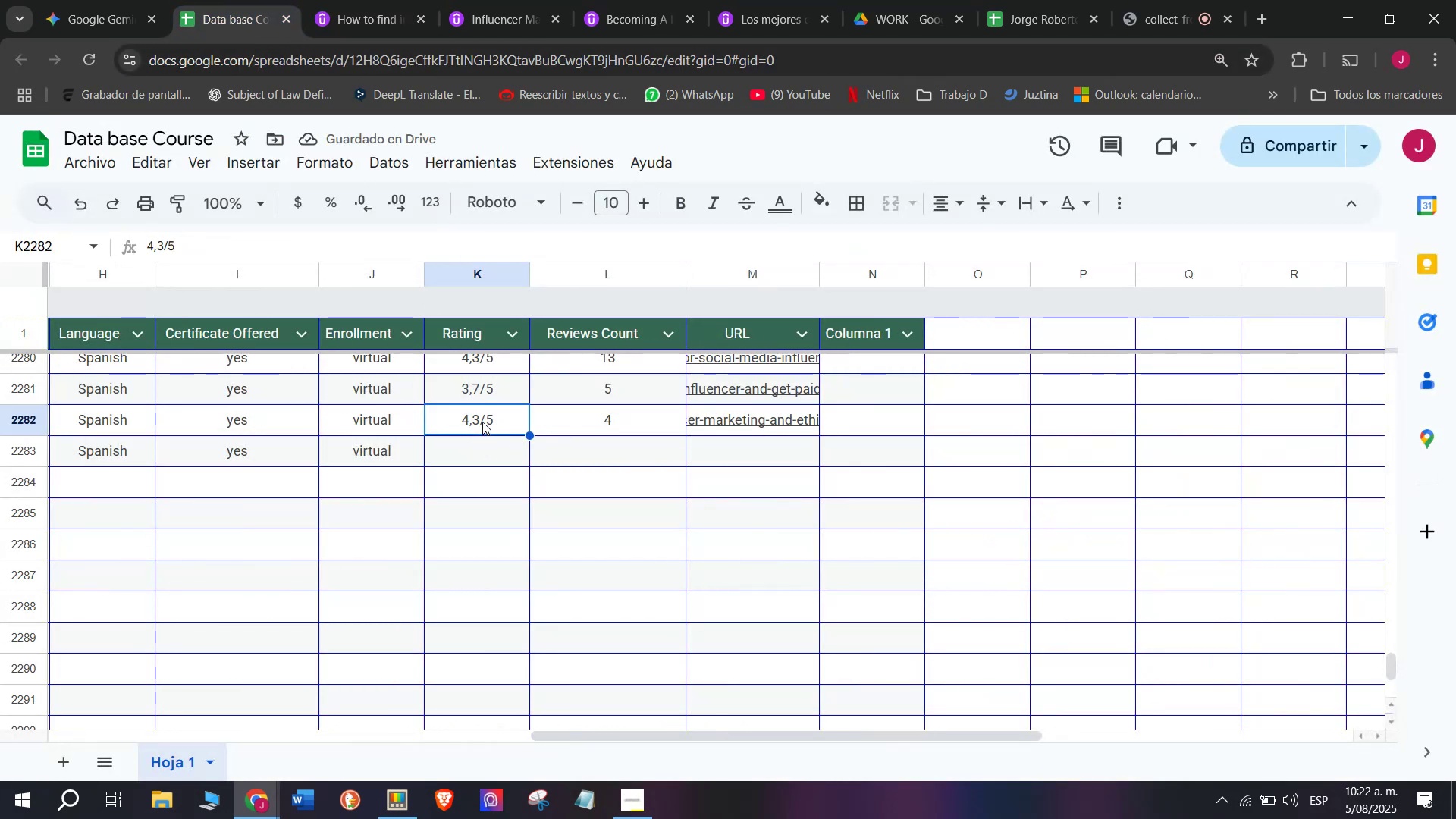 
key(Control+ControlLeft)
 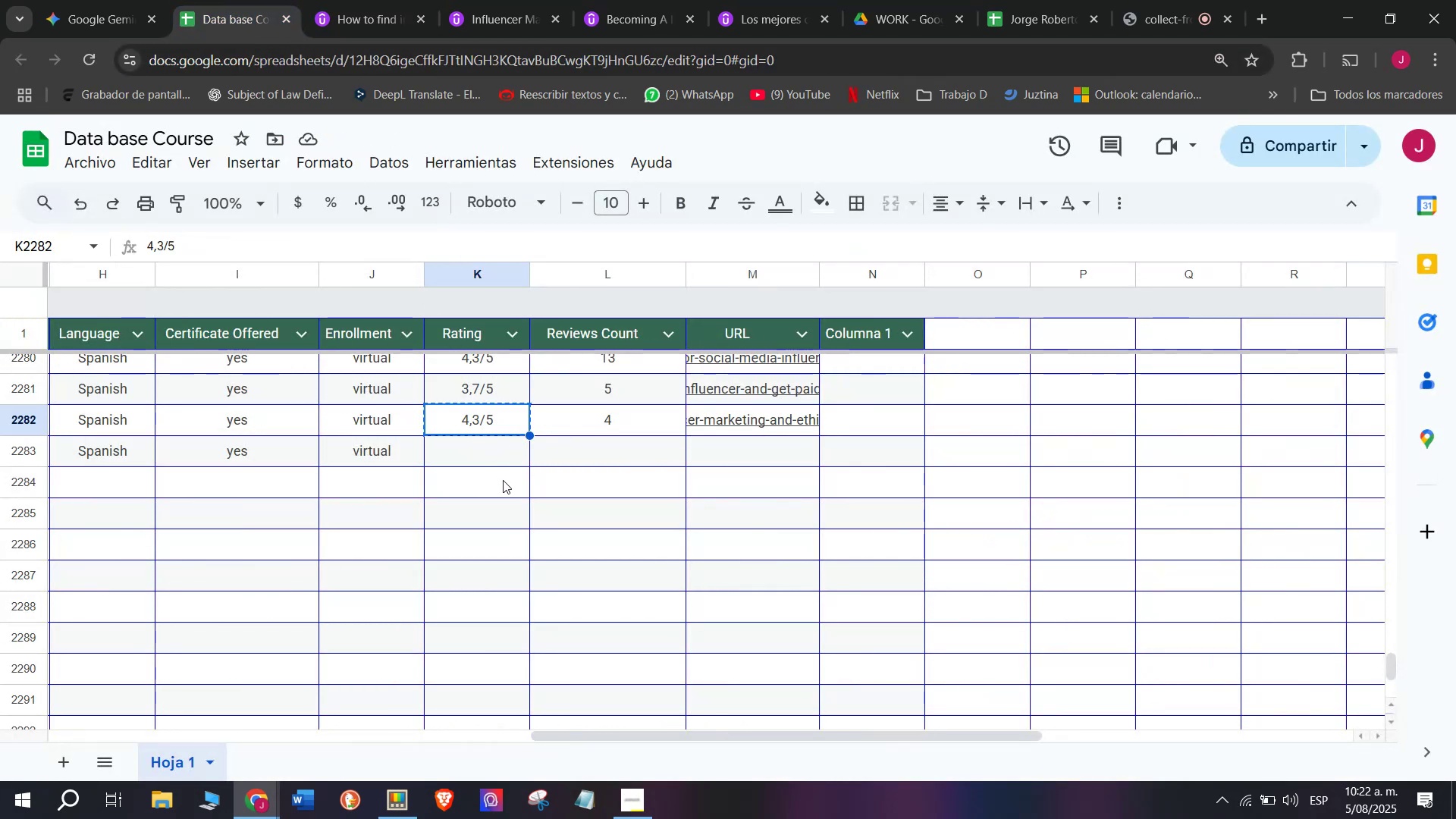 
key(Control+C)
 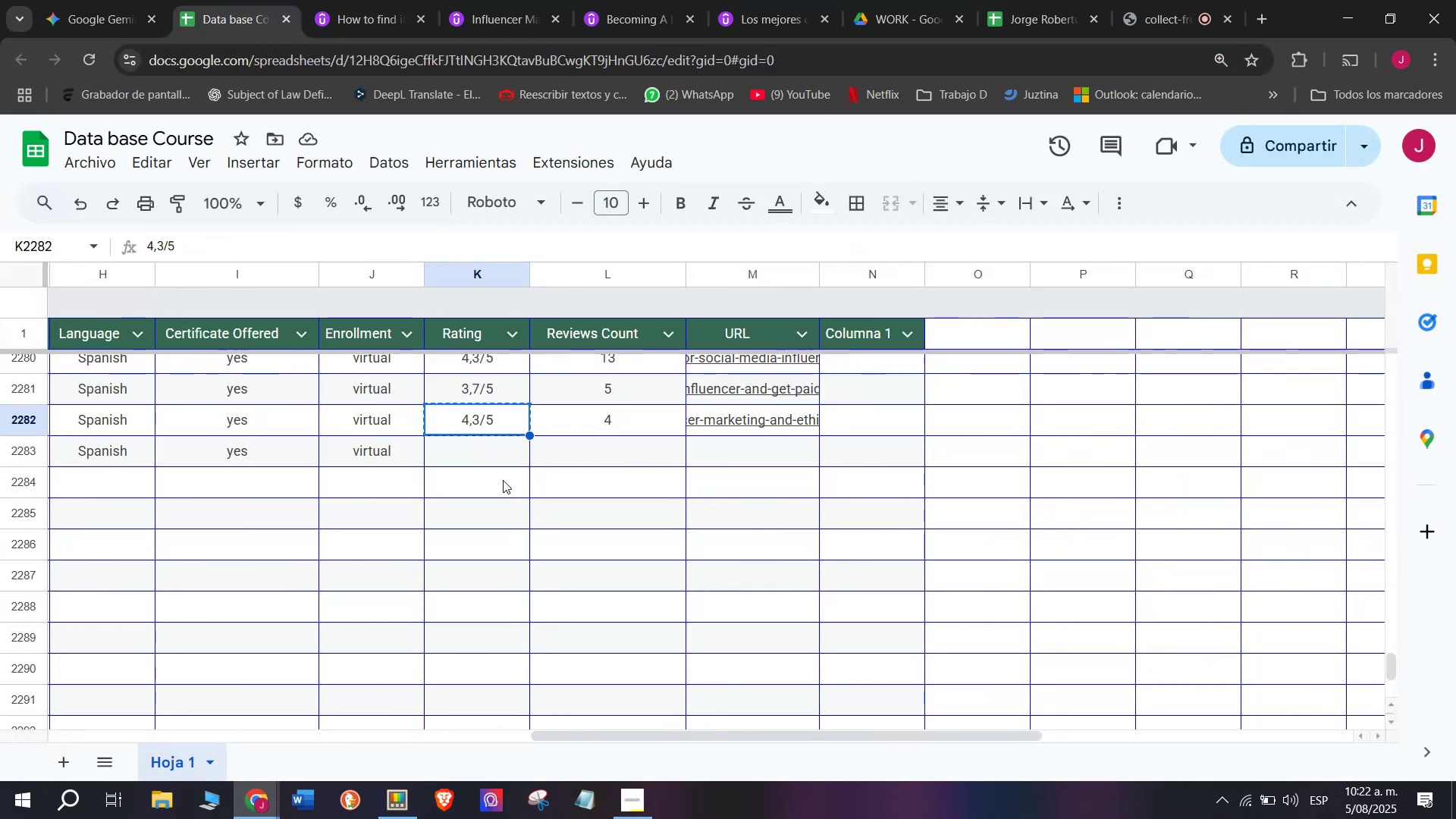 
left_click([503, 480])
 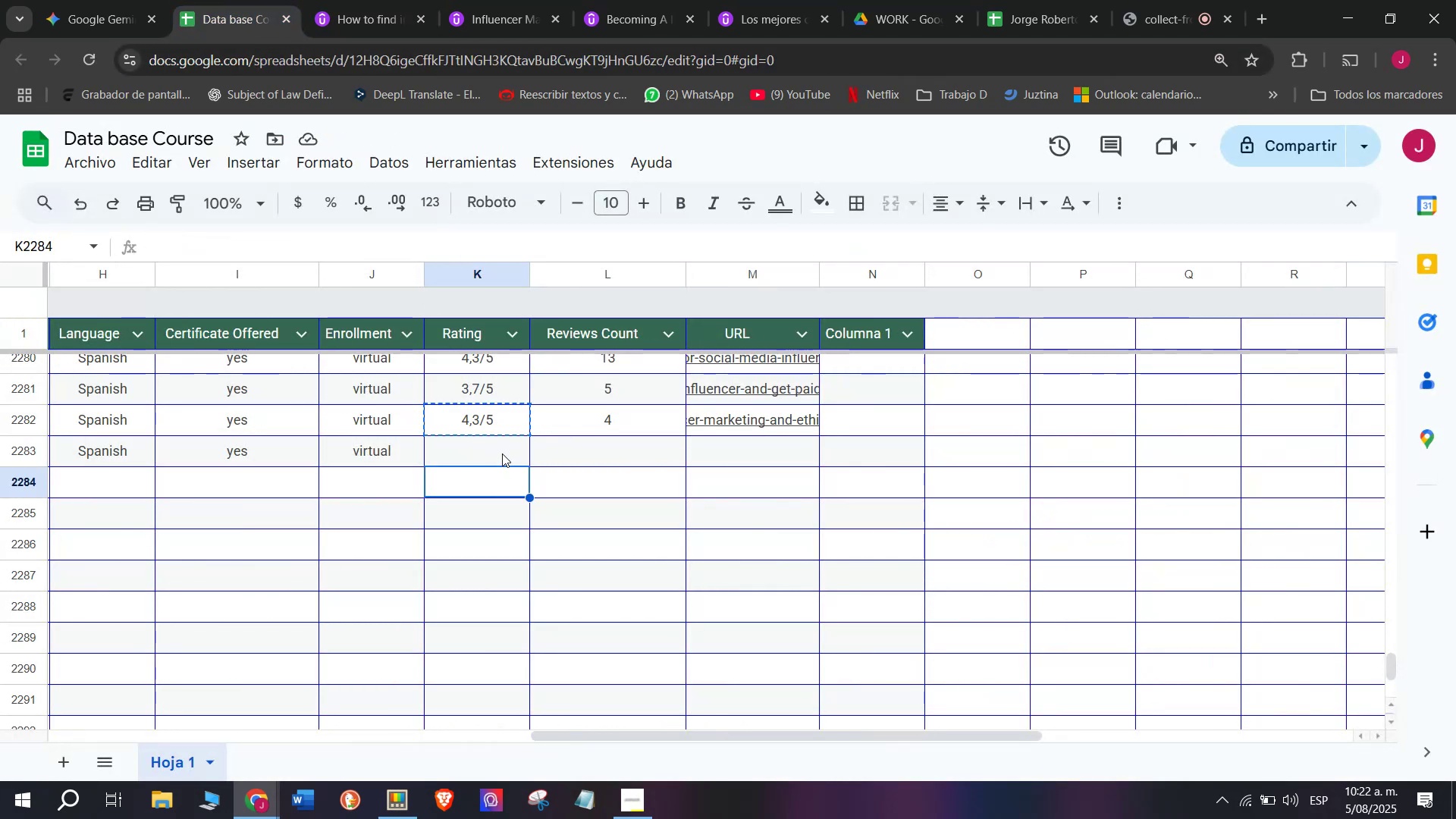 
key(Z)
 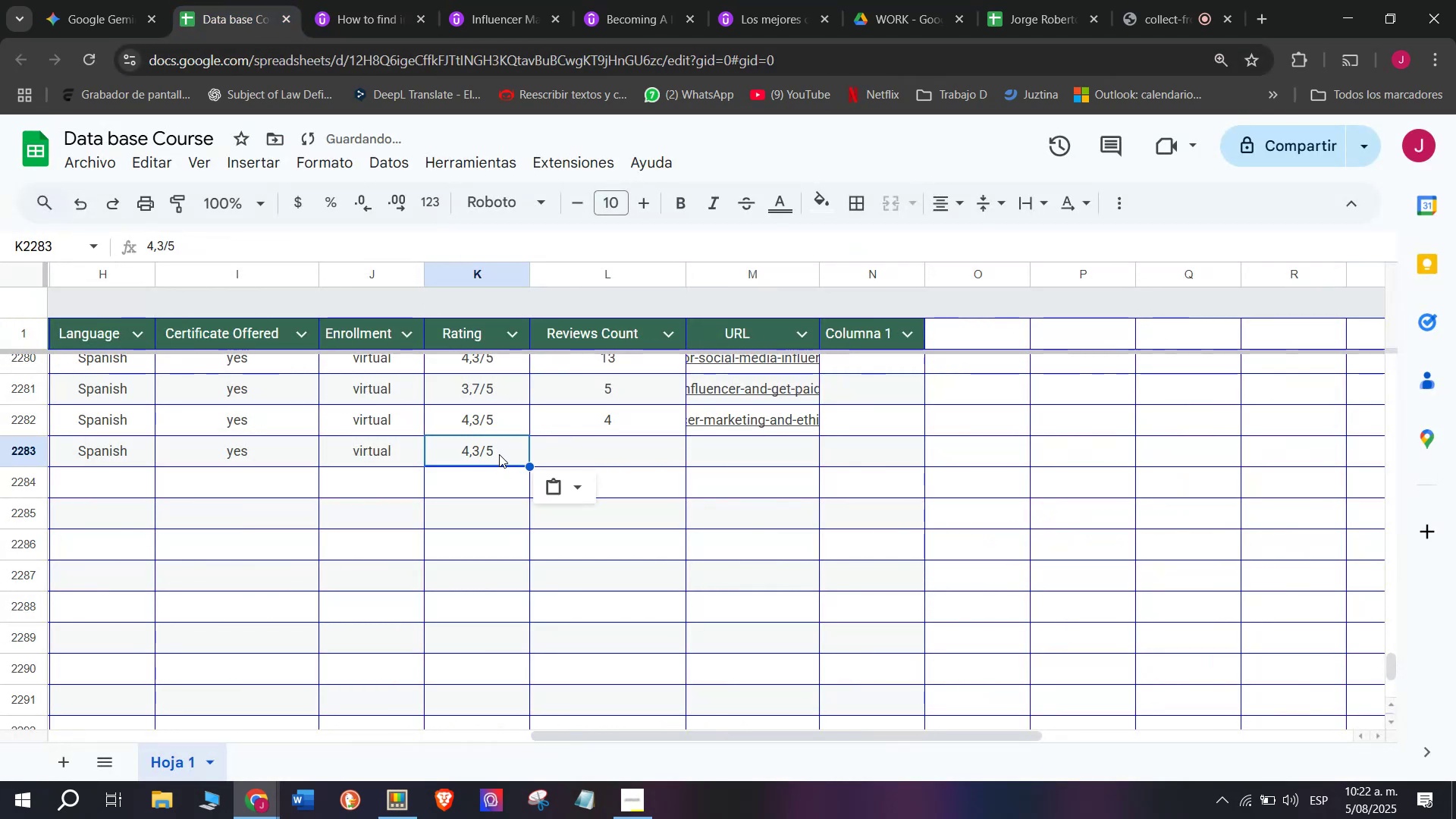 
key(Control+ControlLeft)
 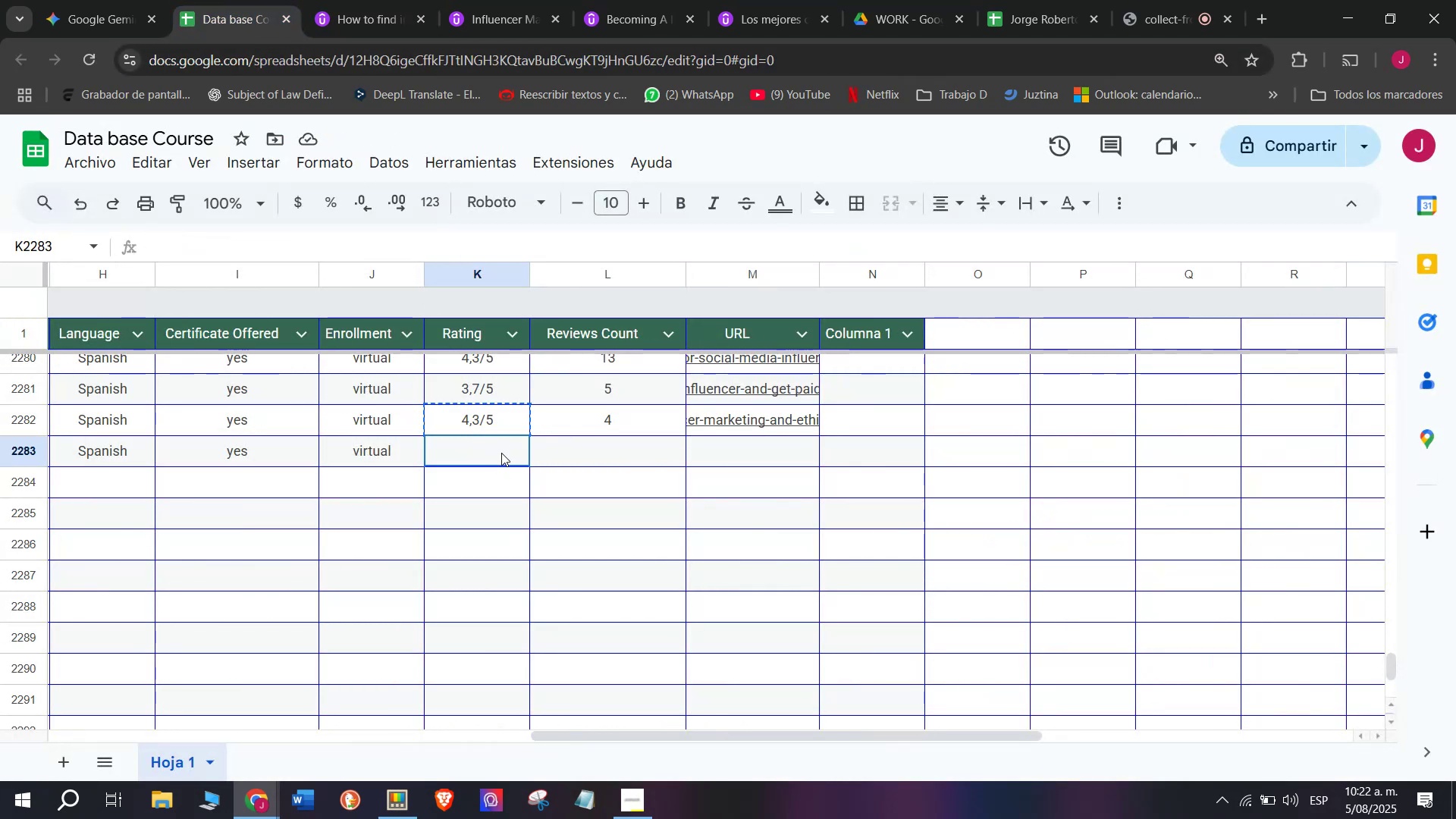 
key(Control+V)
 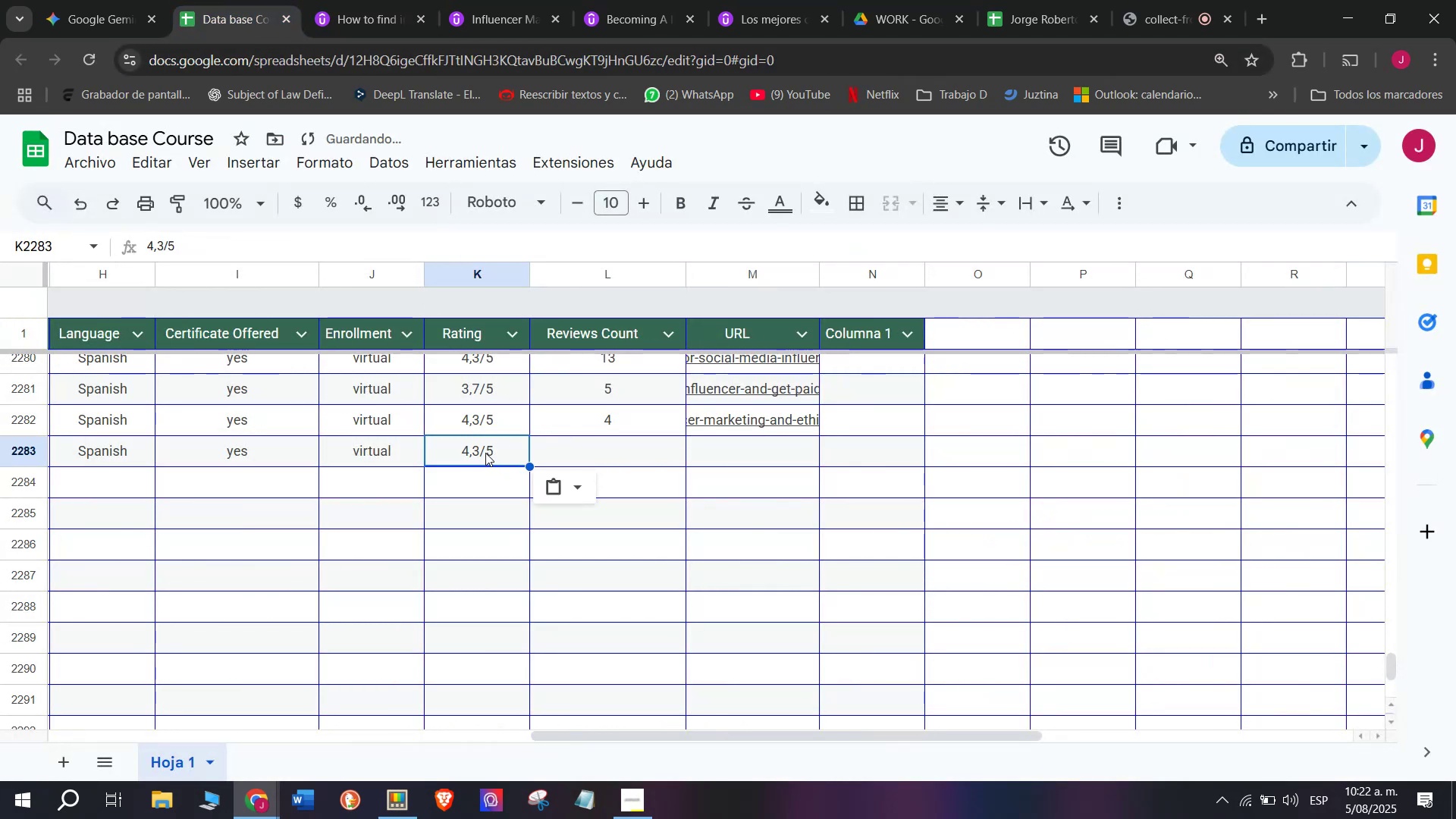 
double_click([485, 453])
 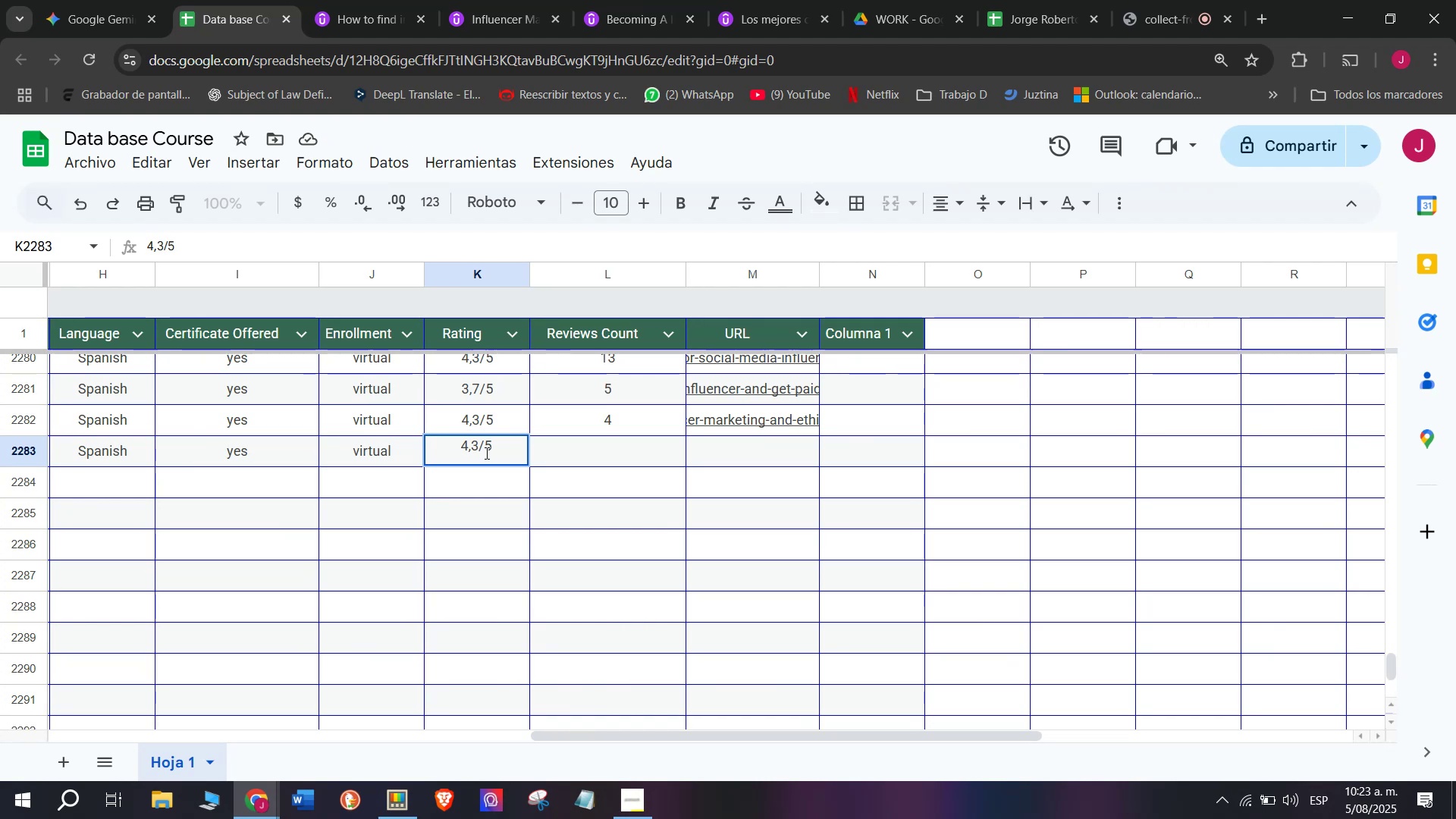 
wait(12.03)
 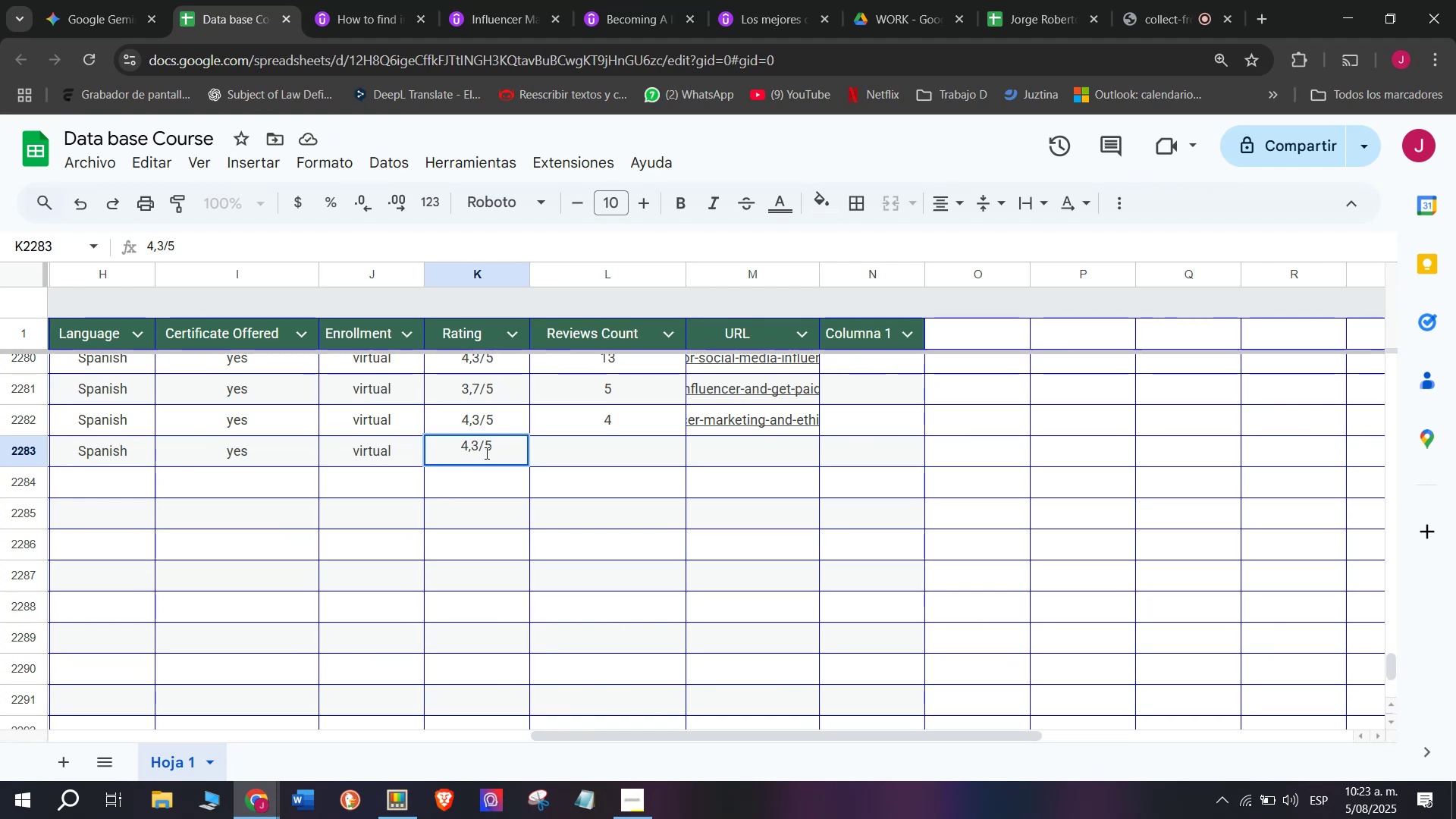 
left_click([478, 445])
 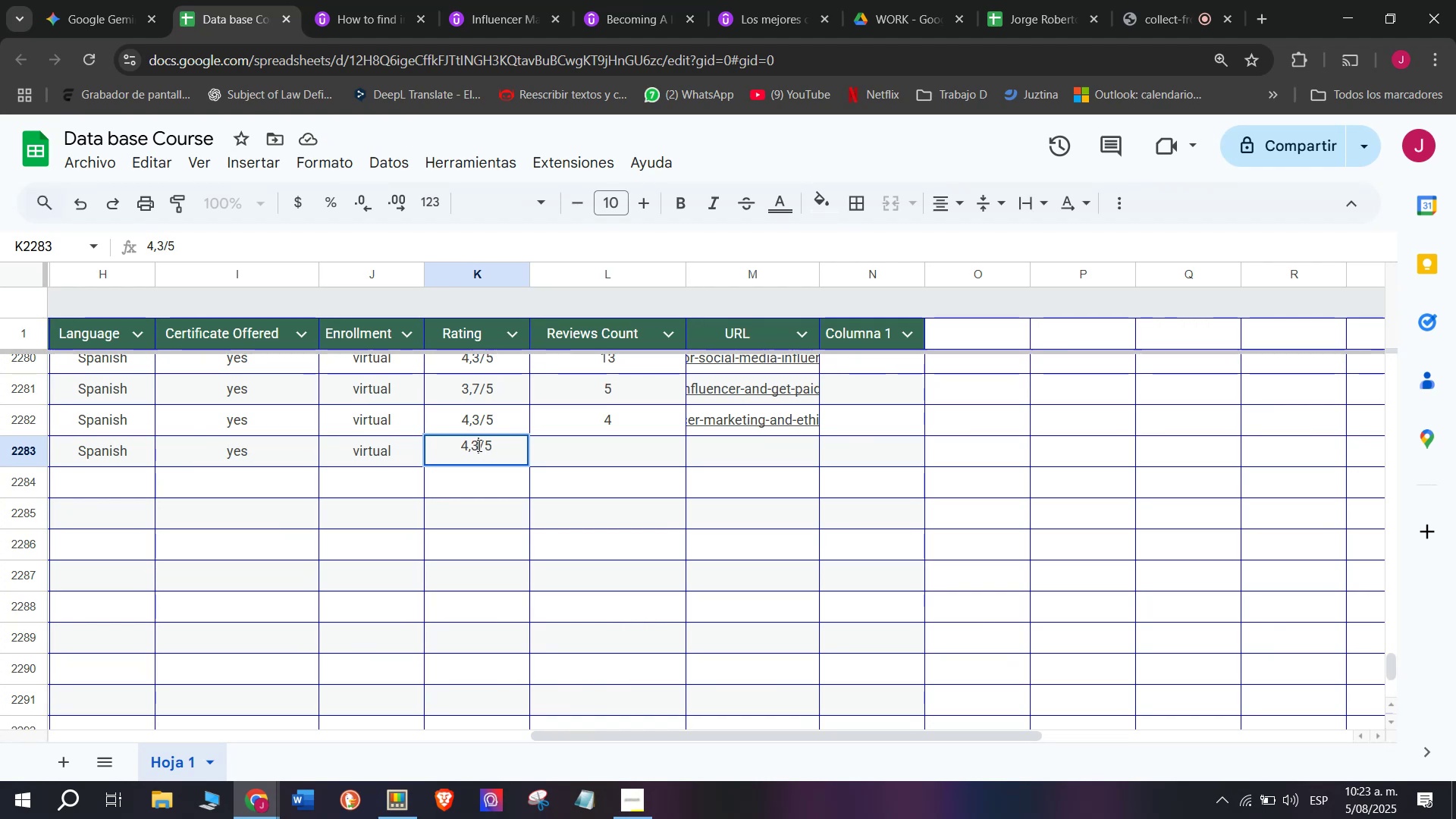 
type(q)
key(Backspace)
key(Backspace)
type(q5)
 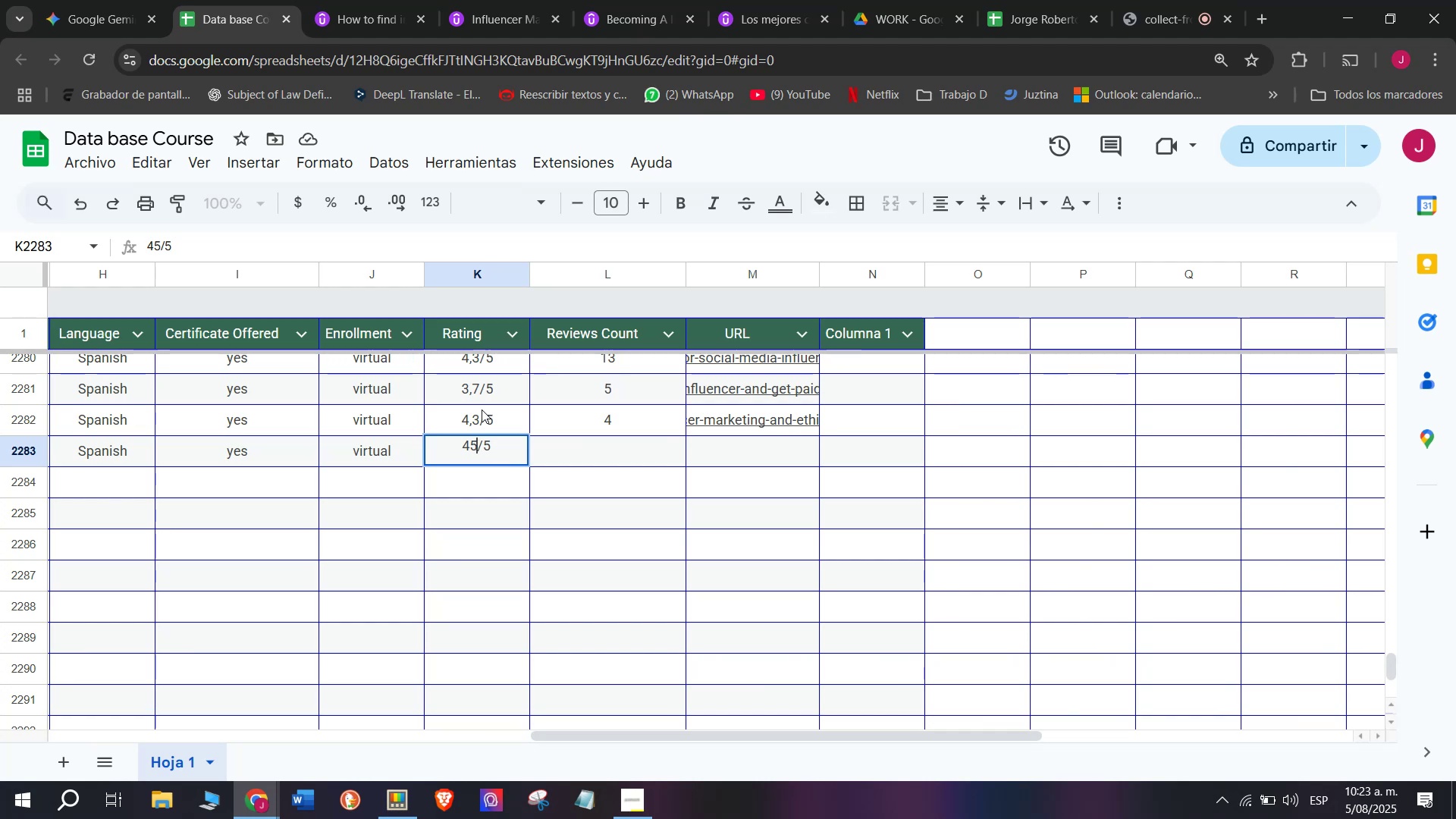 
wait(15.64)
 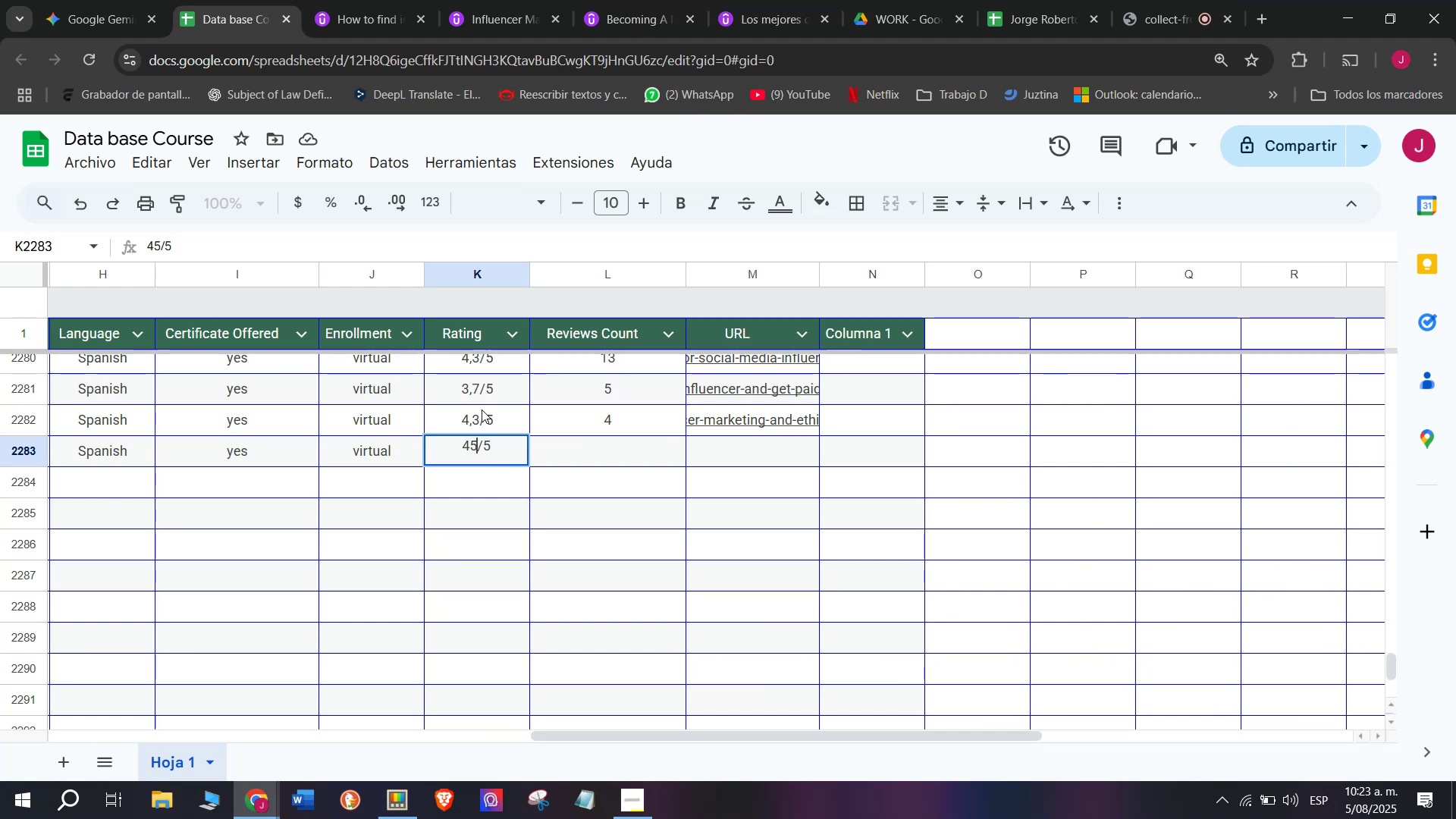 
left_click([466, 444])
 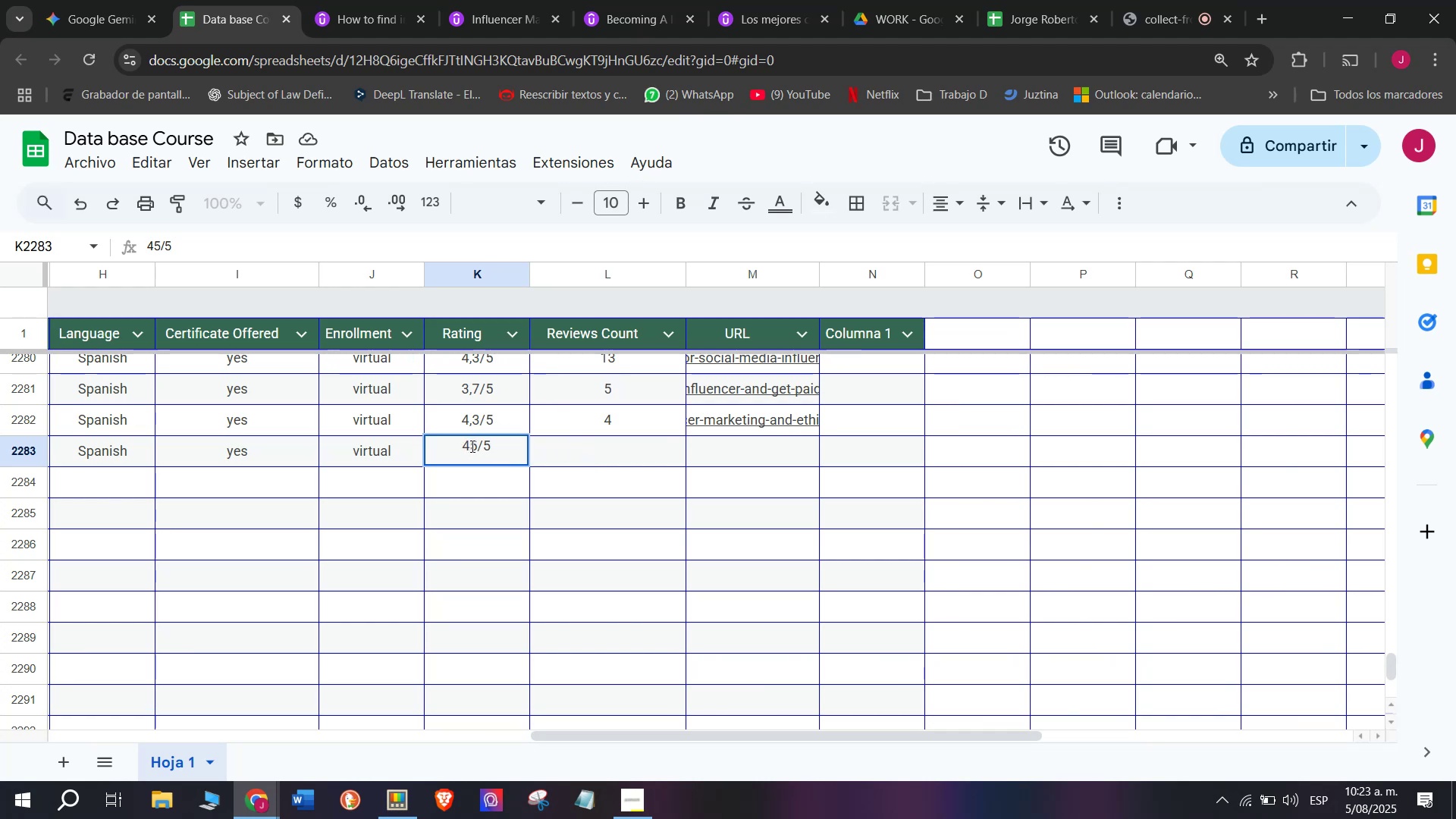 
left_click([471, 446])
 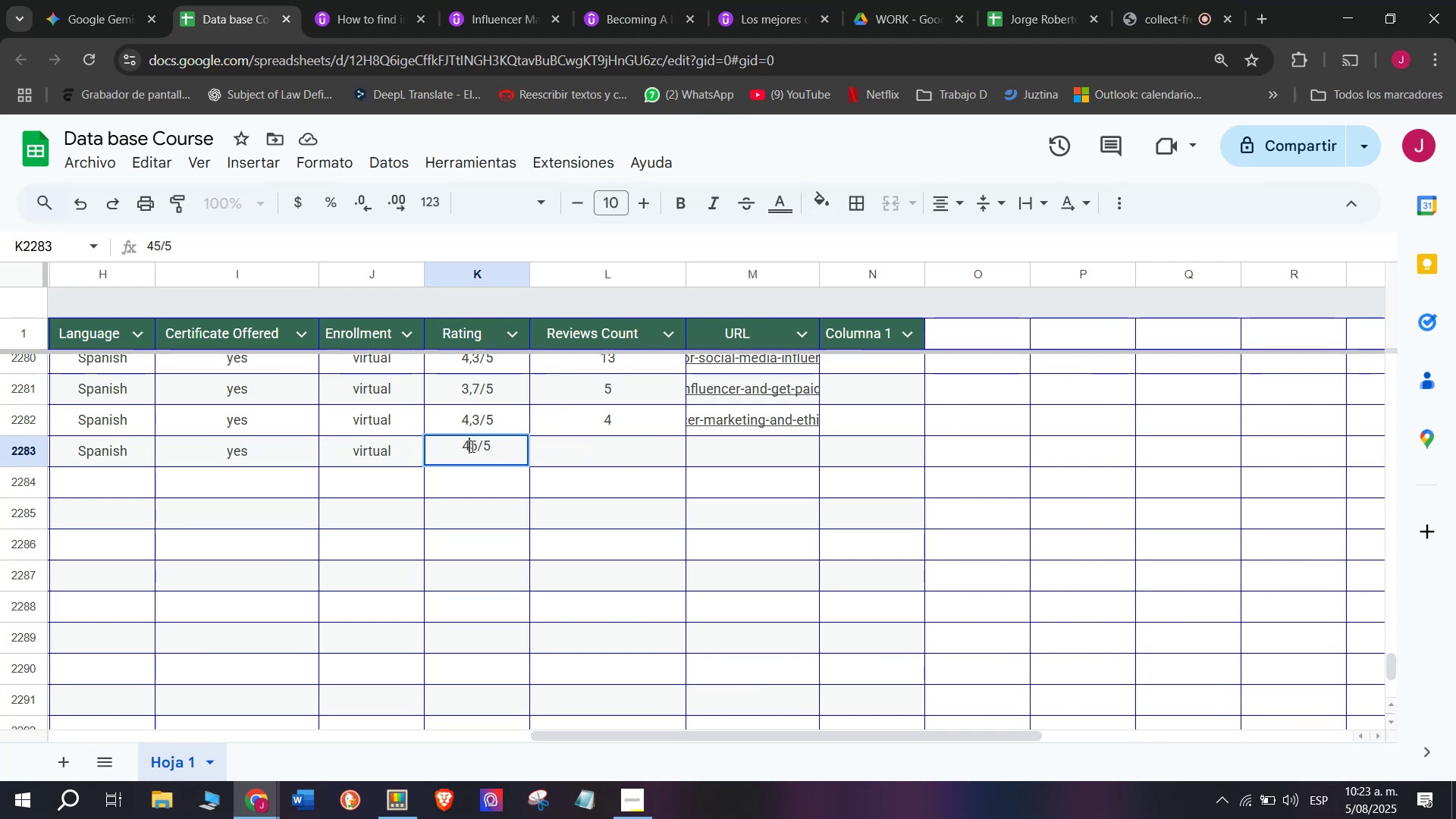 
key(Q)
 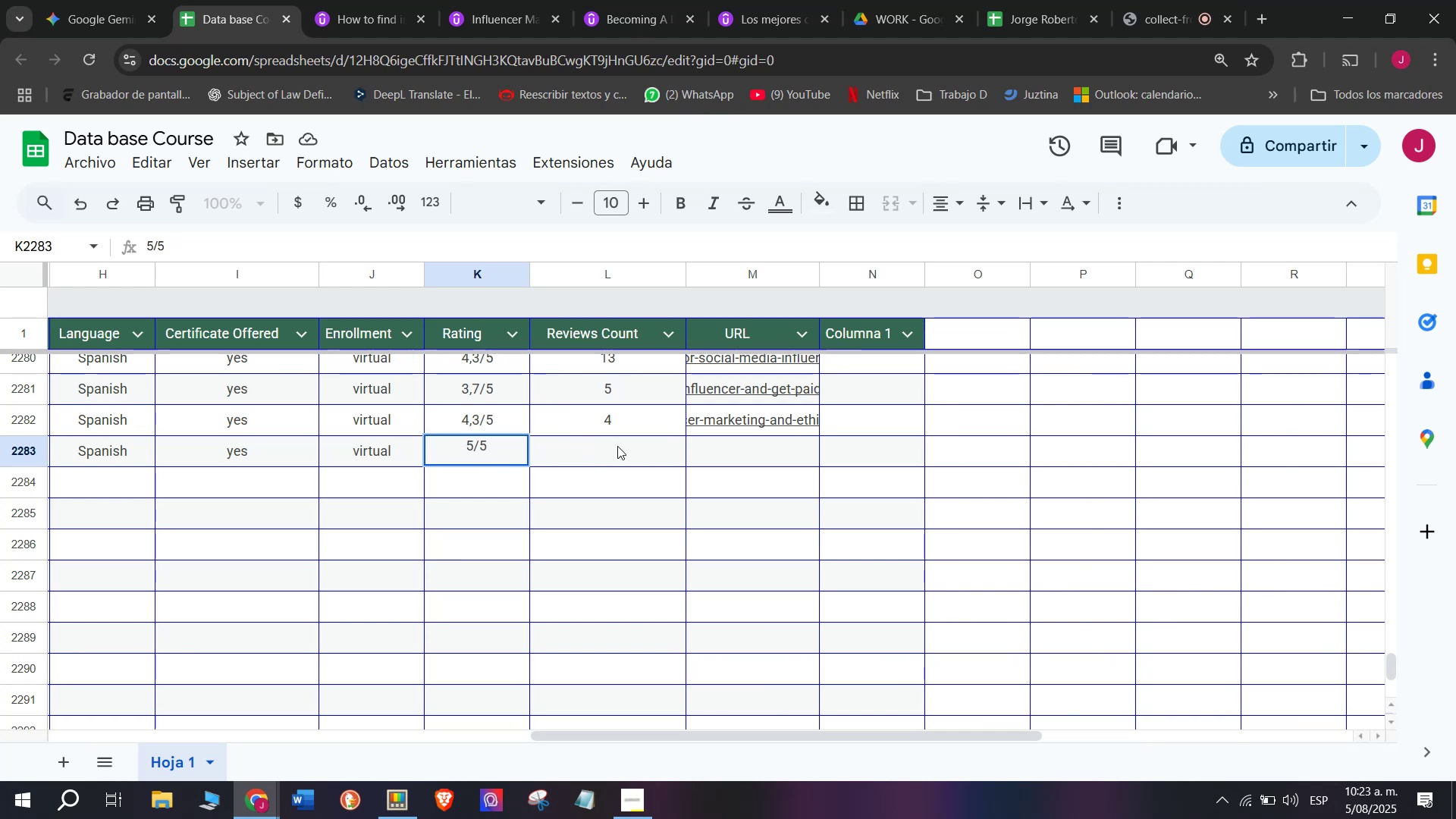 
key(Backspace)
 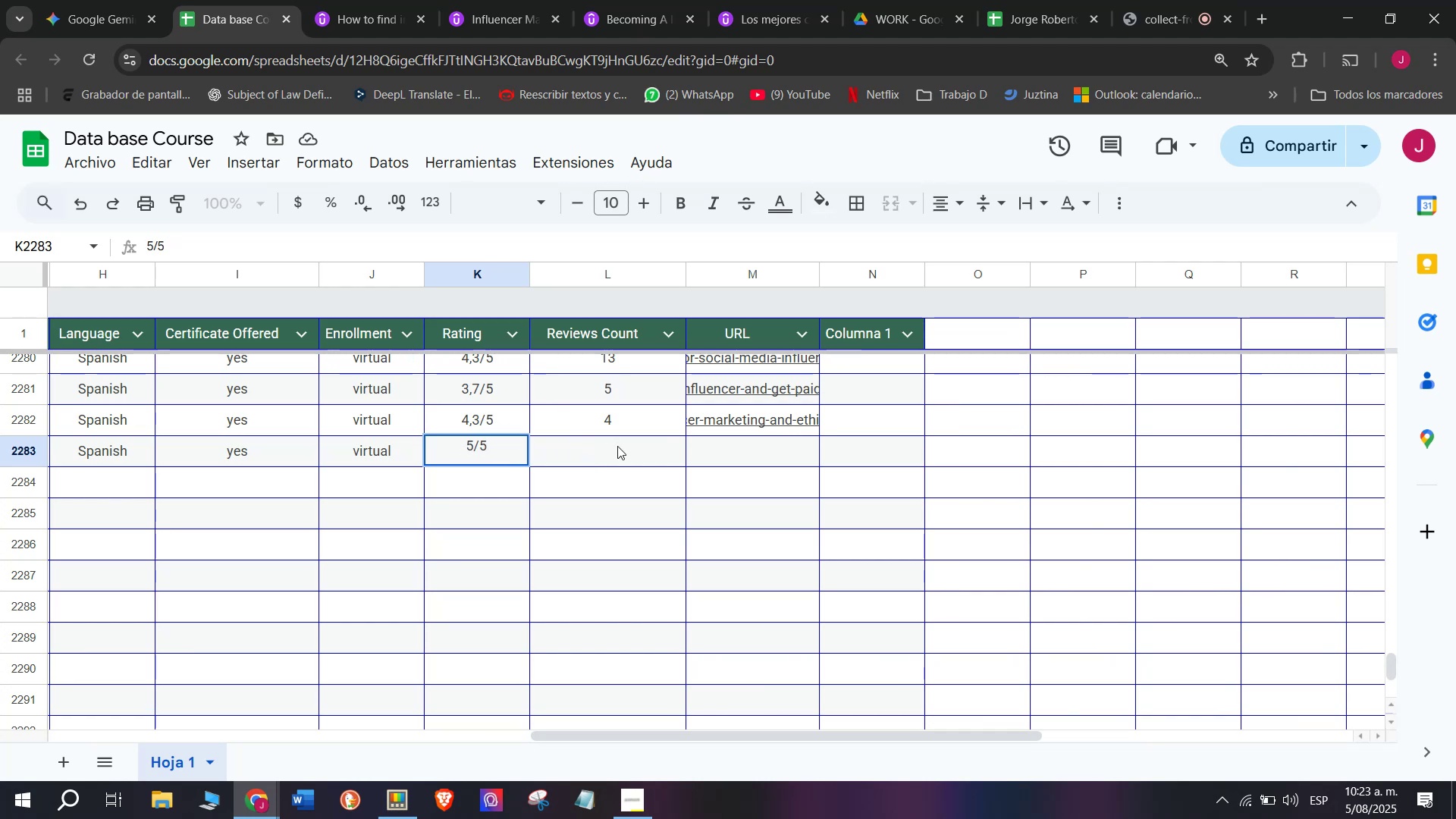 
left_click([617, 446])
 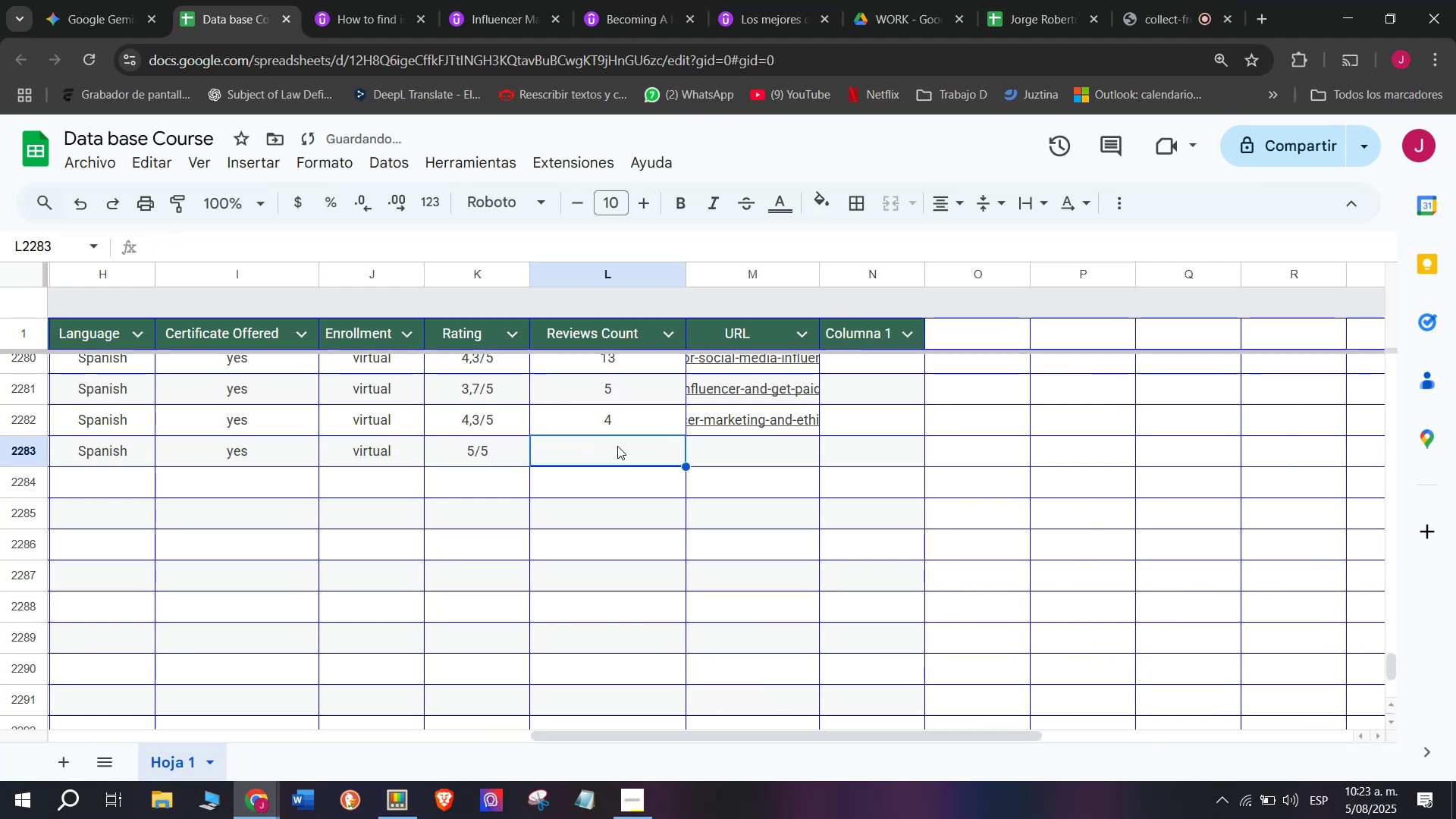 
key(1)
 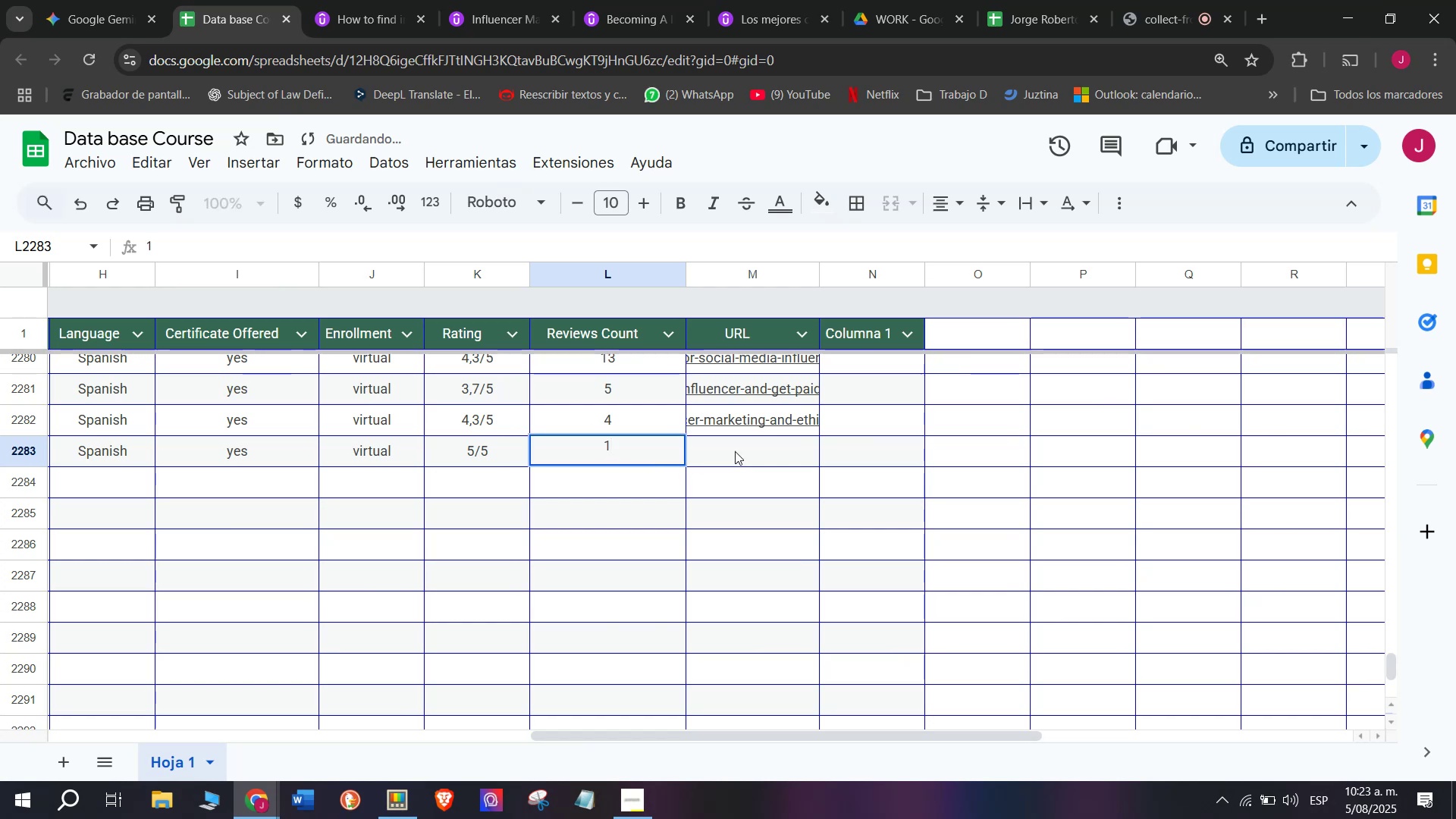 
left_click([736, 449])
 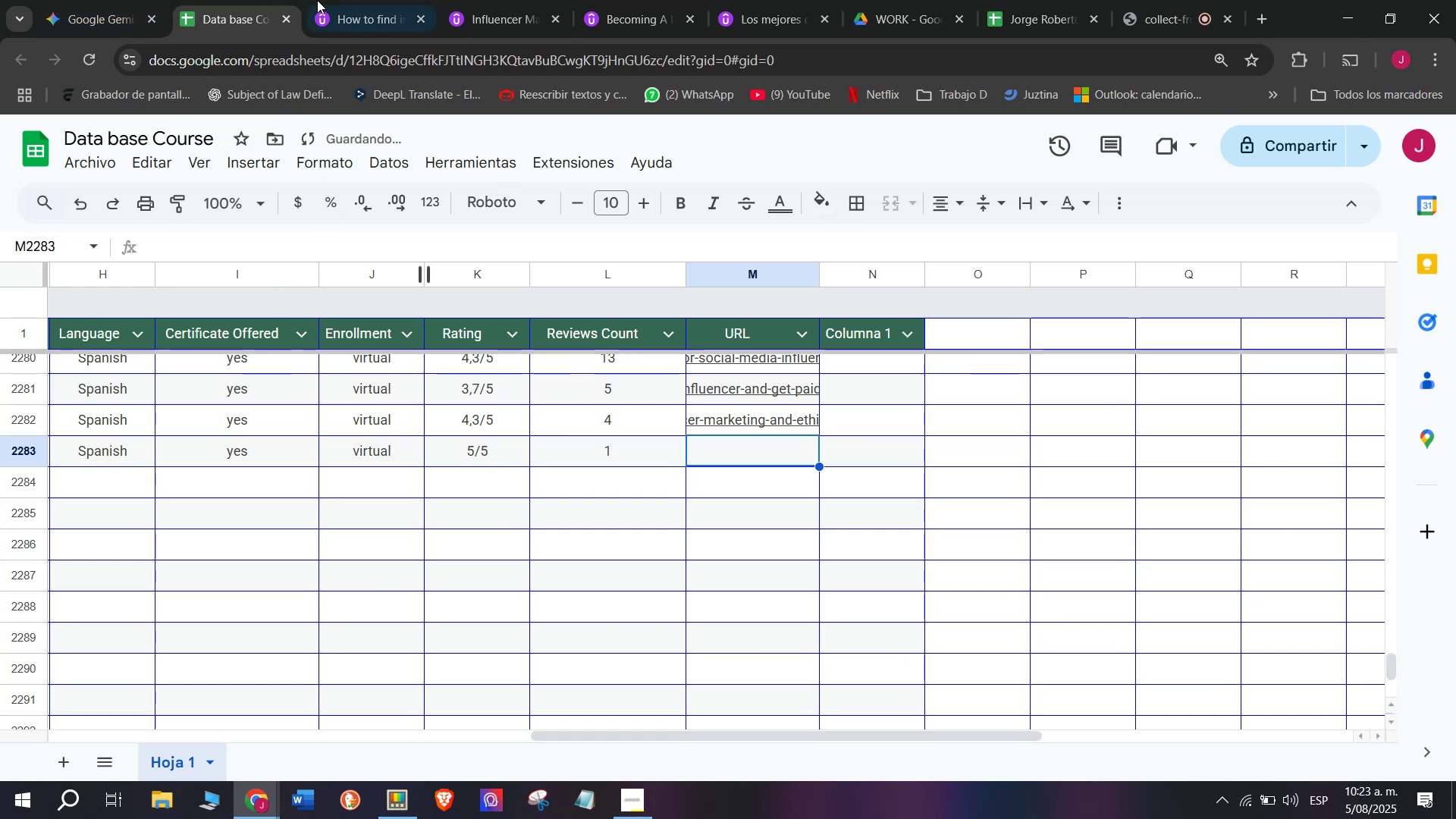 
left_click([390, 2])
 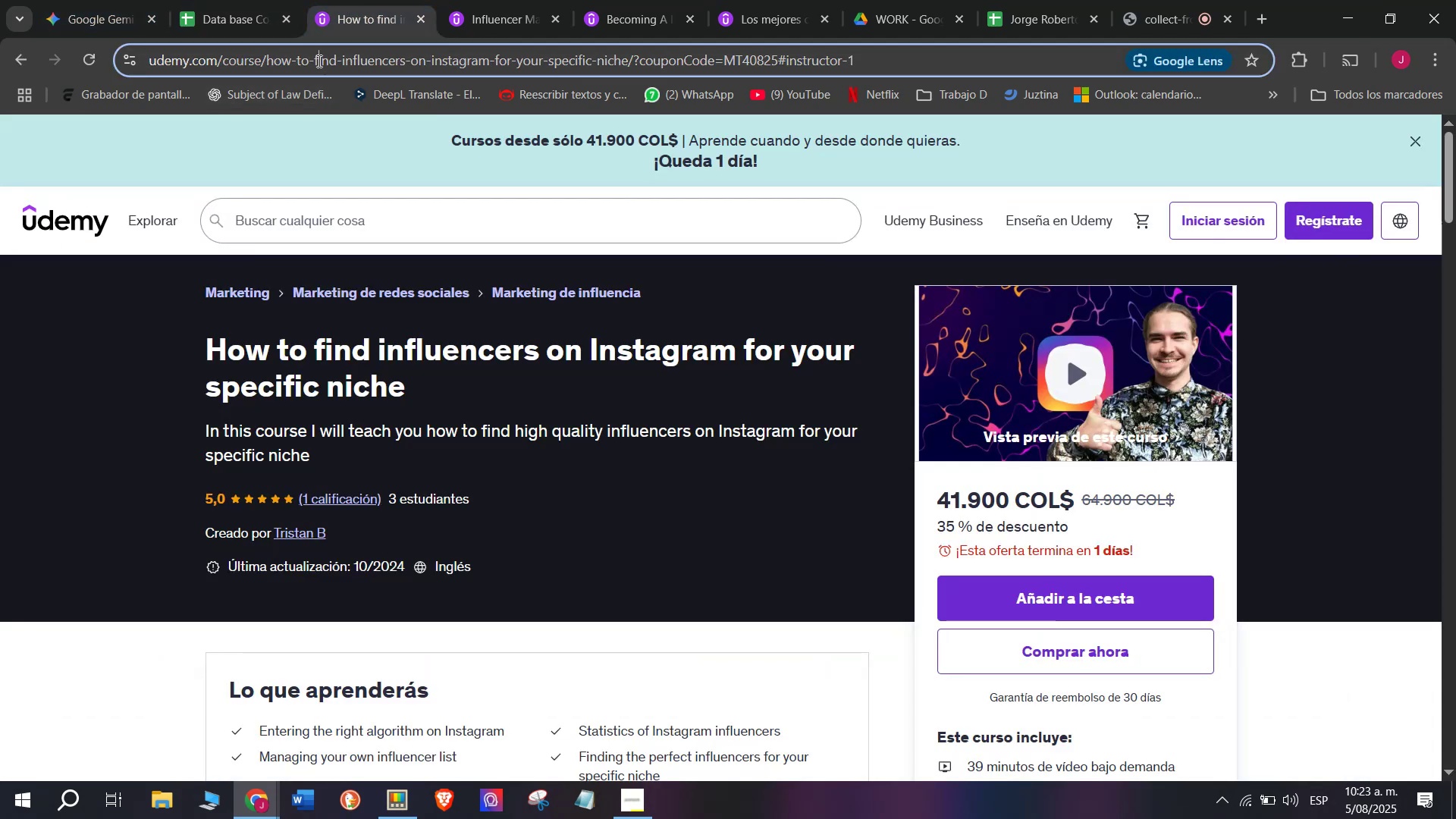 
double_click([318, 61])
 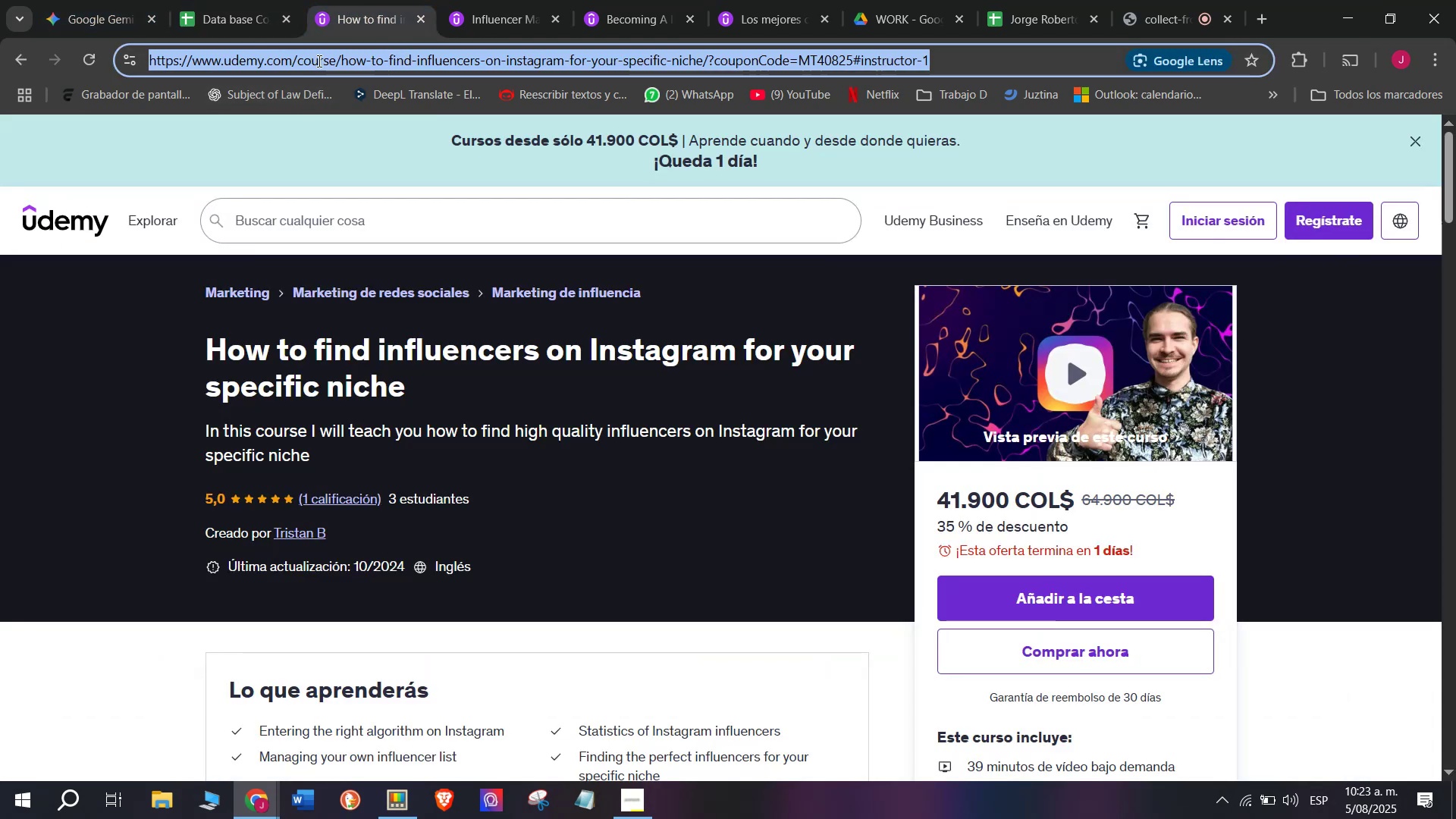 
triple_click([318, 61])
 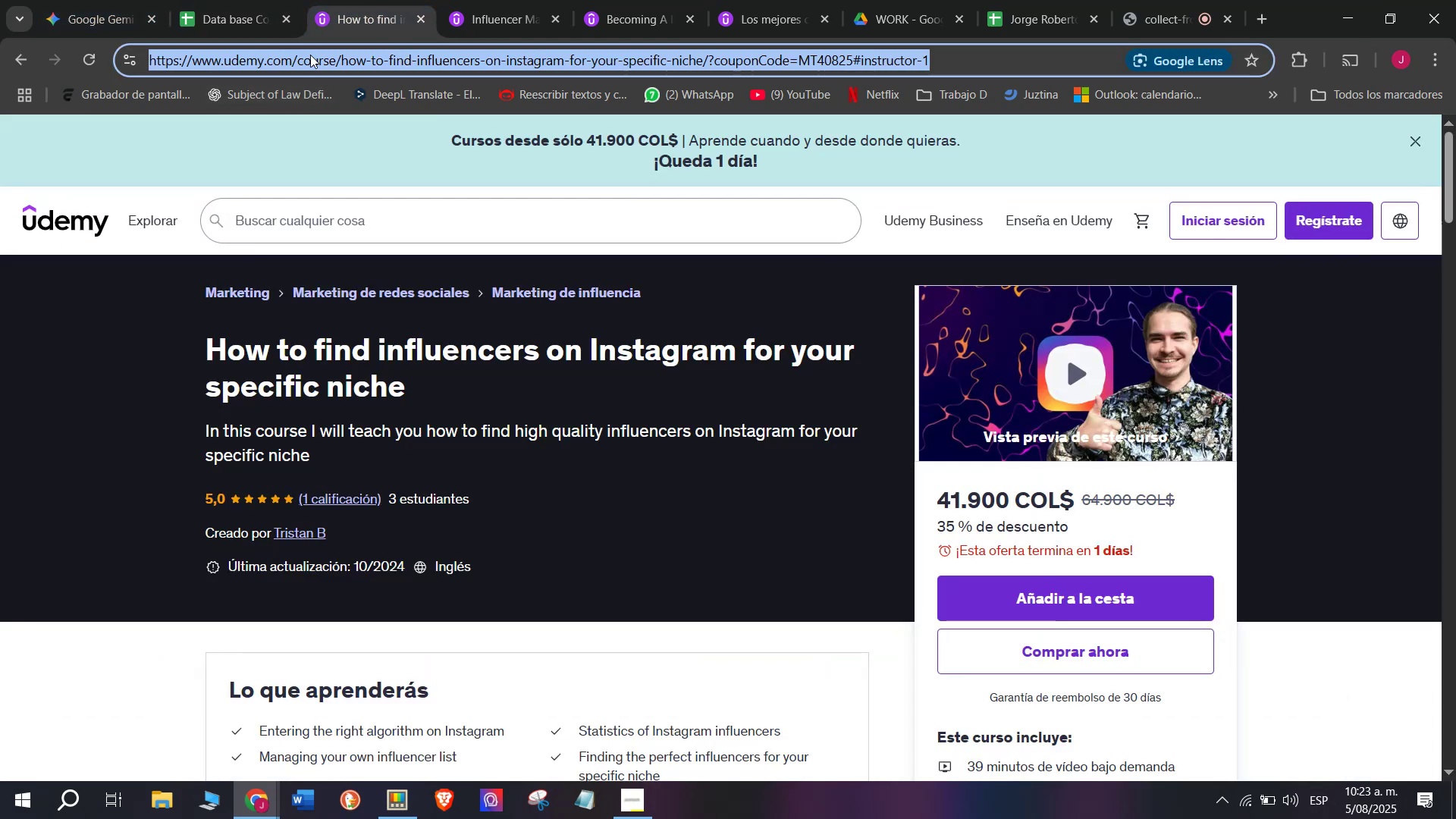 
key(Break)
 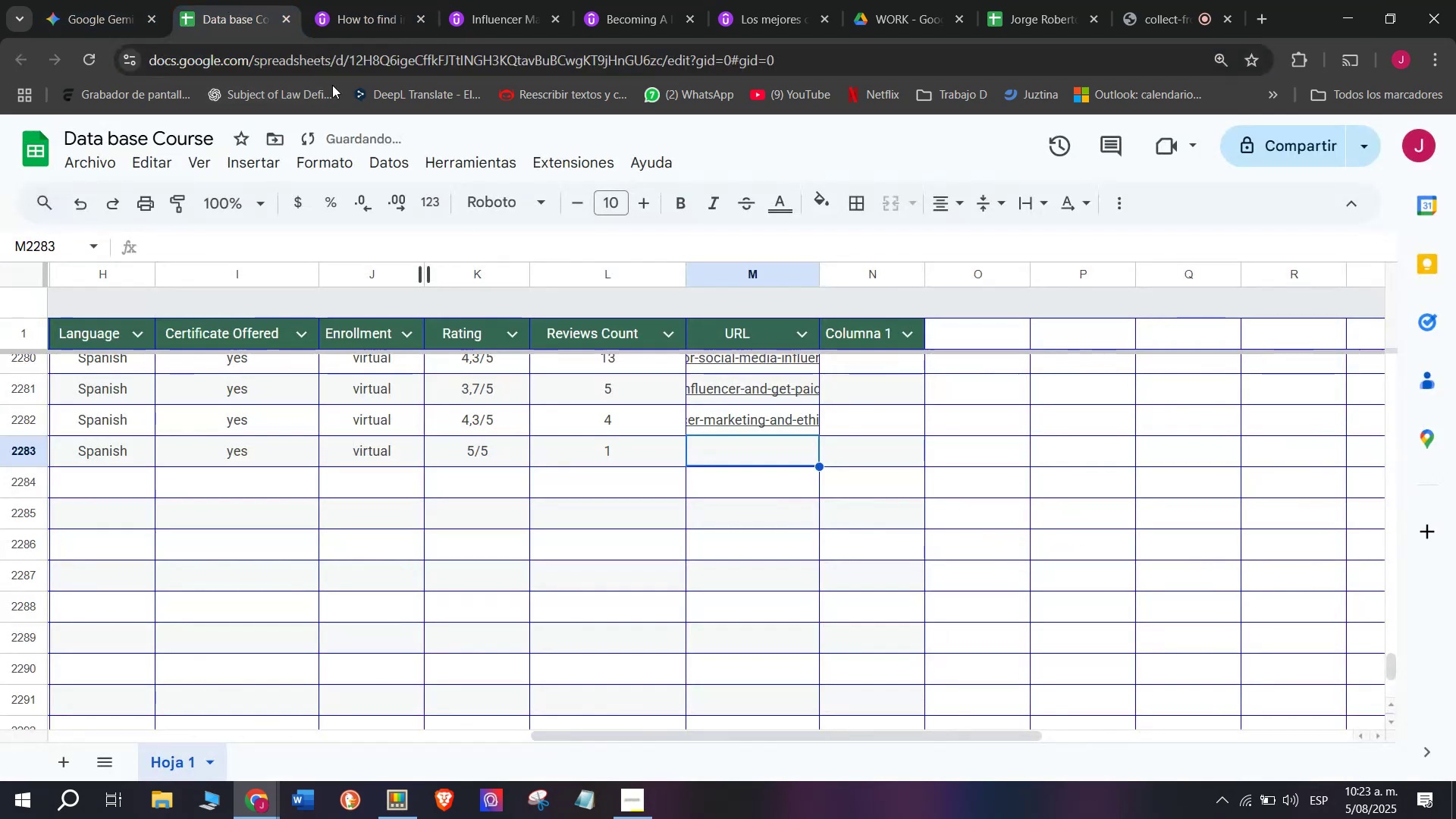 
key(Control+ControlLeft)
 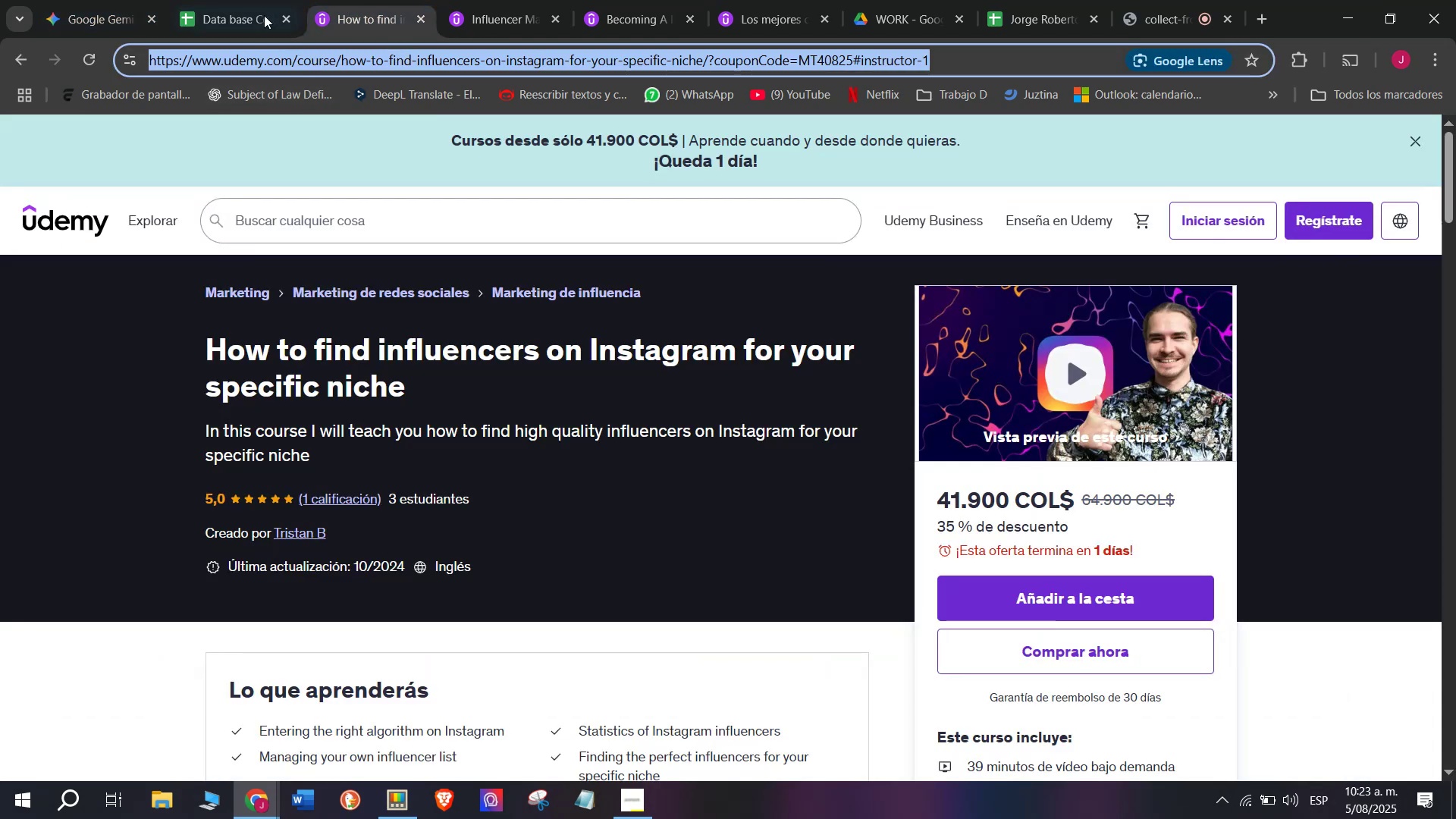 
key(Control+C)
 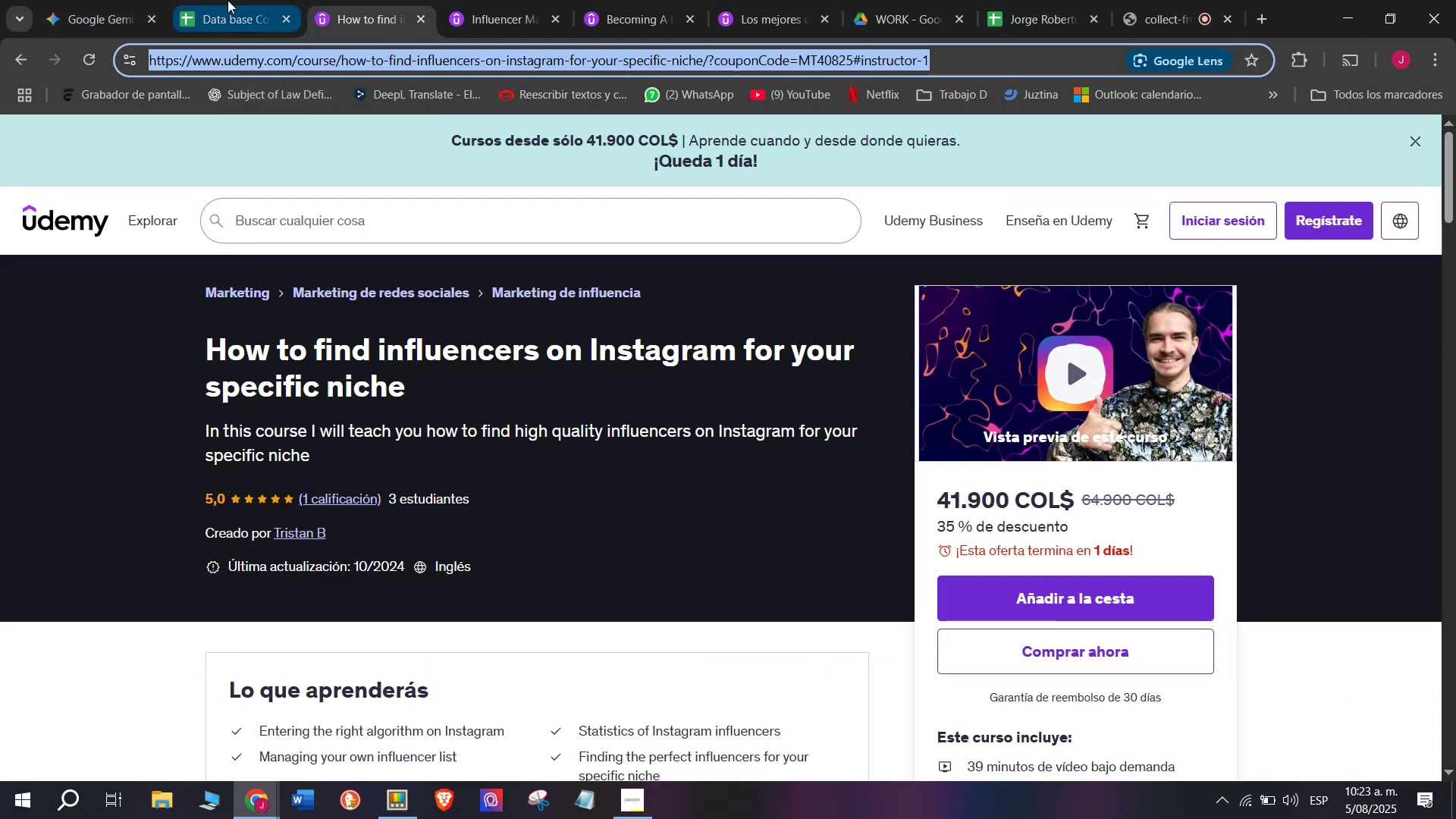 
triple_click([228, 0])
 